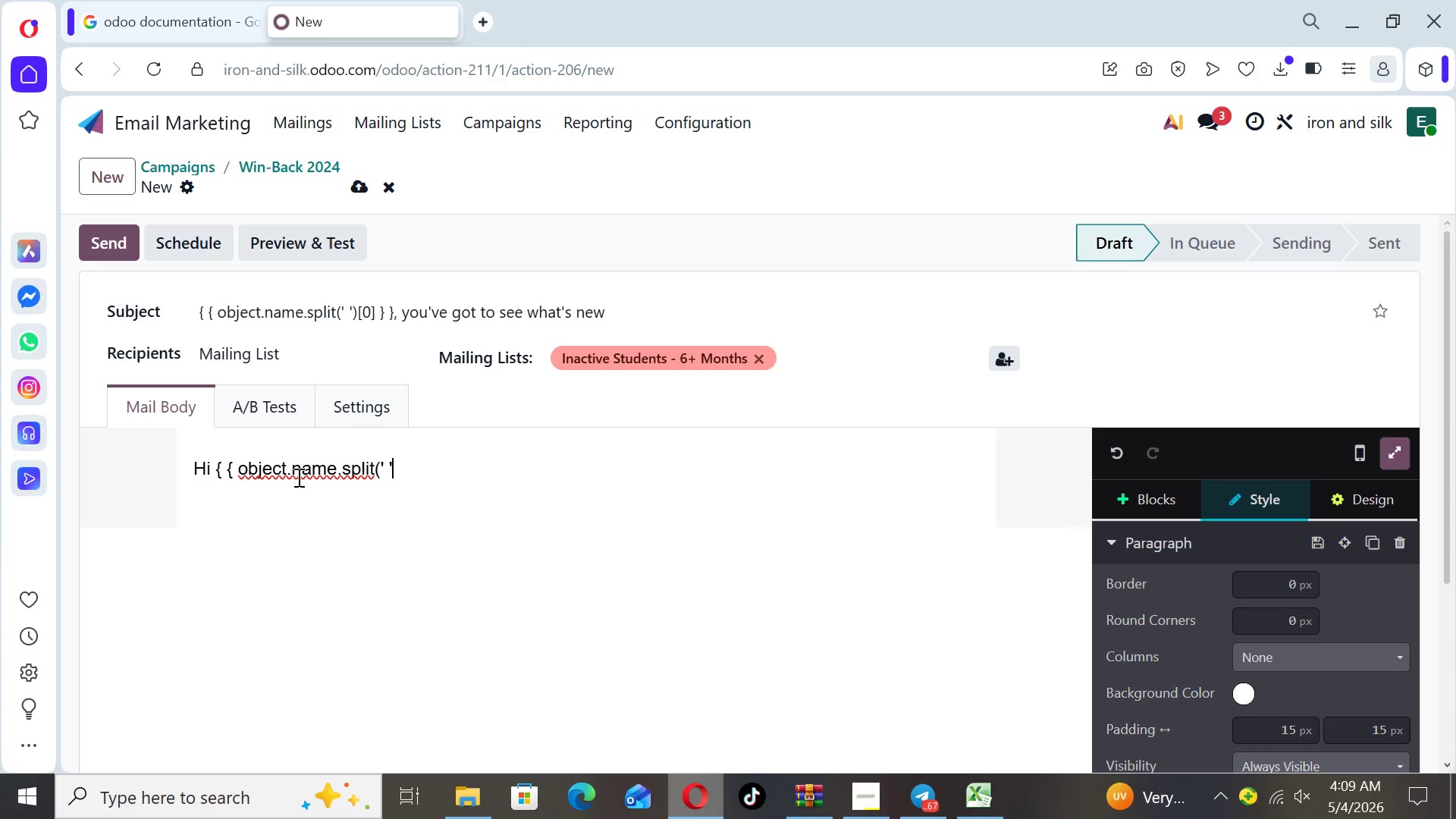 
key(Shift+0)
 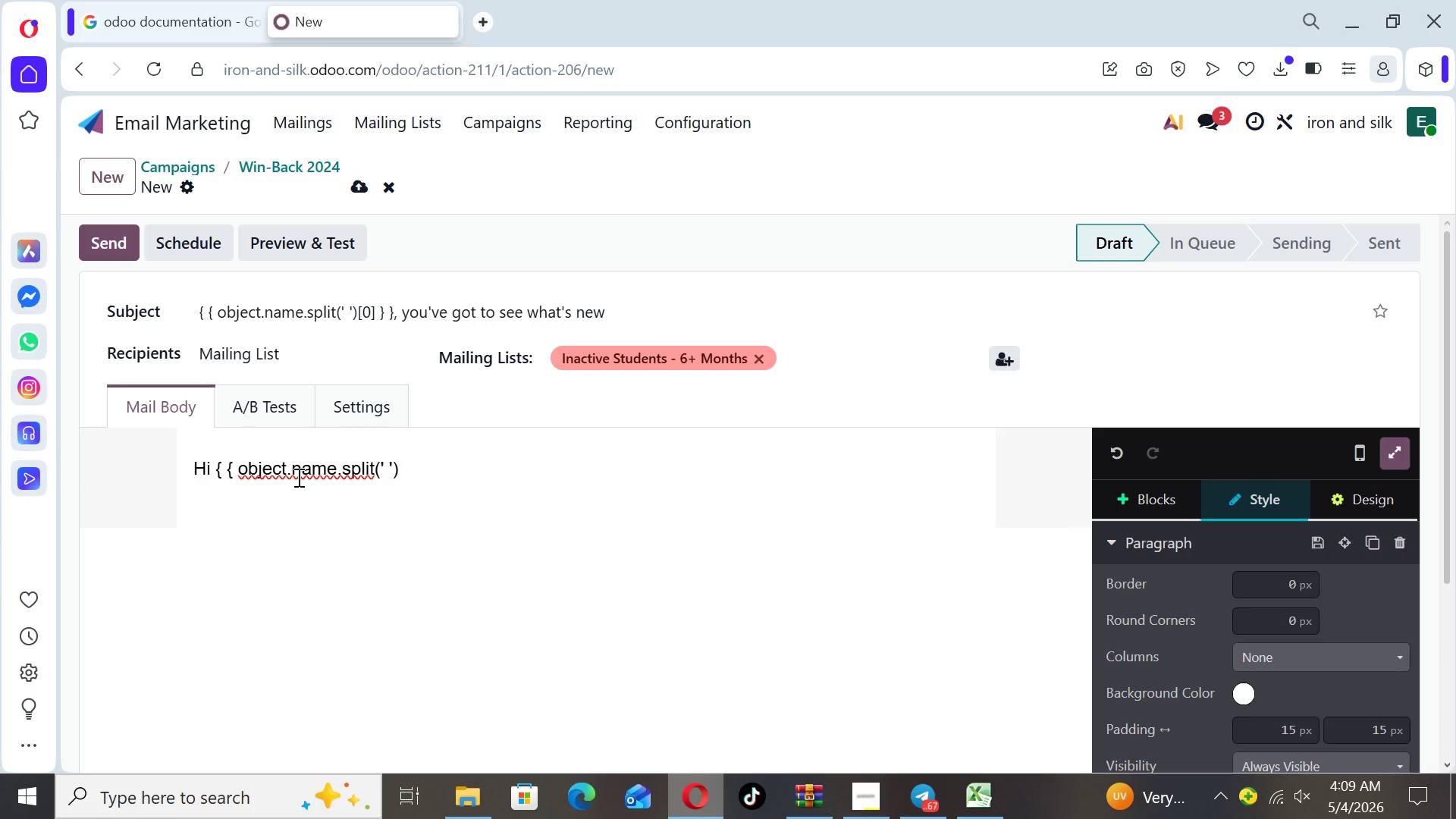 
key(BracketLeft)
 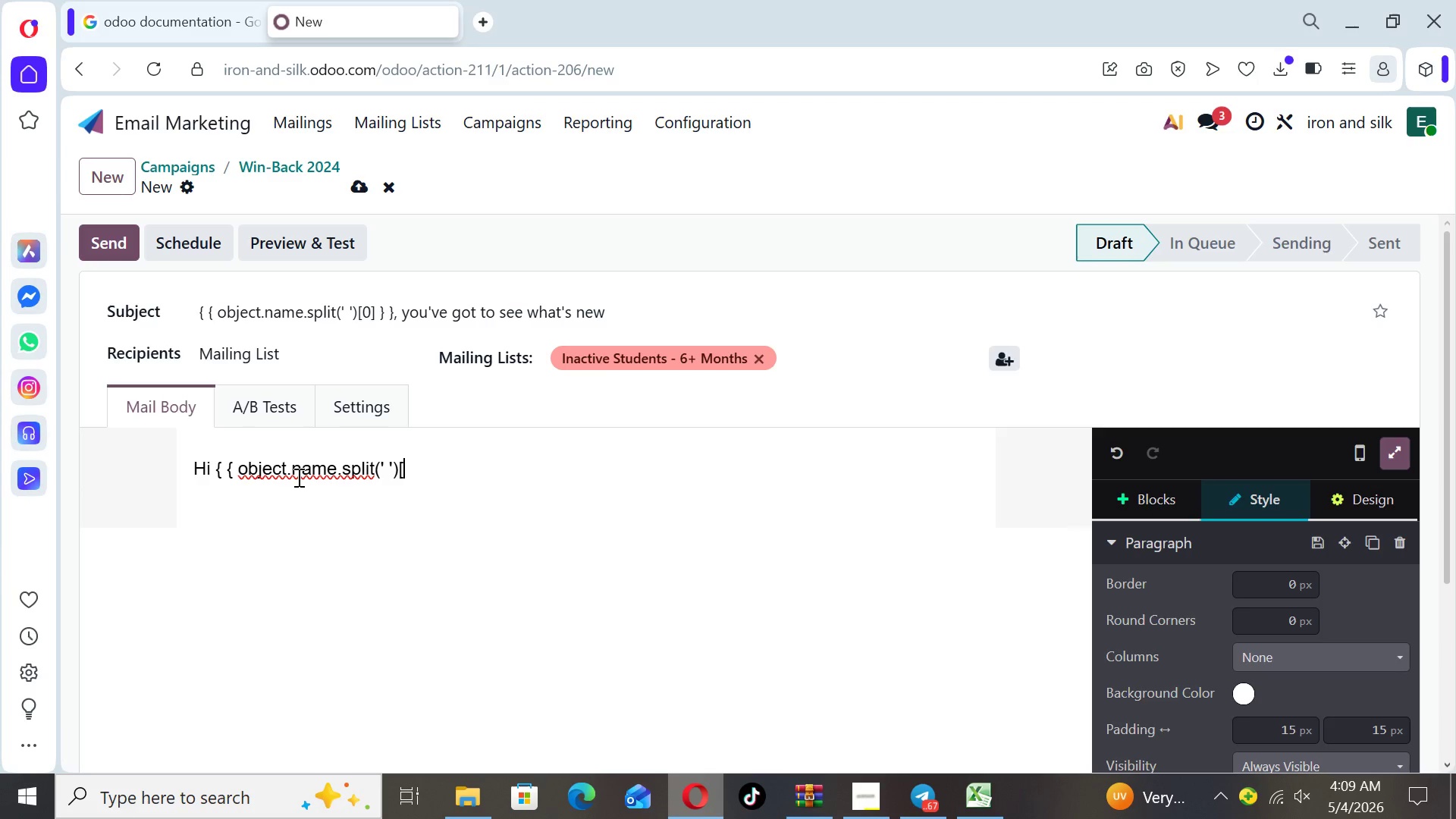 
key(0)
 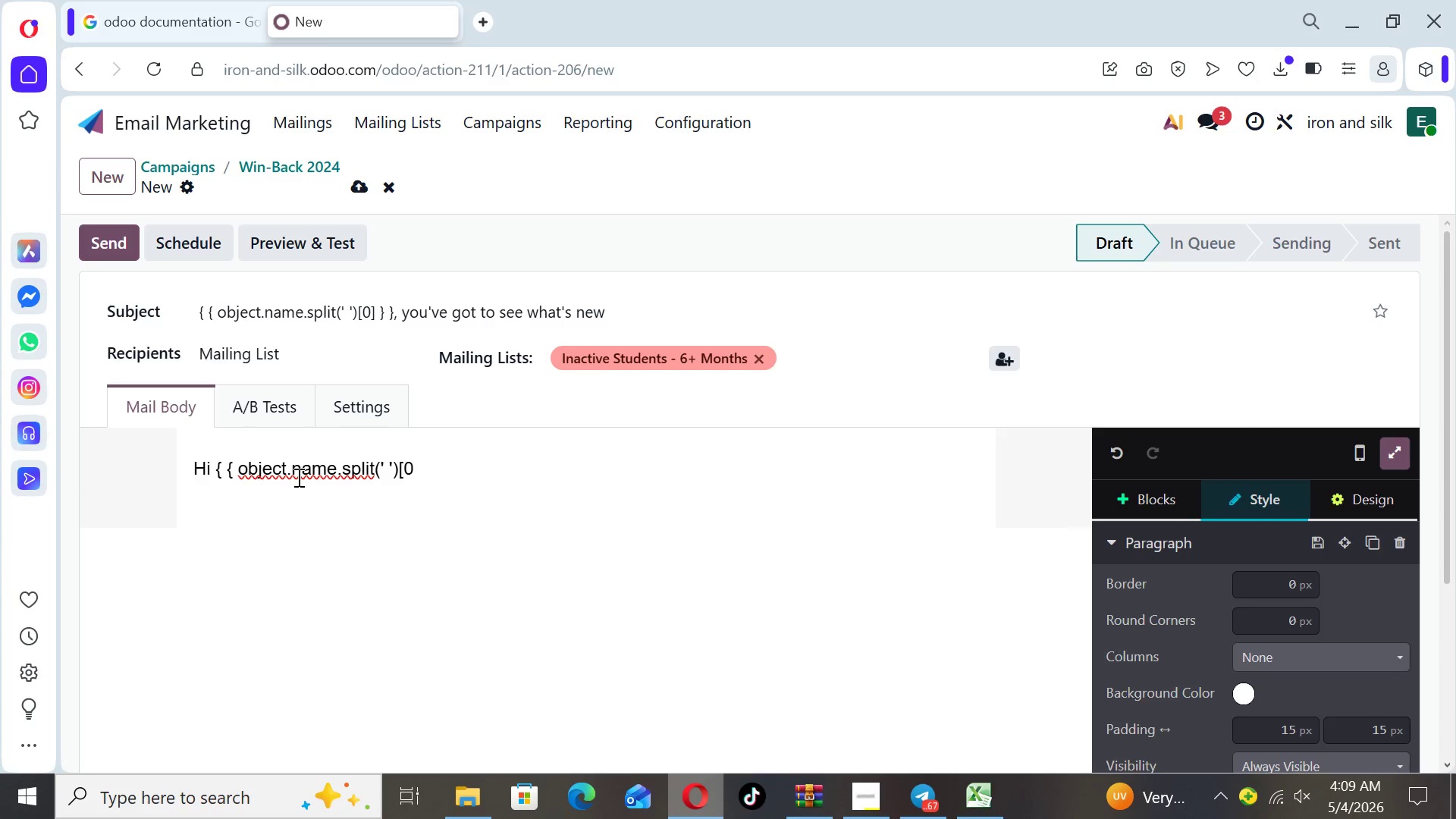 
key(BracketRight)
 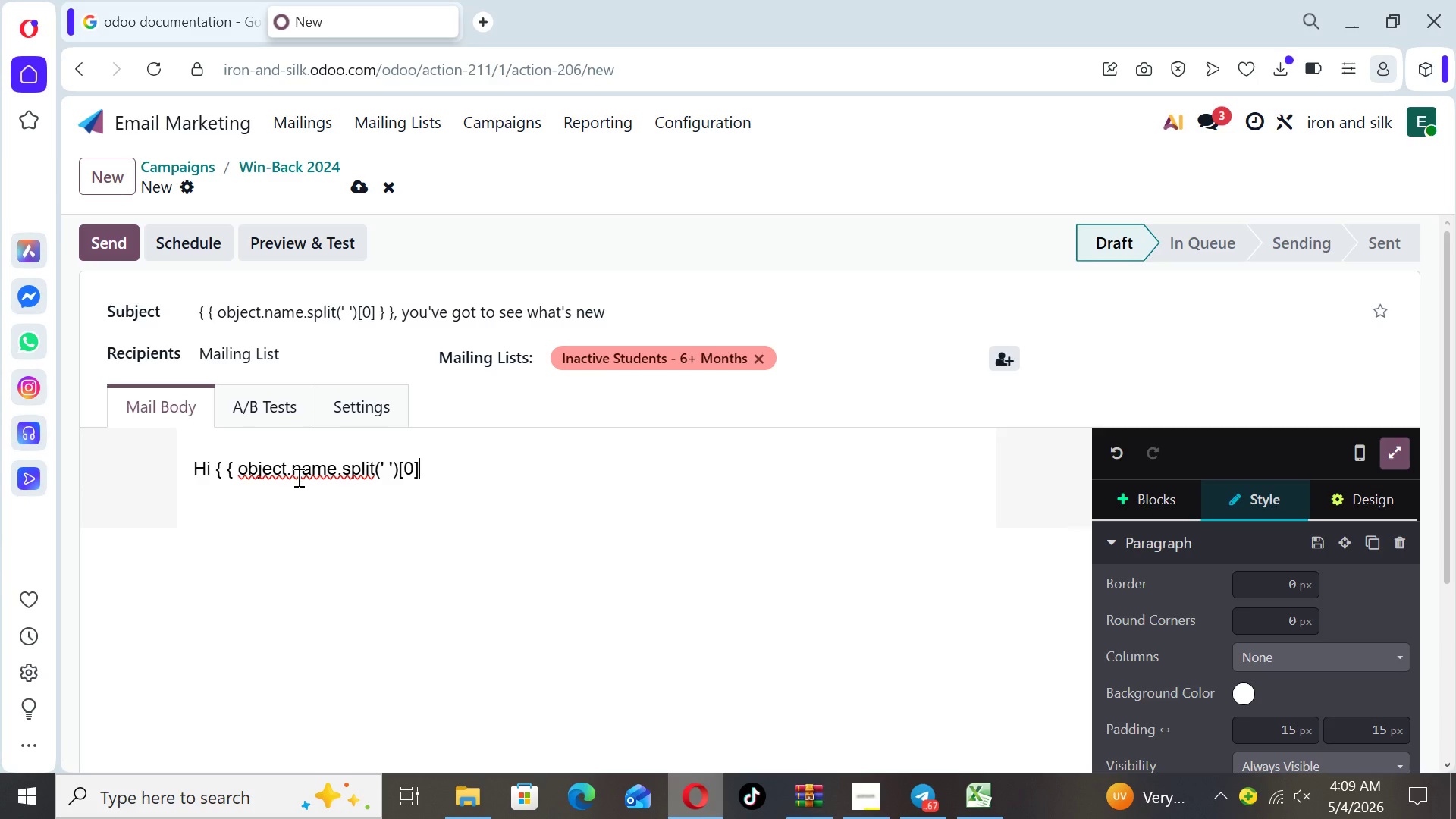 
key(Space)
 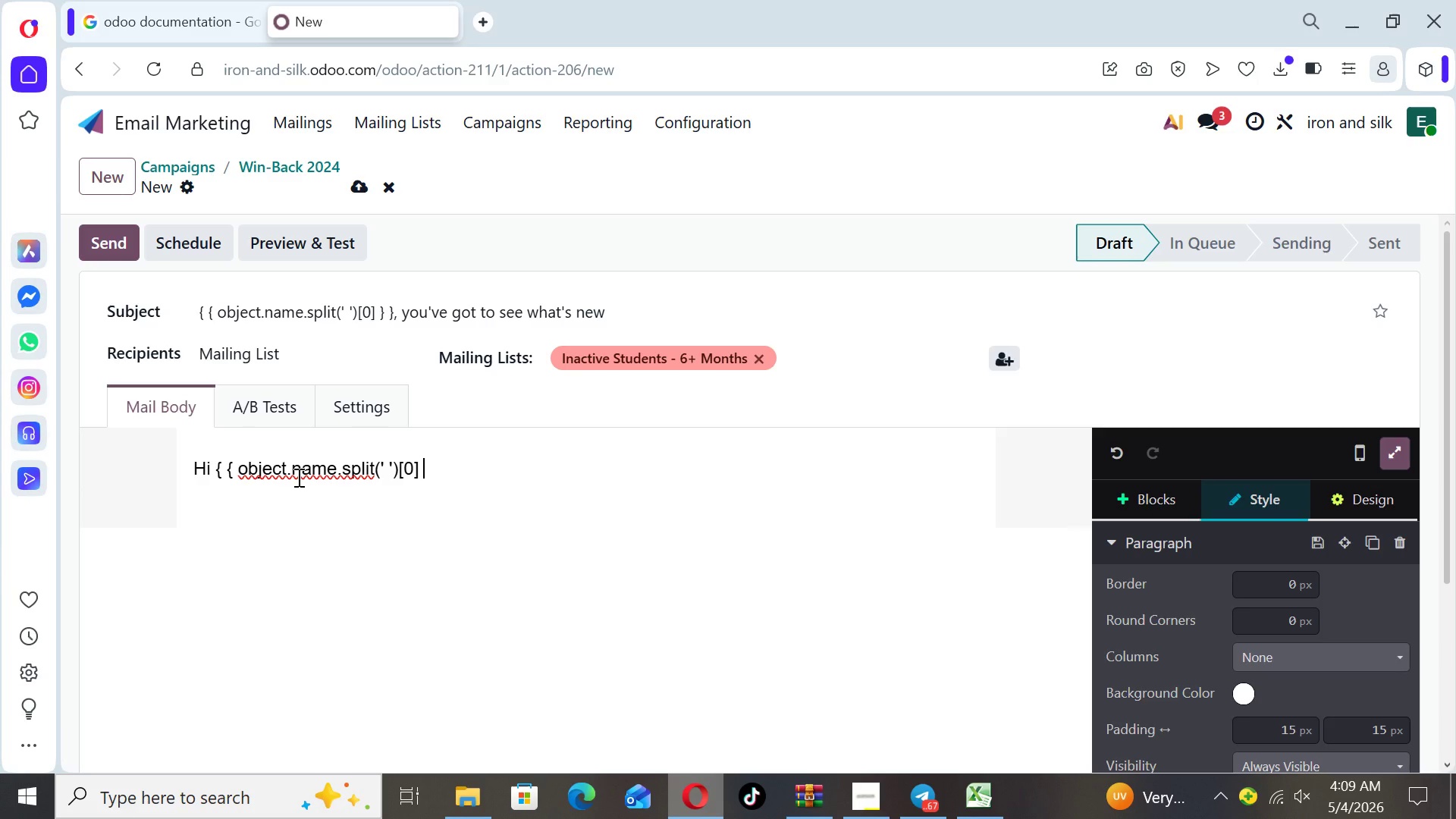 
key(Shift+BracketRight)
 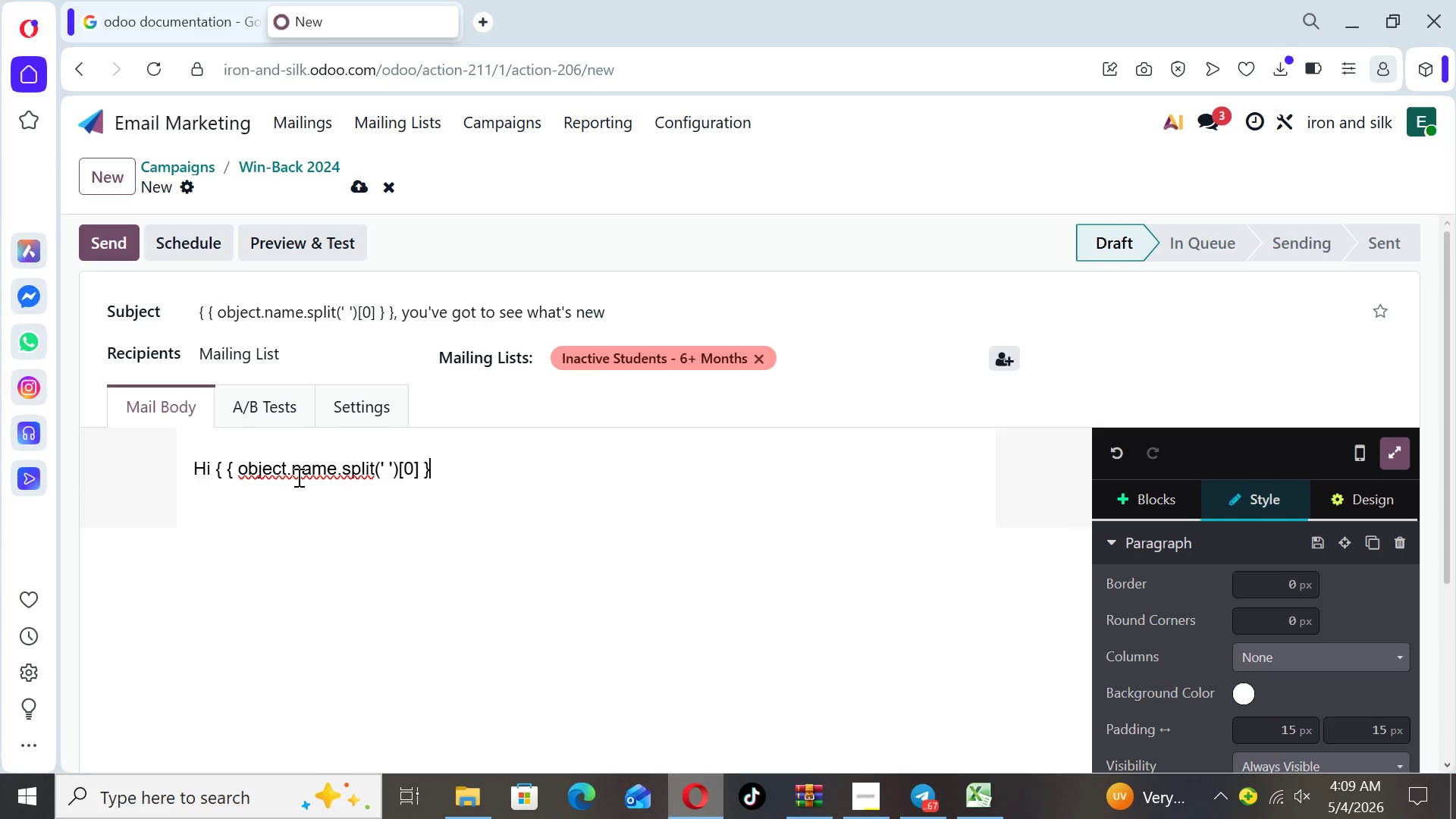 
key(Space)
 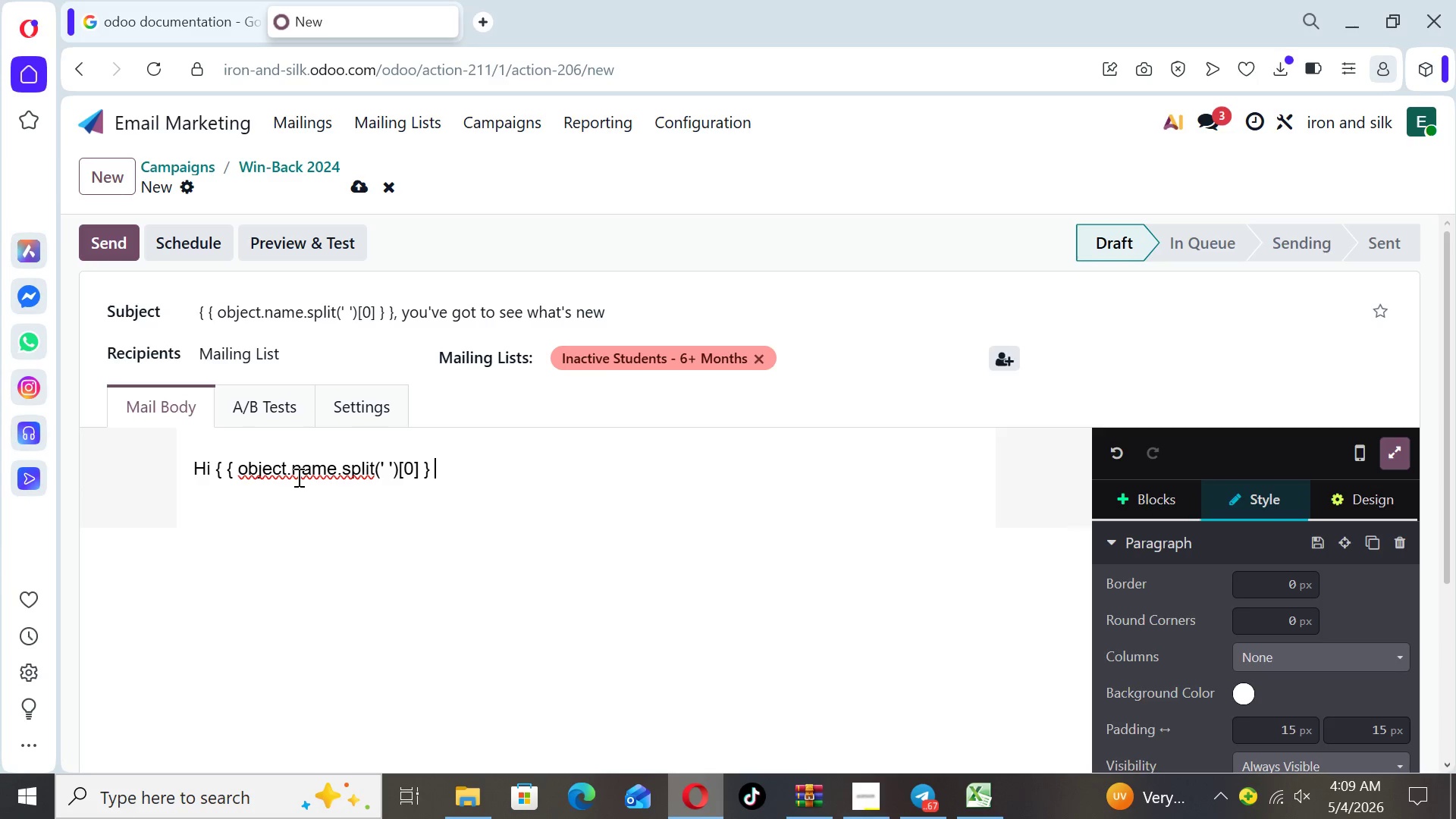 
key(Shift+BracketRight)
 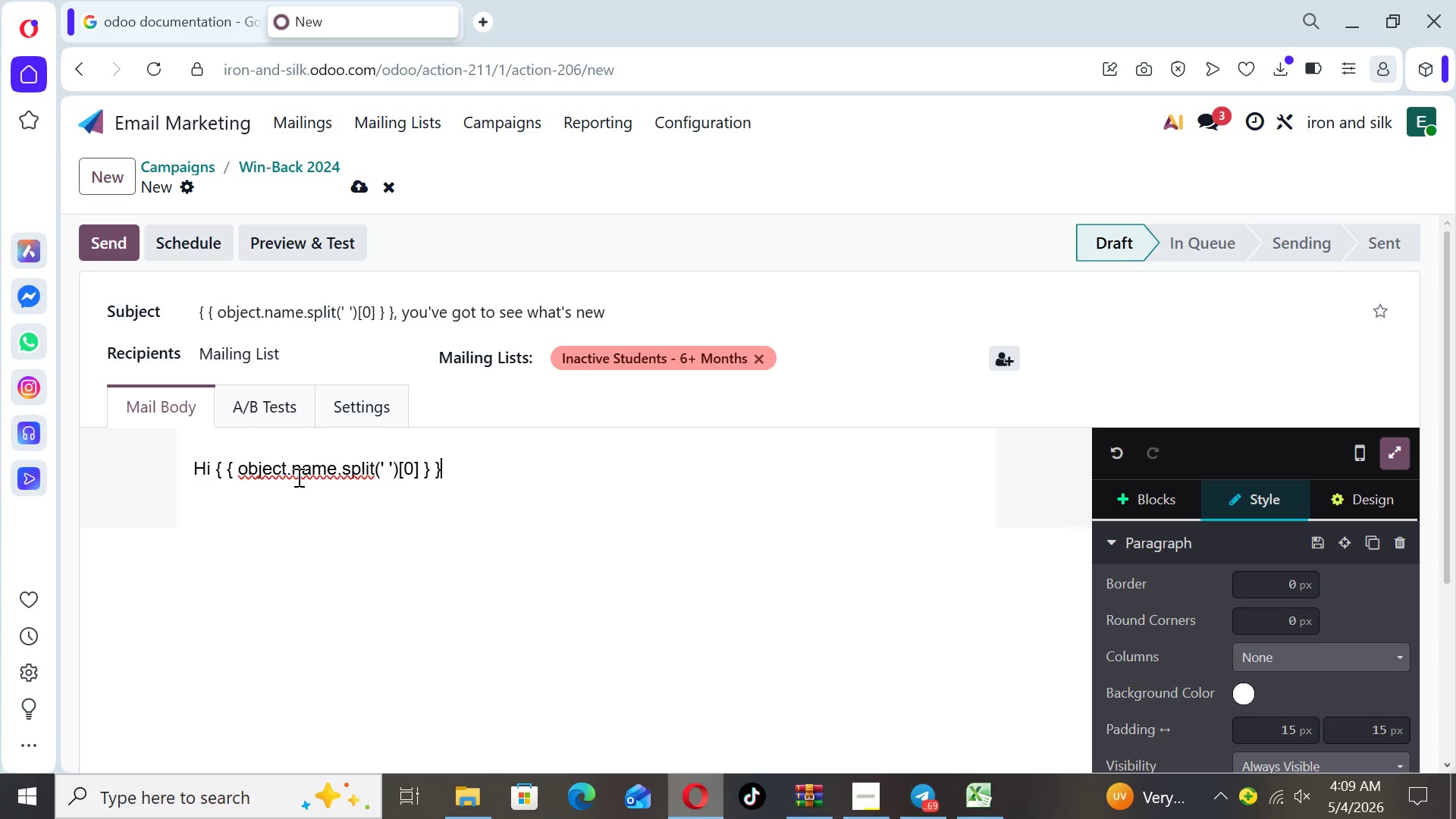 
key(Shift+Comma)
 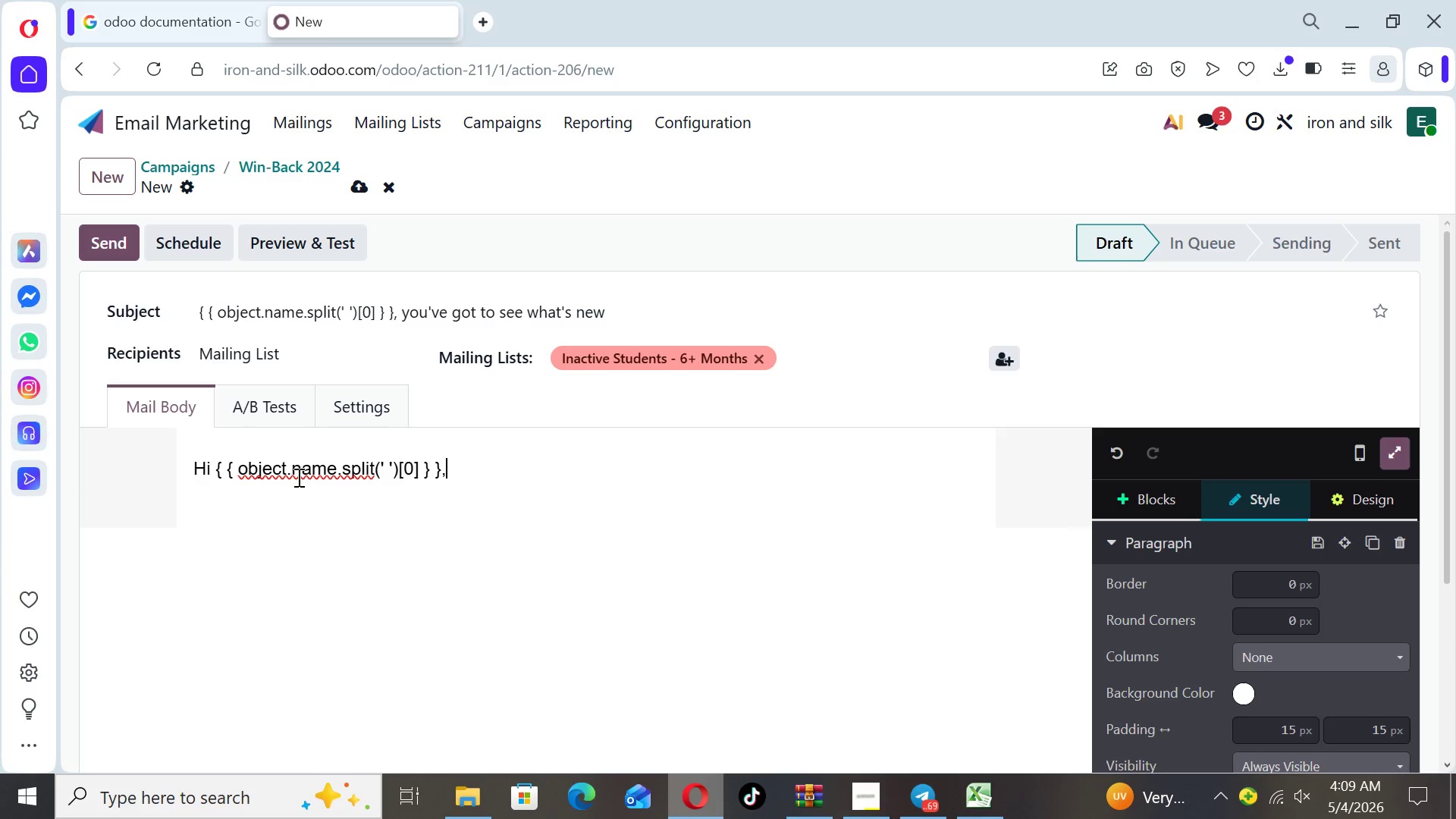 
key(Enter)
 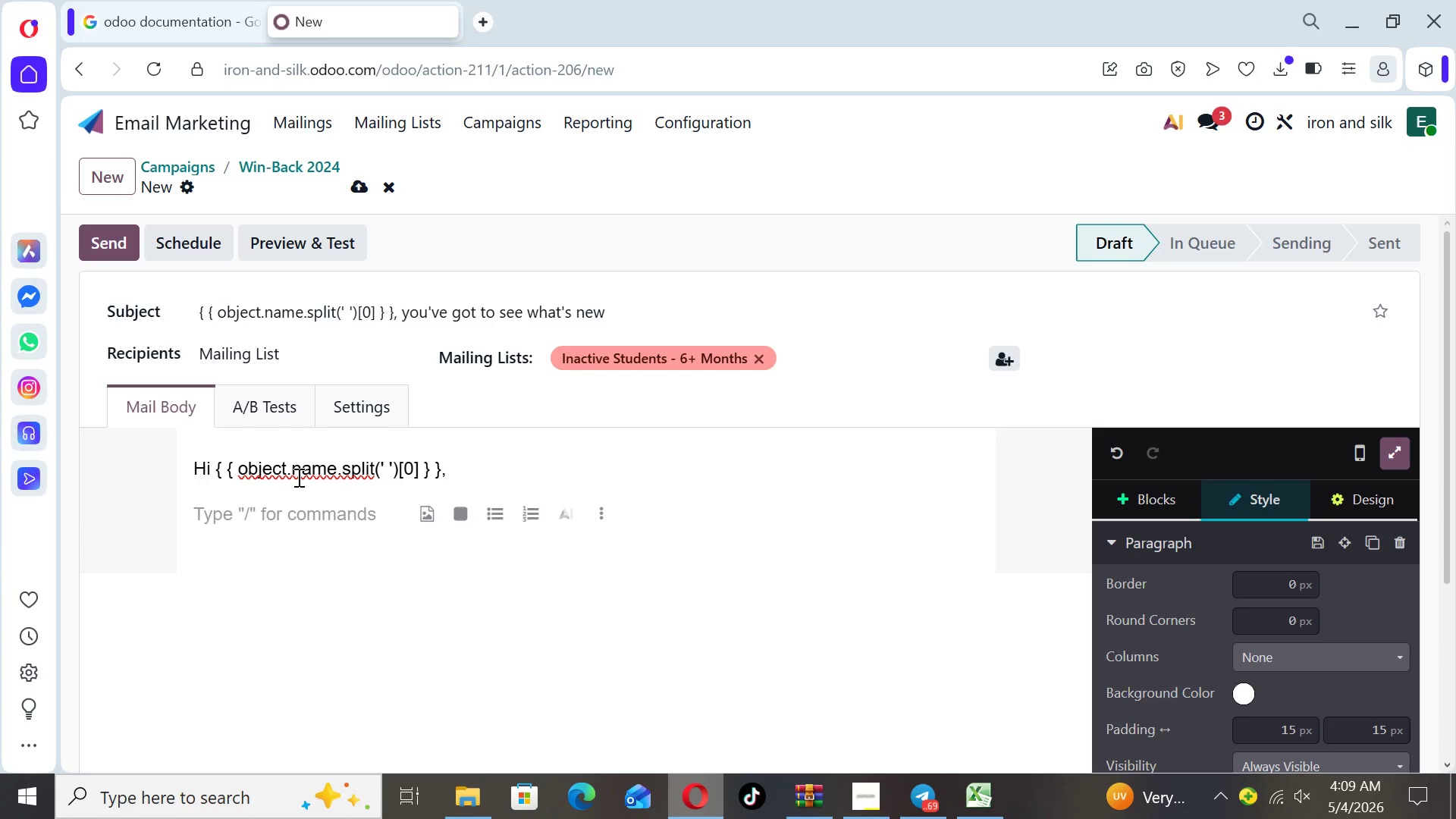 
type(Alot)
 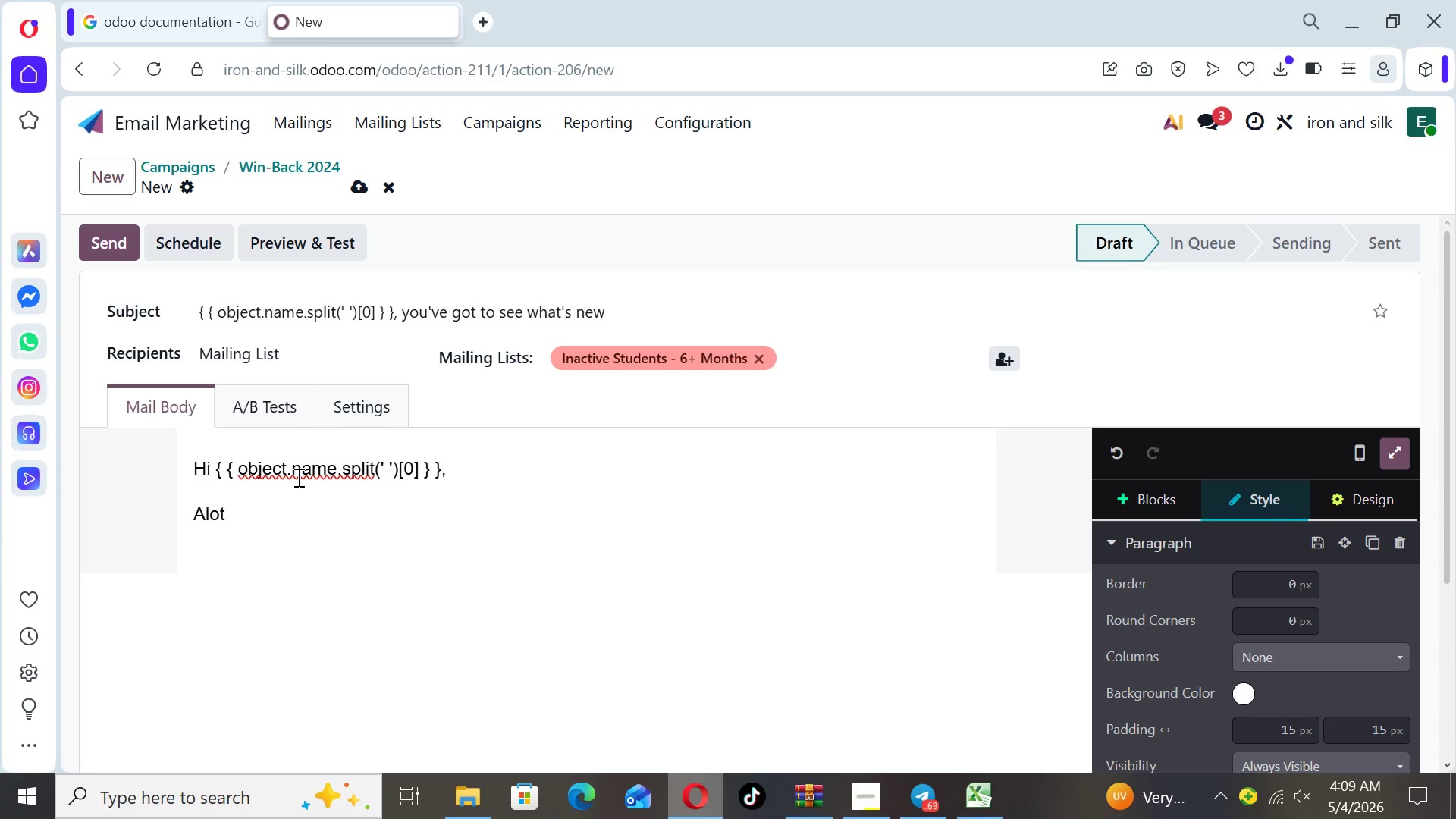 
key(ArrowLeft)
 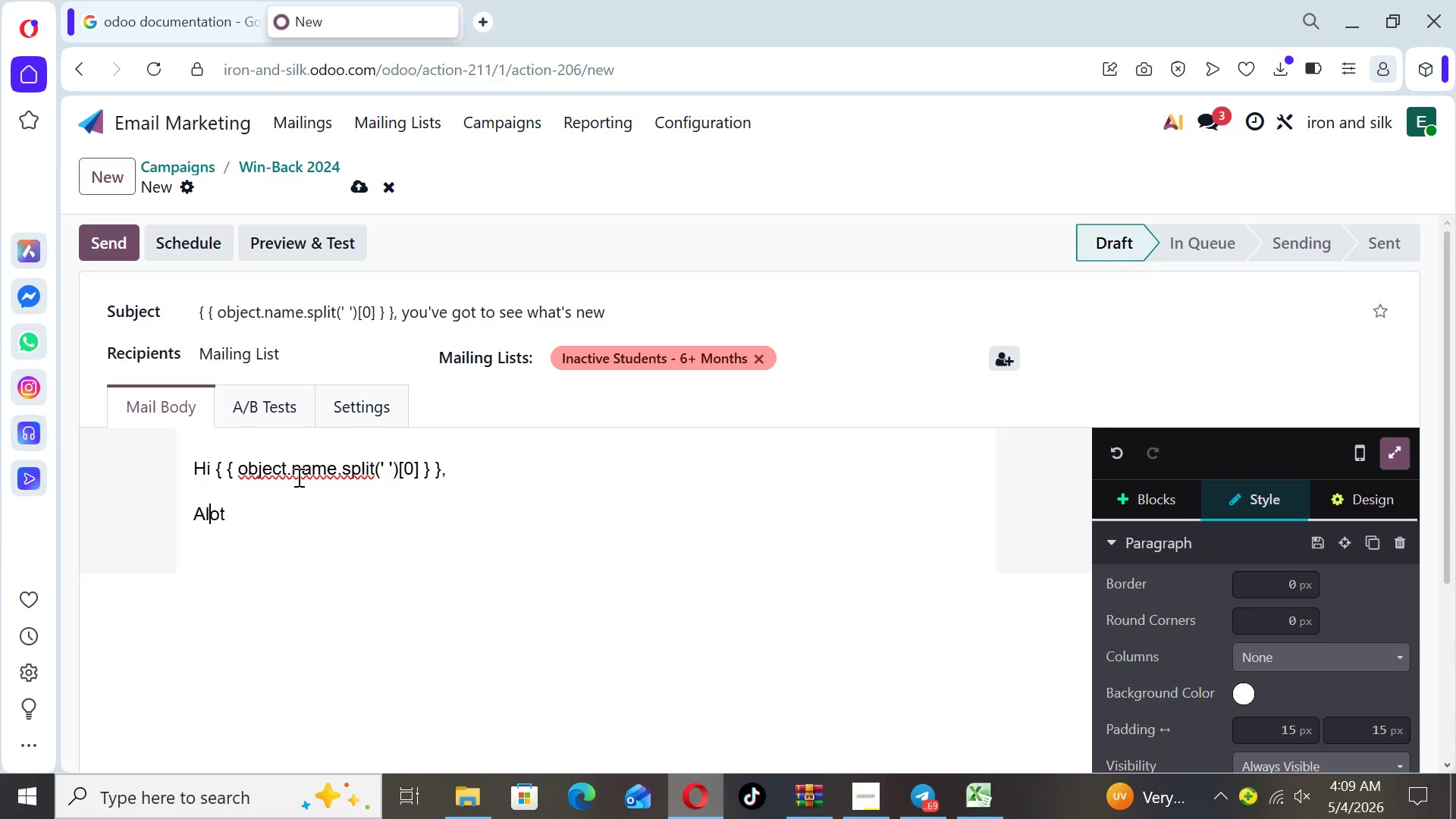 
key(ArrowLeft)
 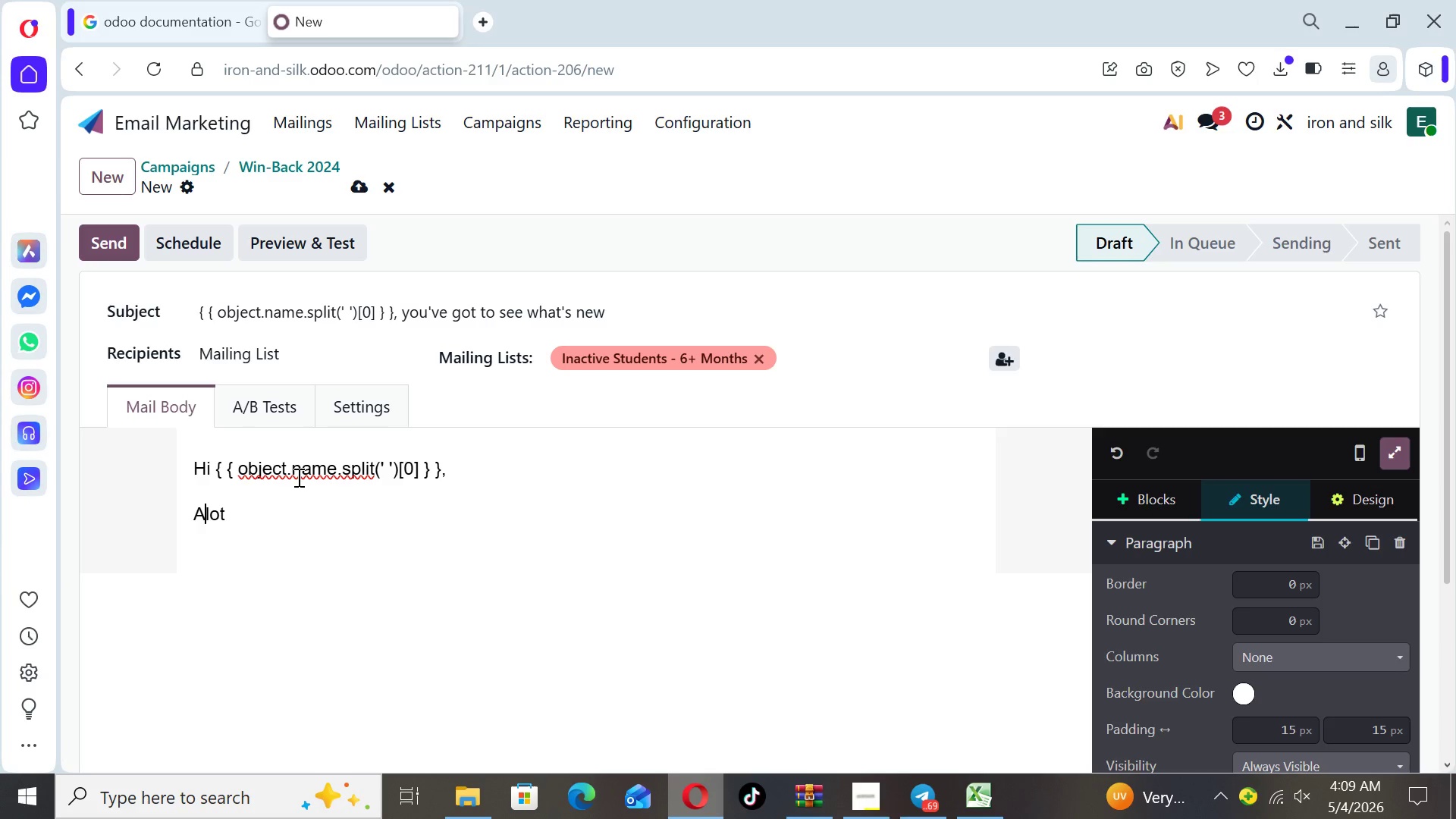 
key(ArrowLeft)
 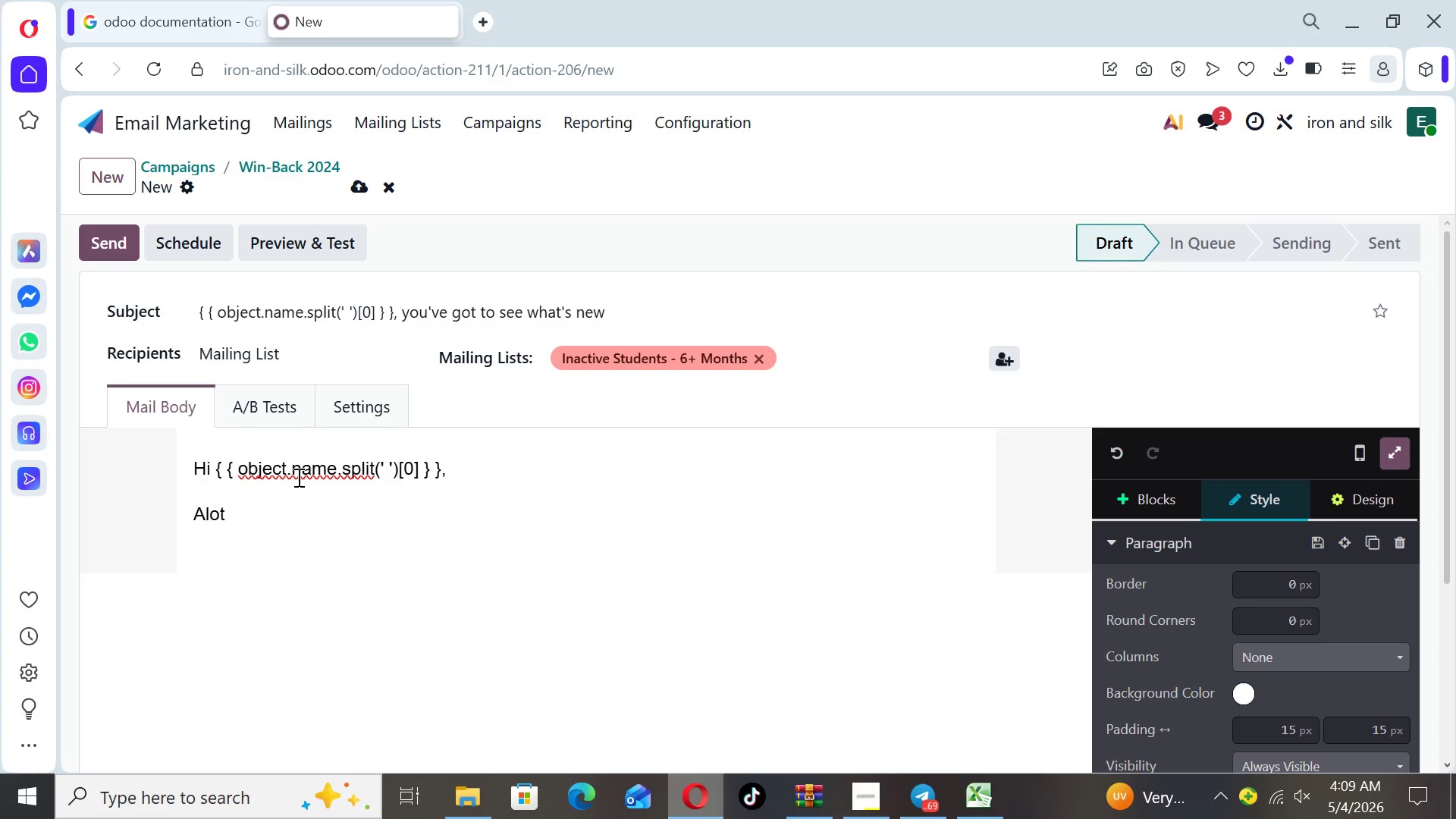 
key(Space)
 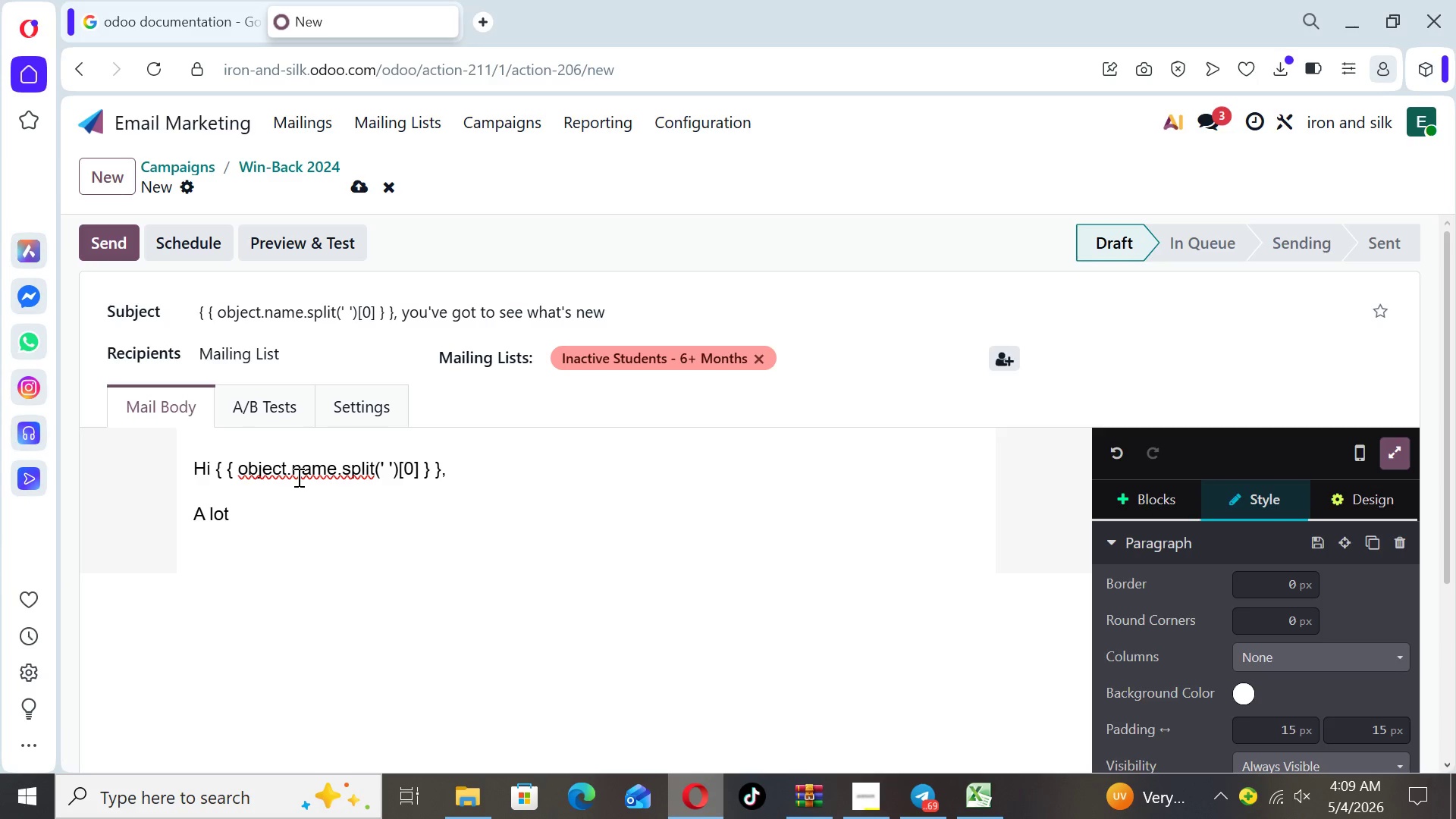 
key(ArrowRight)
 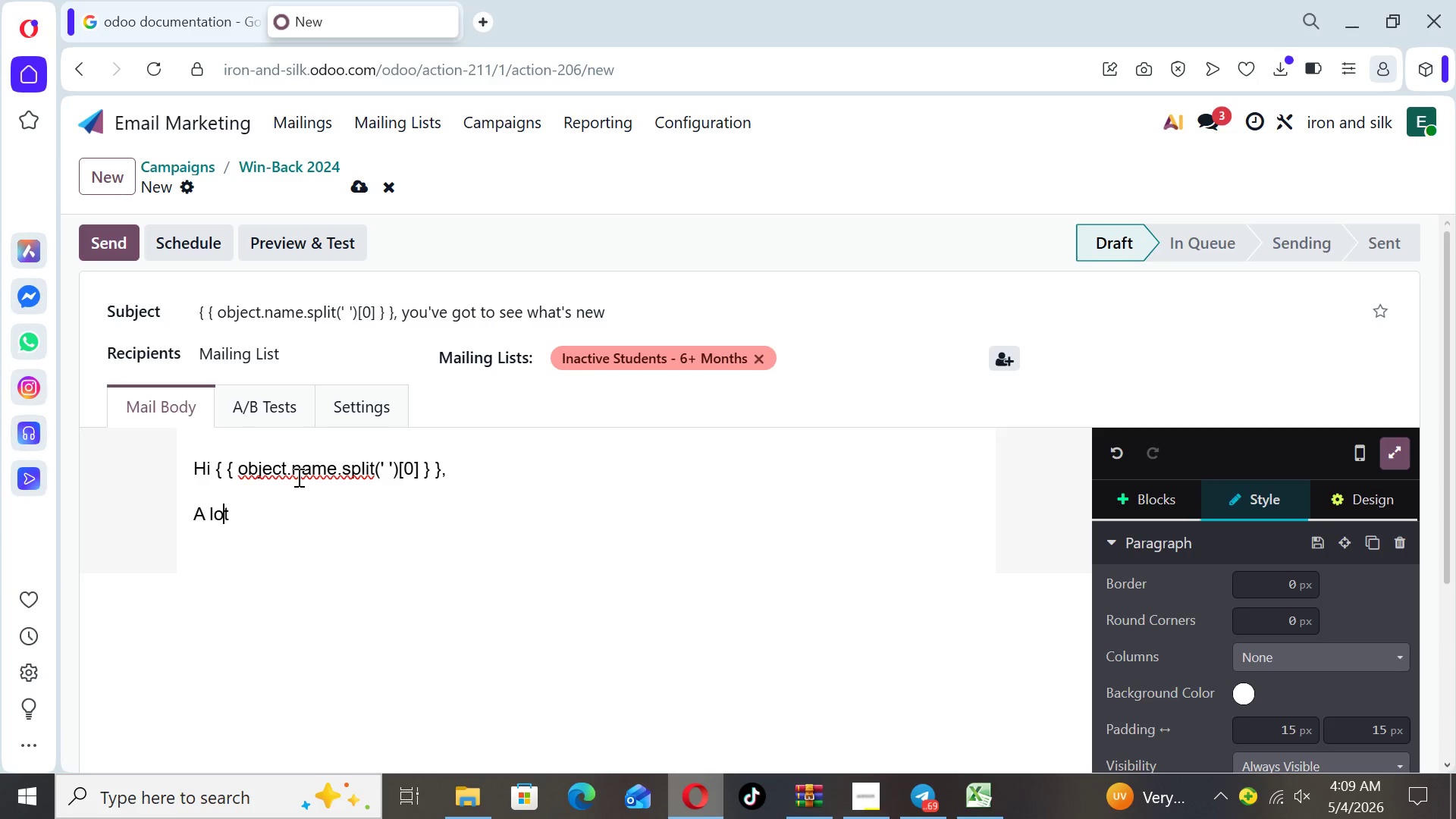 
key(ArrowRight)
 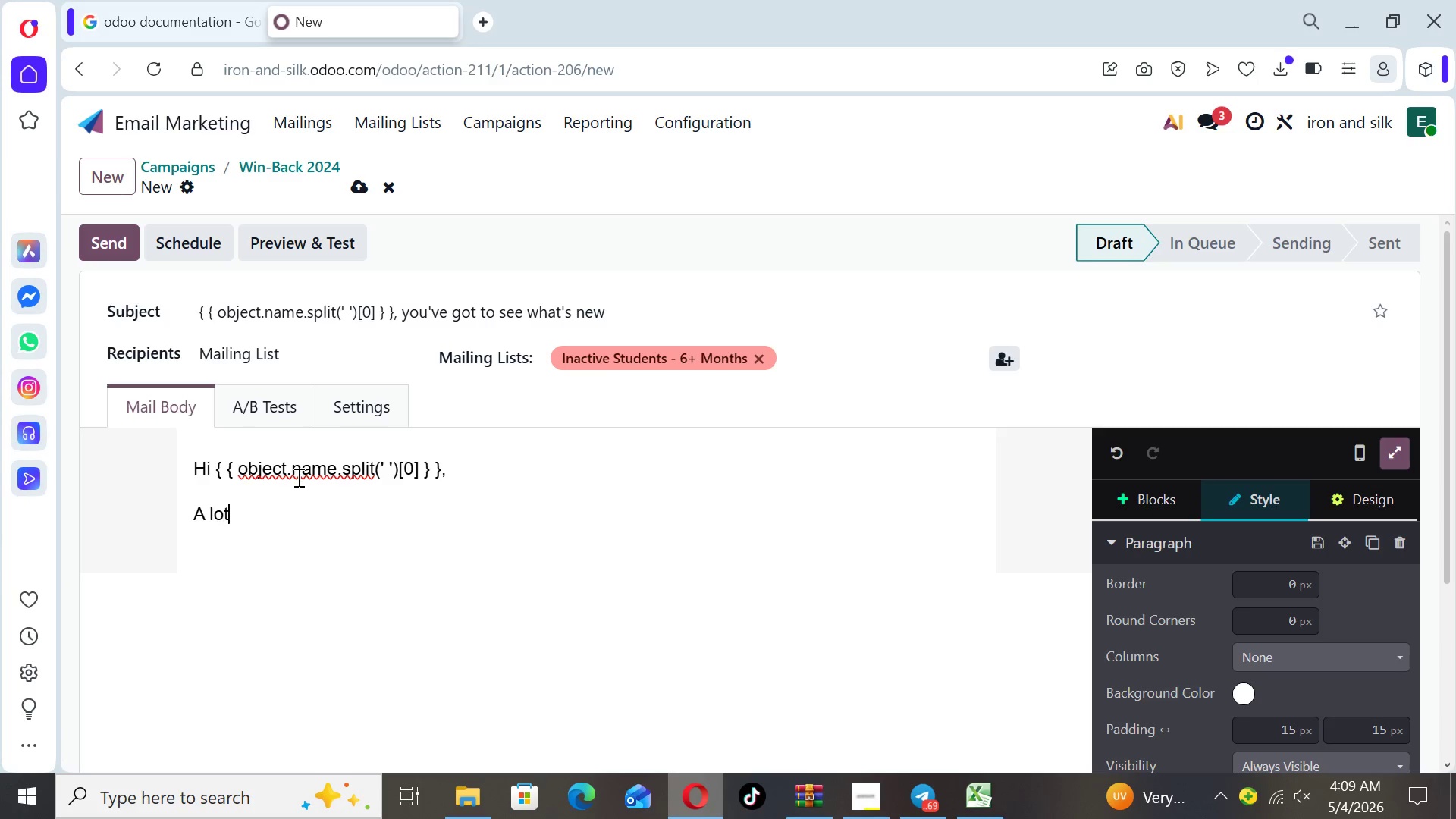 
key(ArrowRight)
 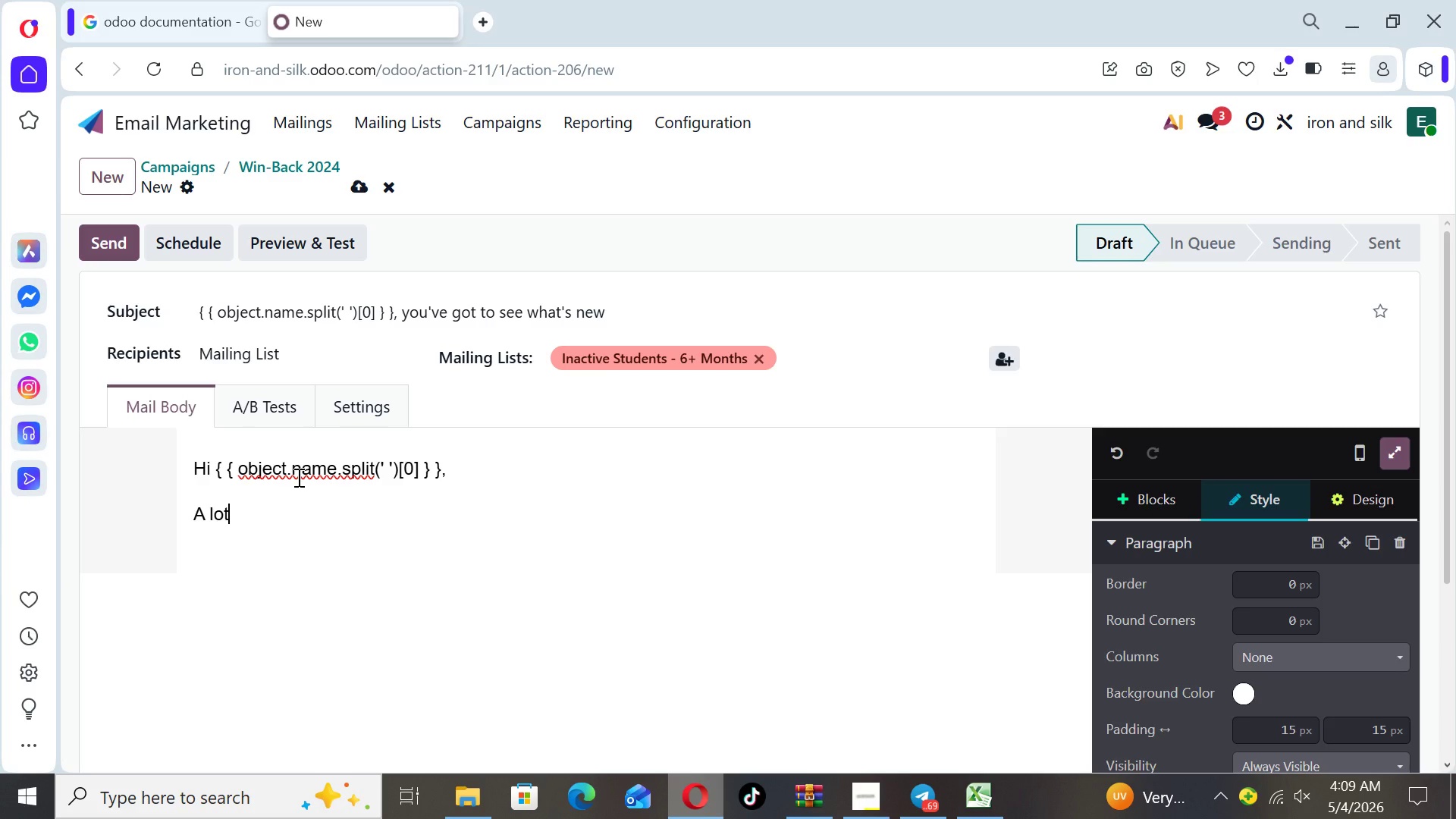 
type( has changed at Iron & Silk since your last { { object.x_last_program } })
 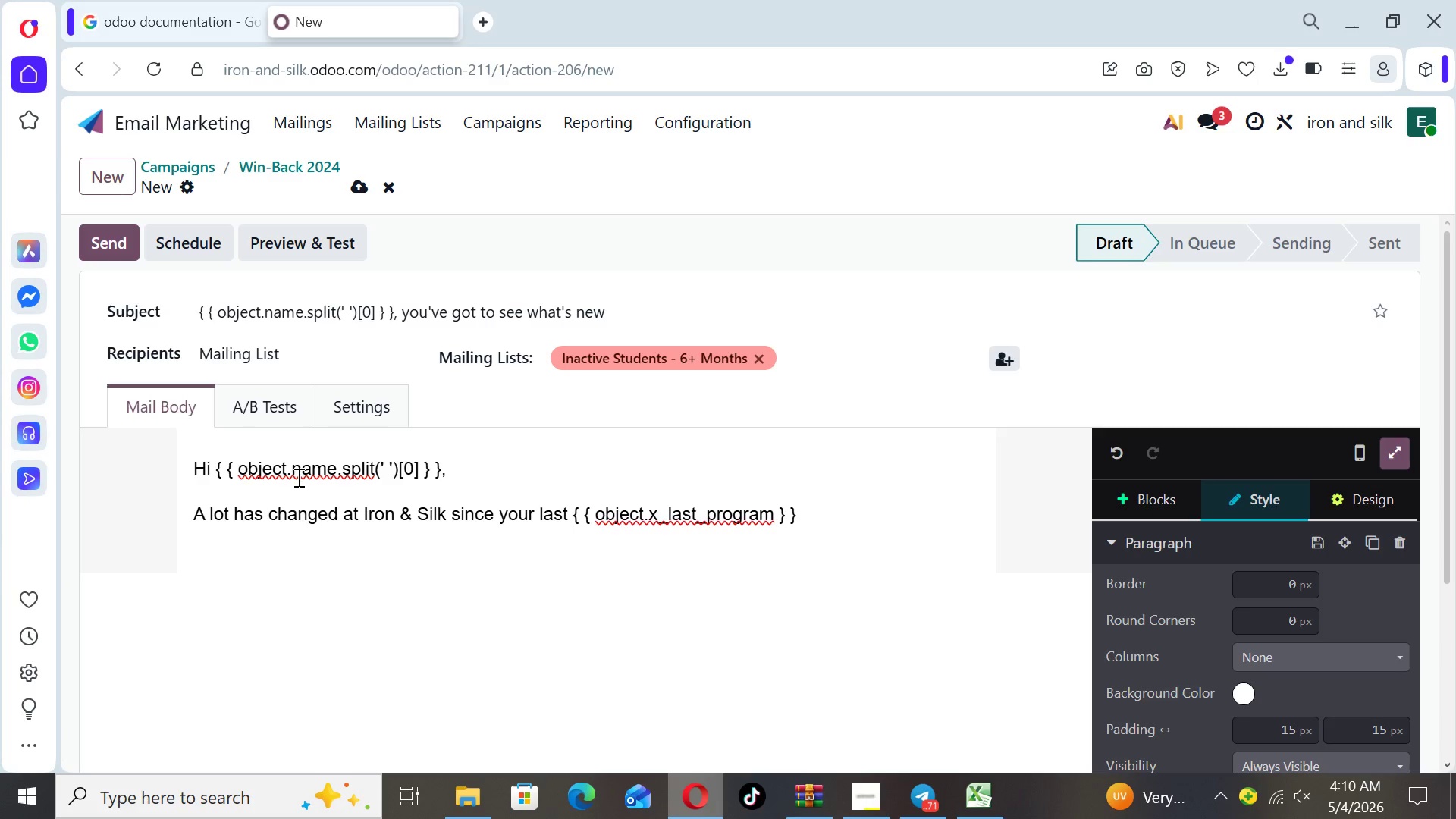 
type( session and we think you'll love it.)
 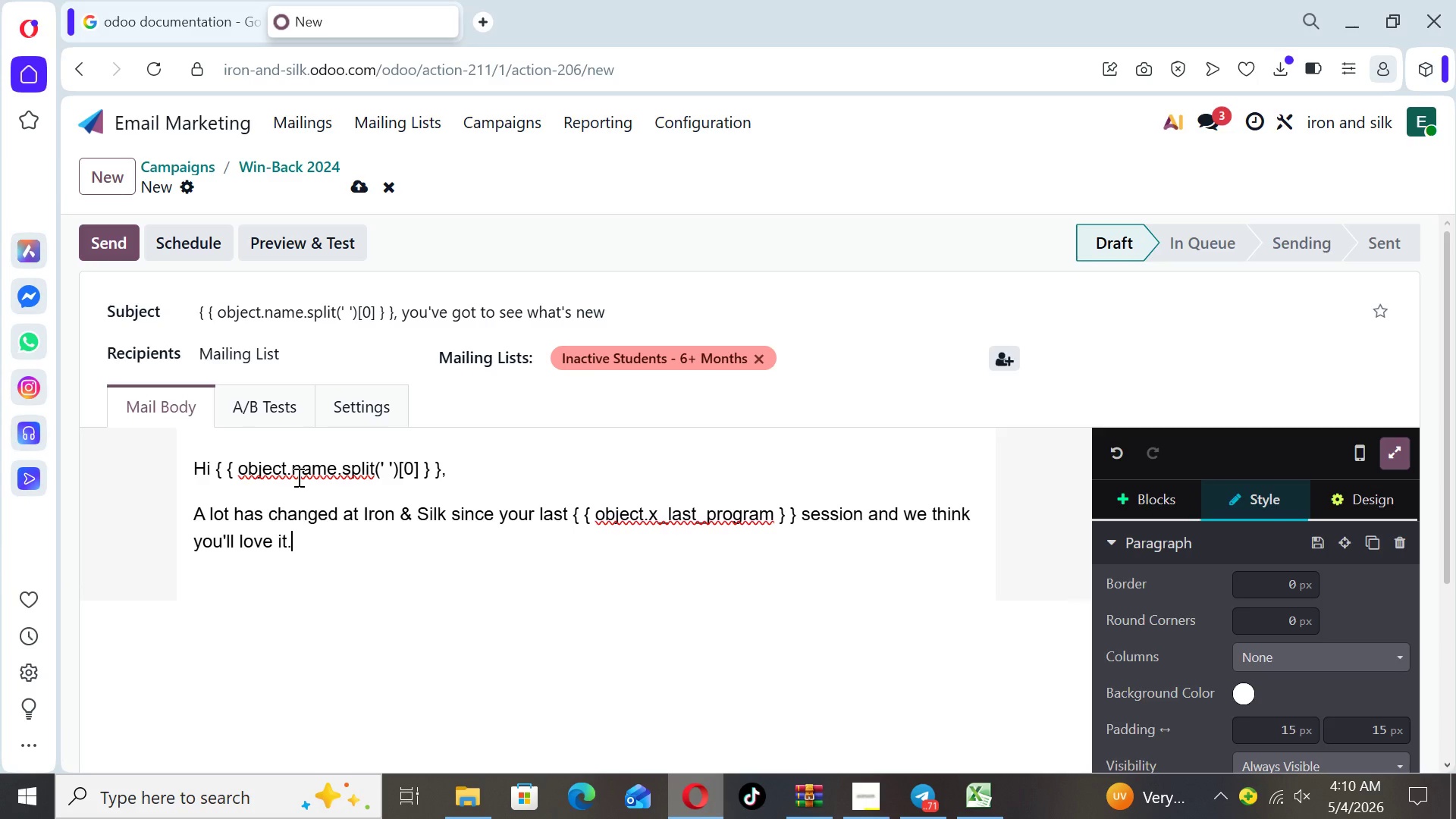 
key(Enter)
 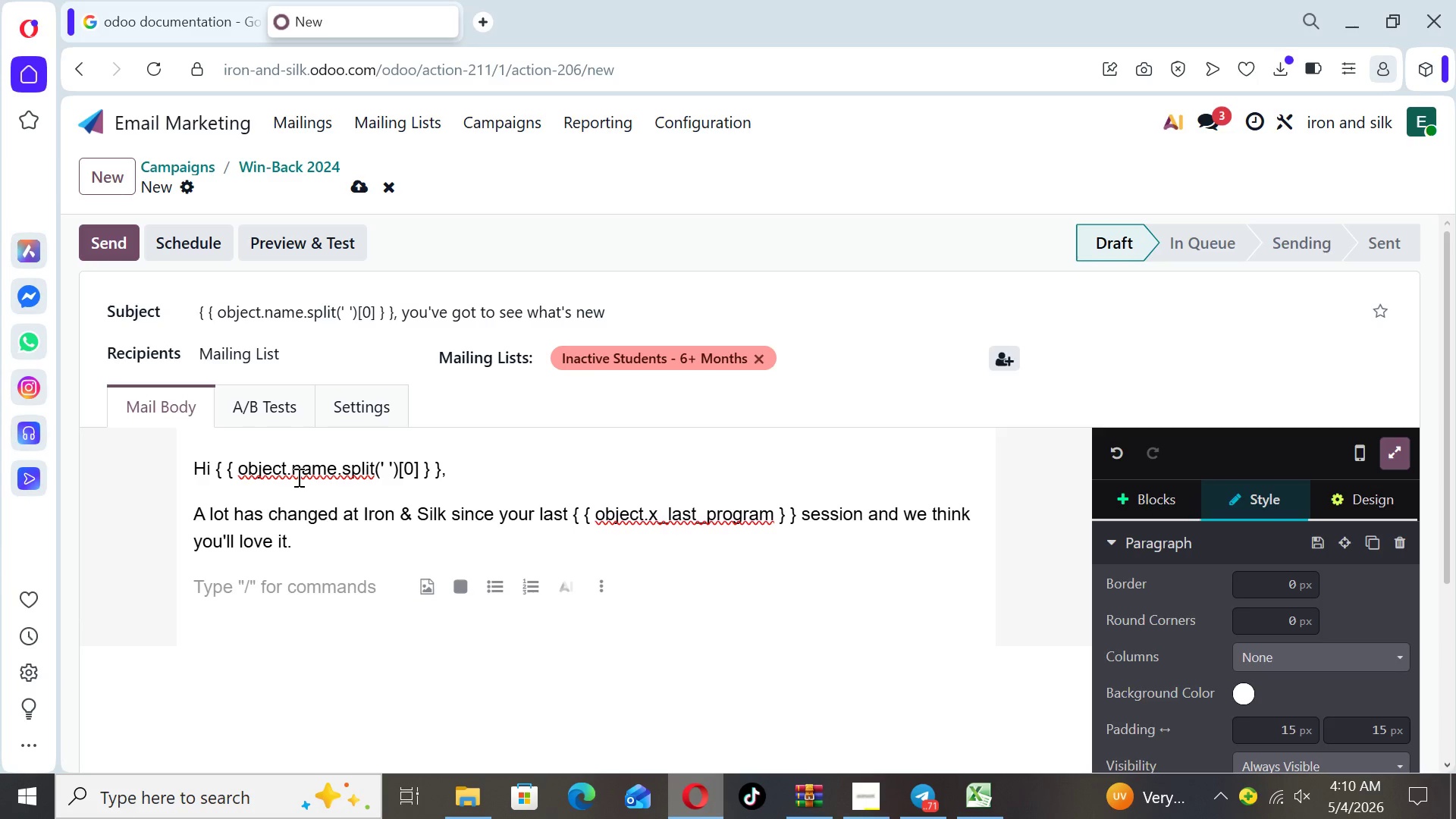 
type(Here is what's new)
 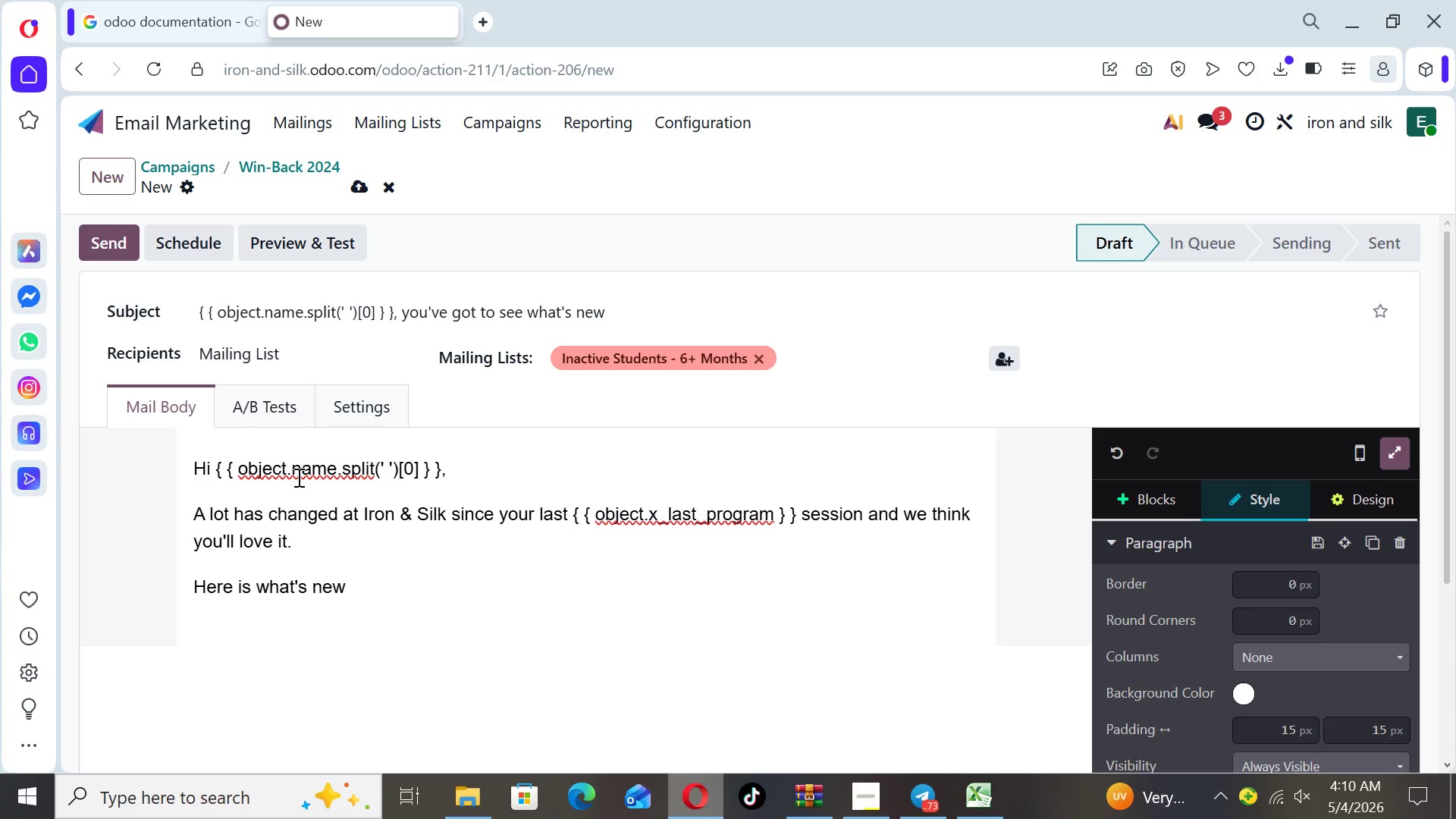 
wait(8.03)
 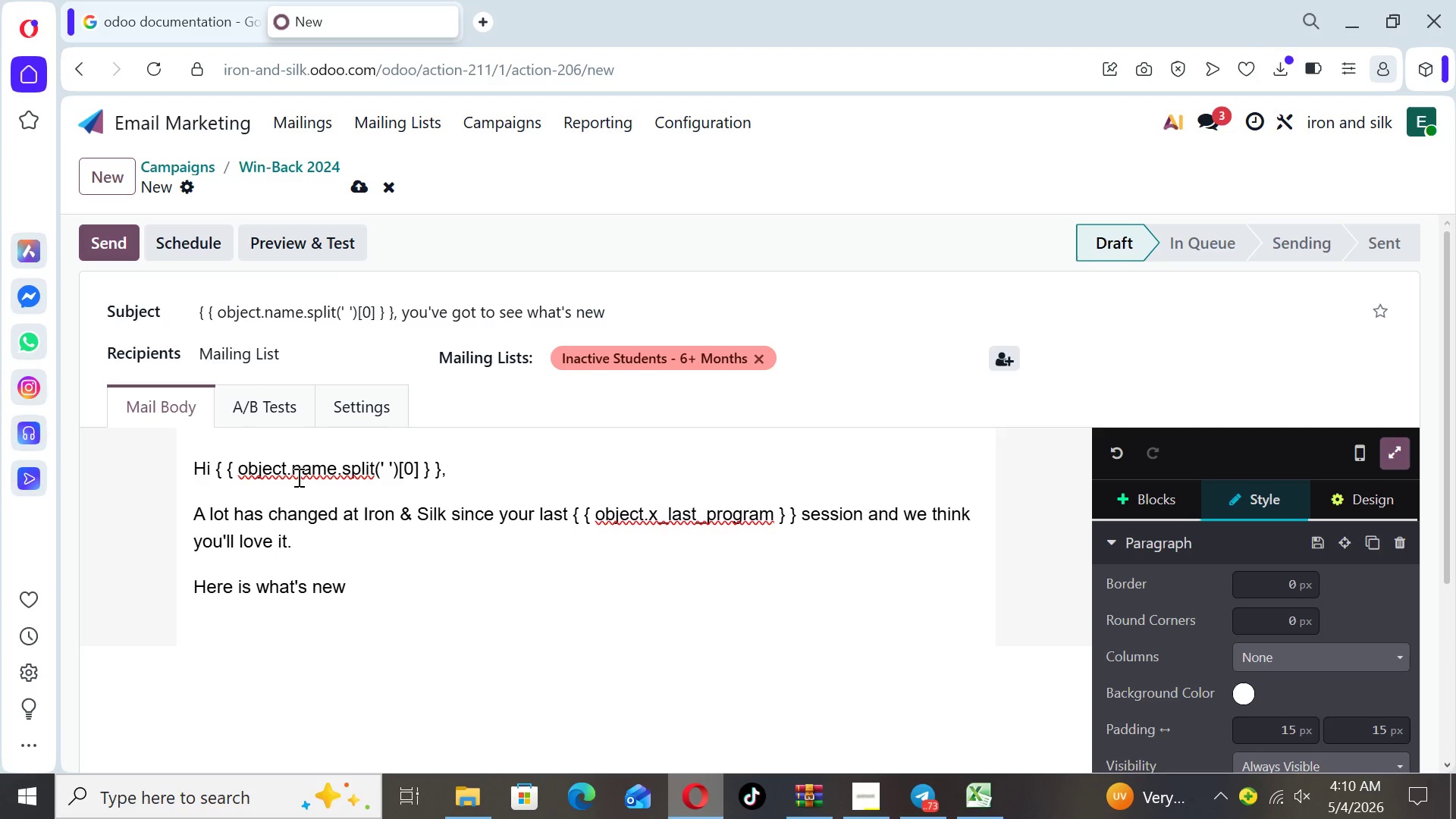 
key(Shift+Semicolon)
 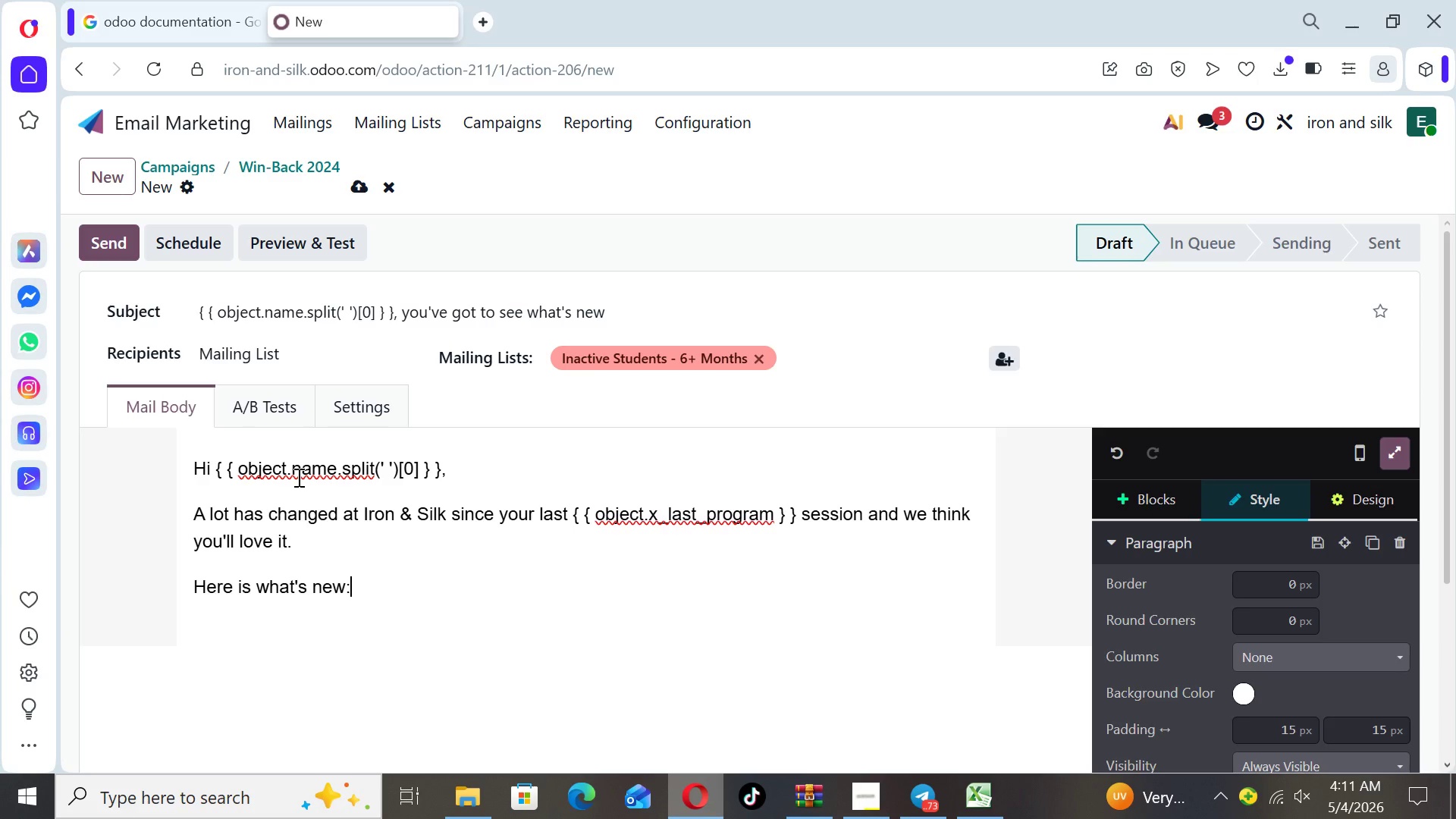 
key(Enter)
 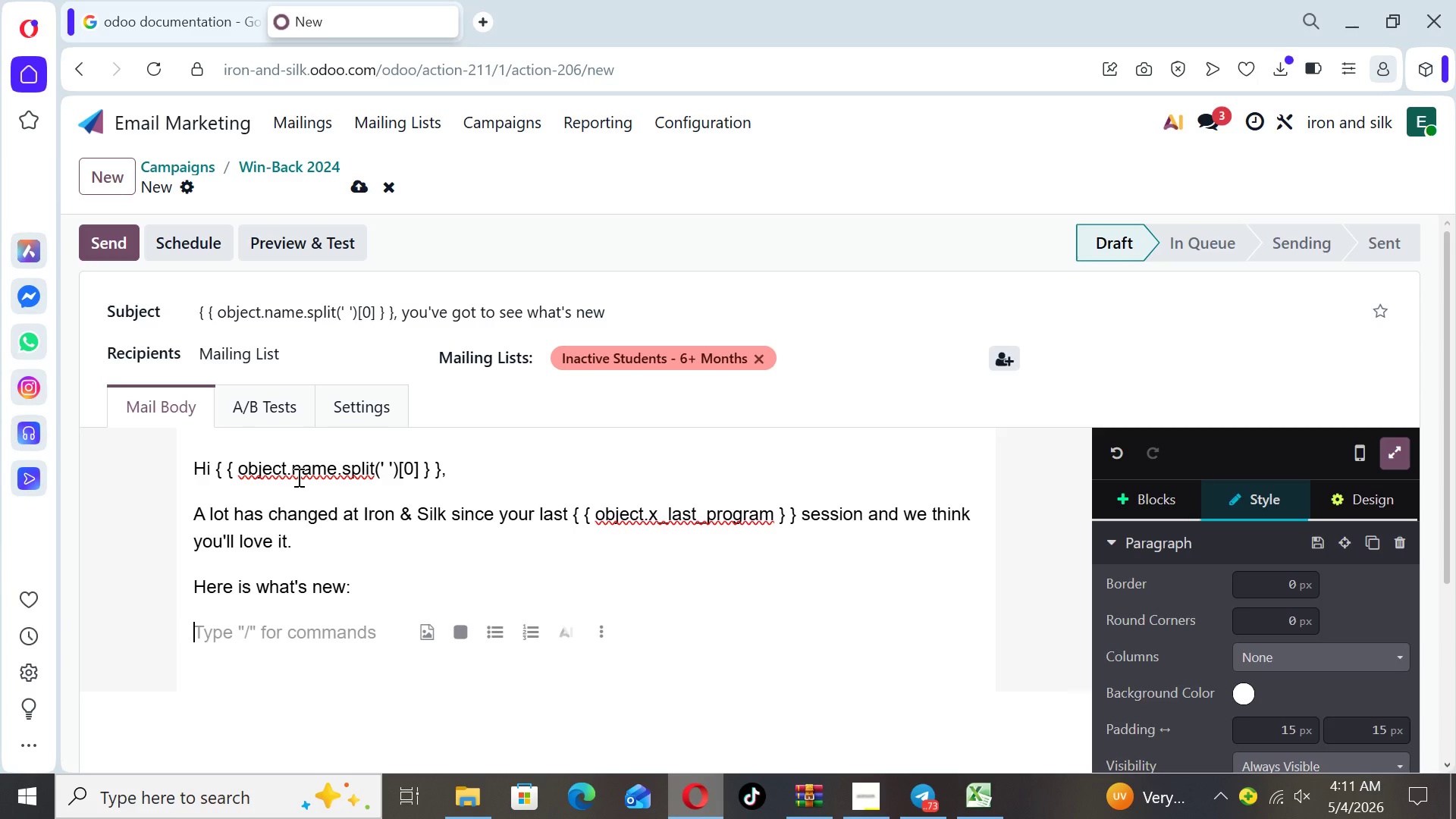 
type(- New instructors bringing fresh energy and techniques)
 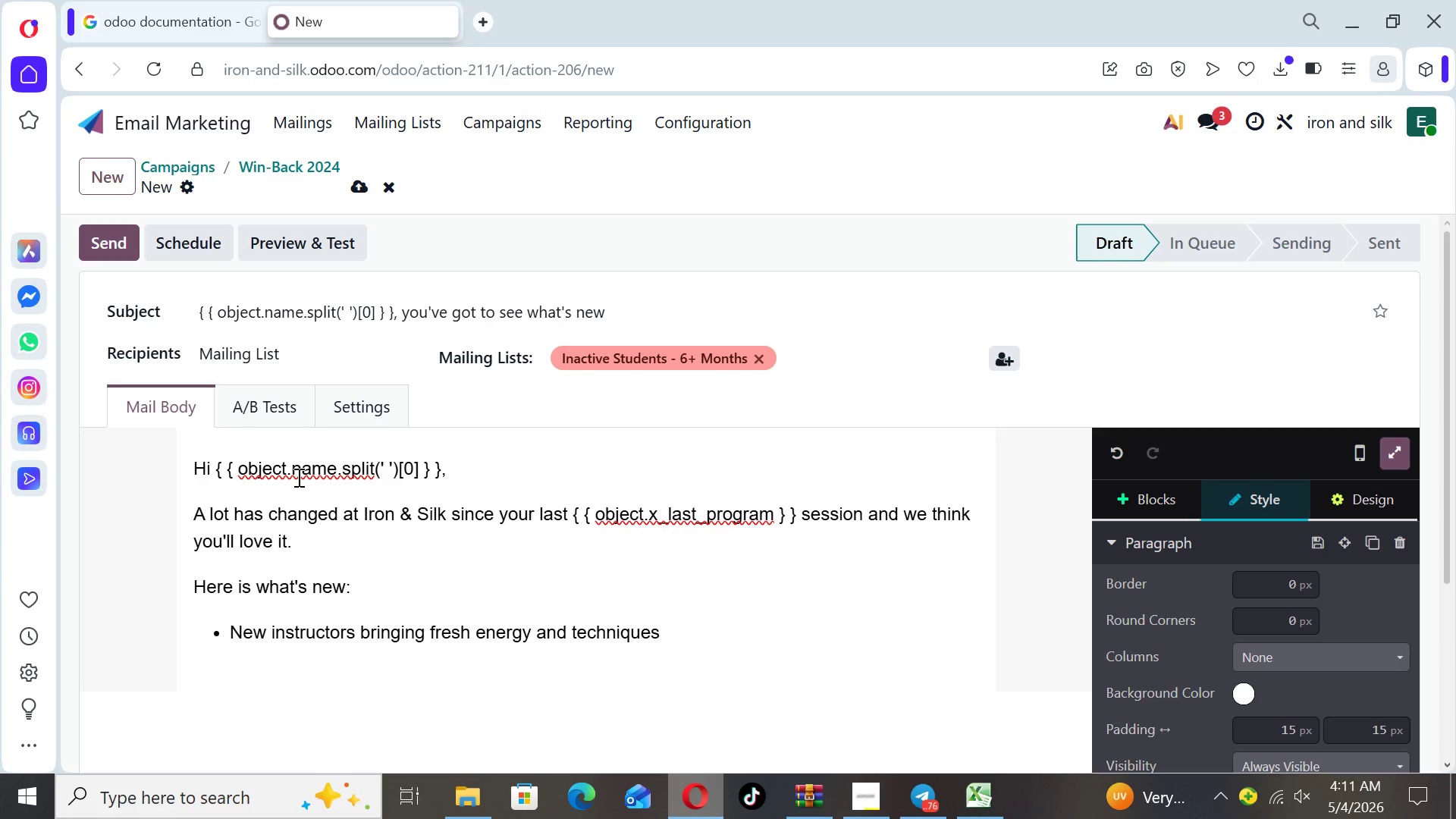 
wait(5.55)
 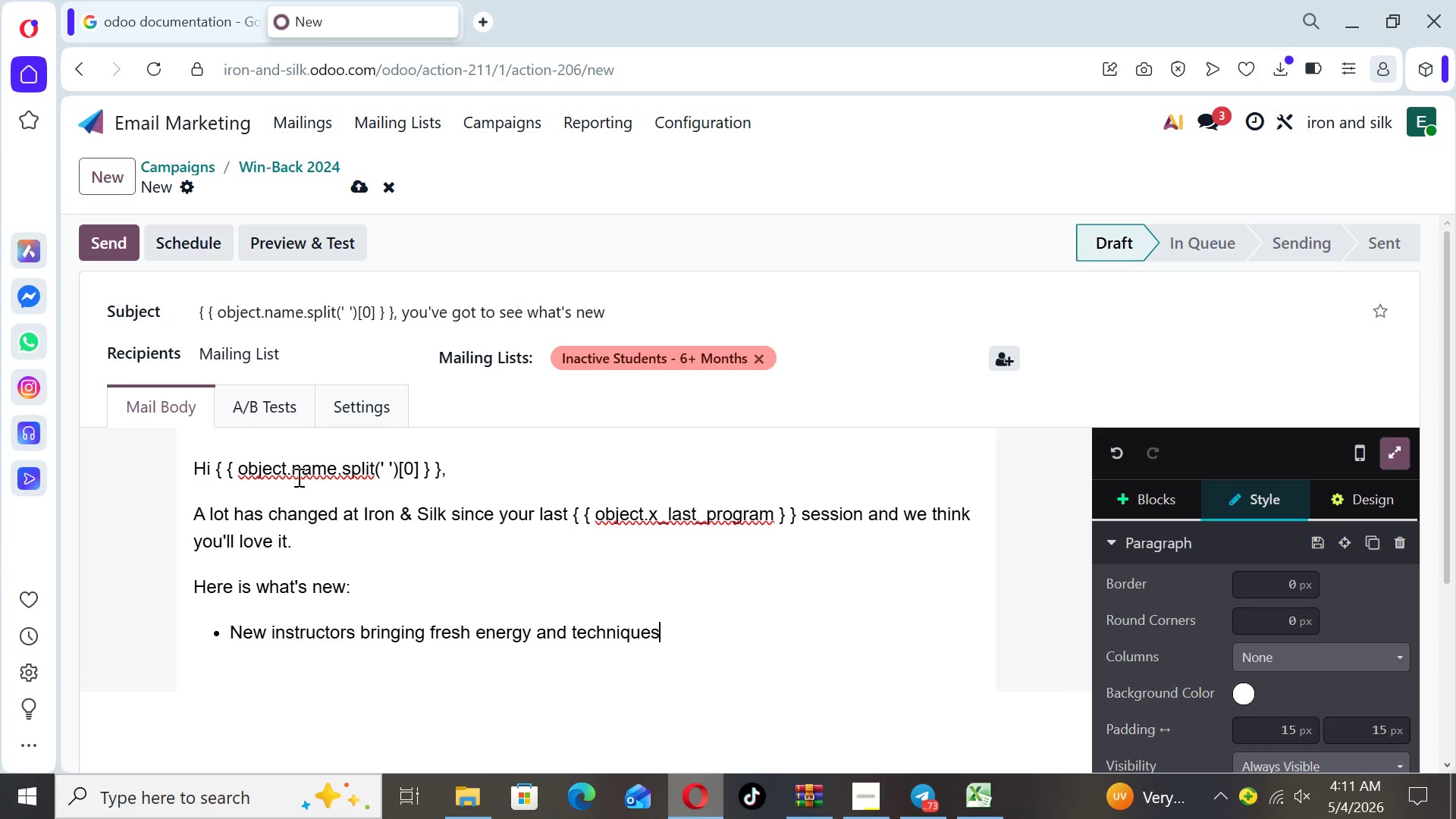 
key(Enter)
 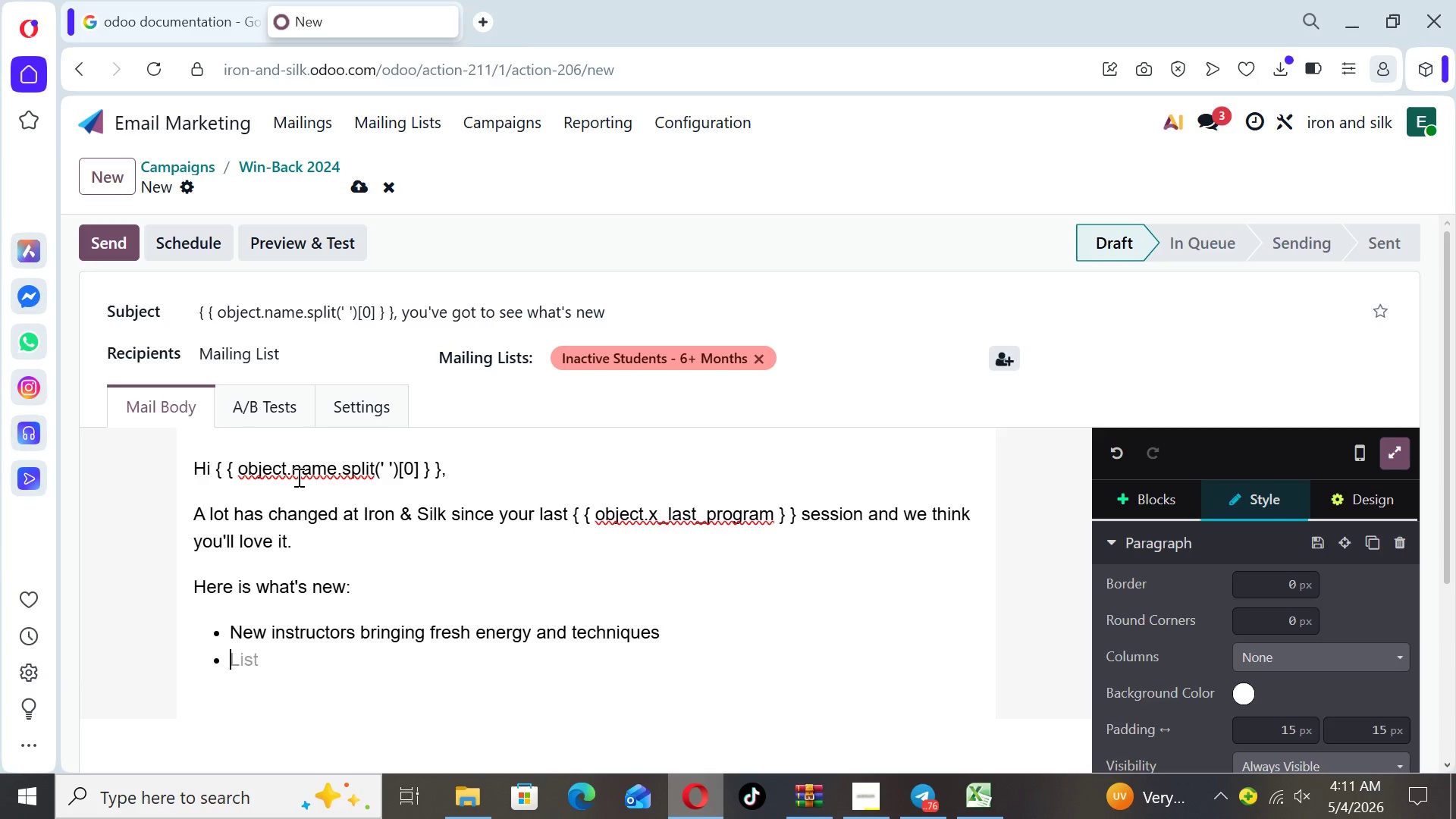 
type(Upgraded training space and equipmetn)
key(Backspace)
key(Backspace)
type(nt)
 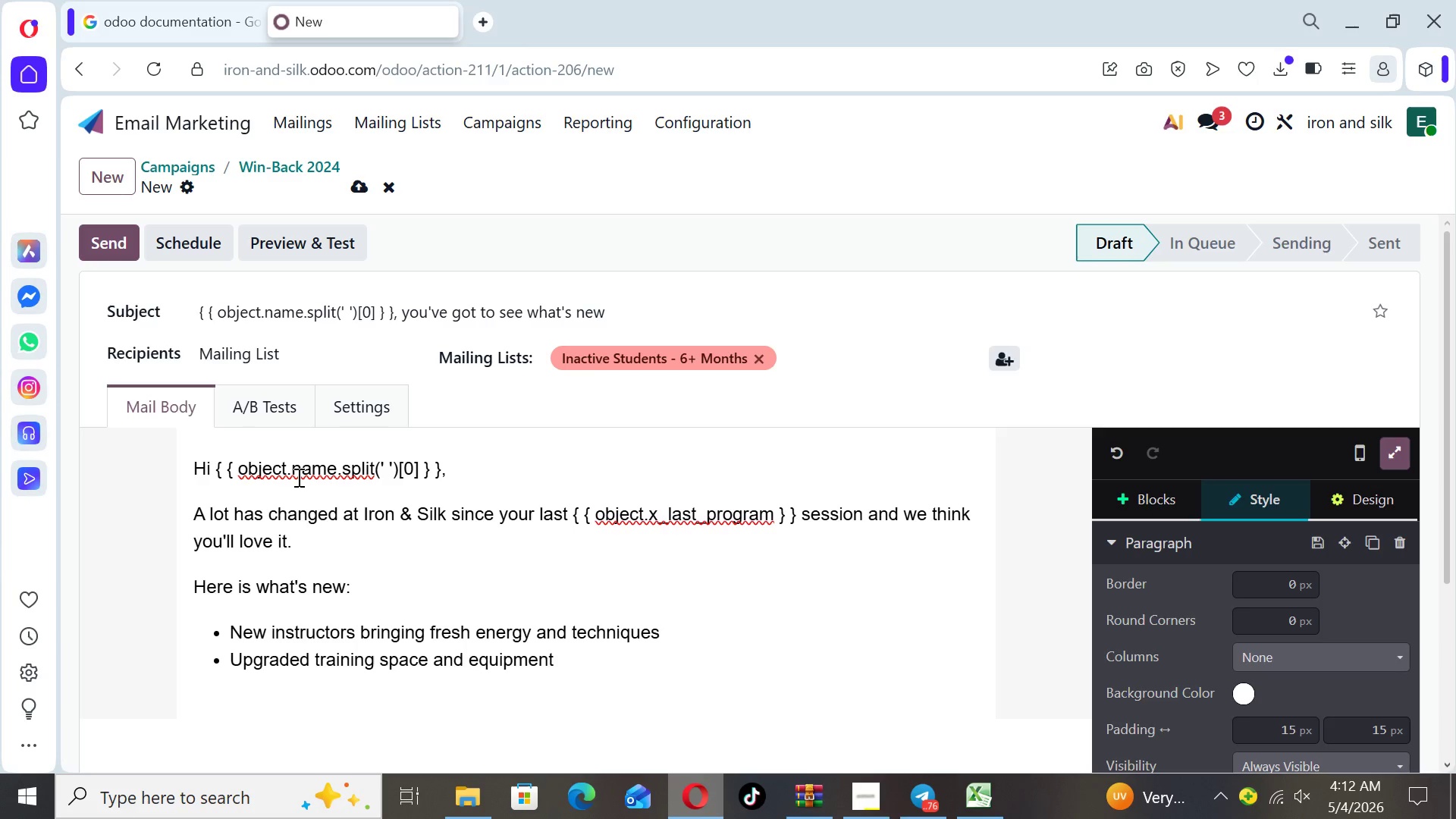 
key(Enter)
 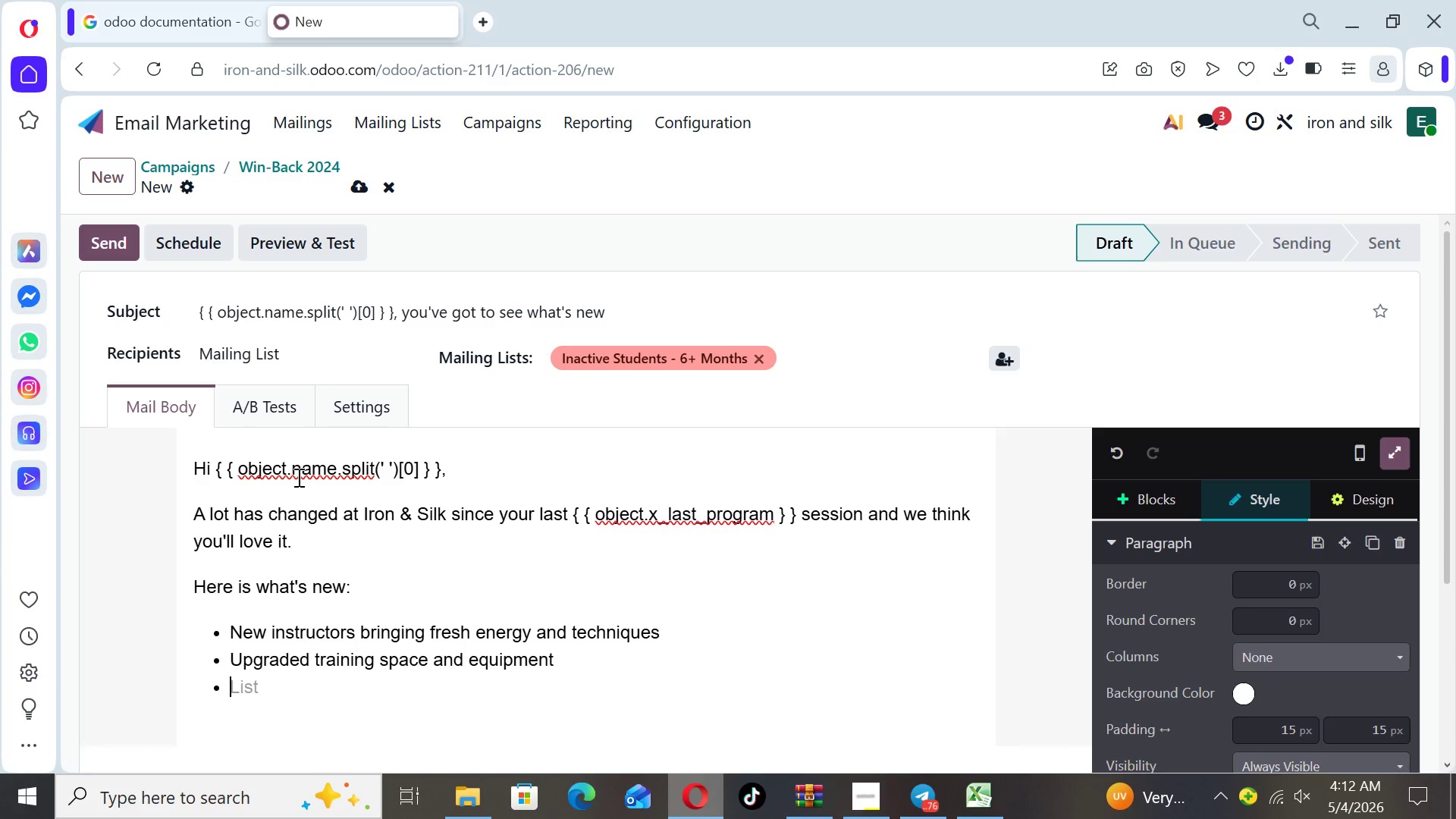 
type(Expanded class schedules for more flexibility)
 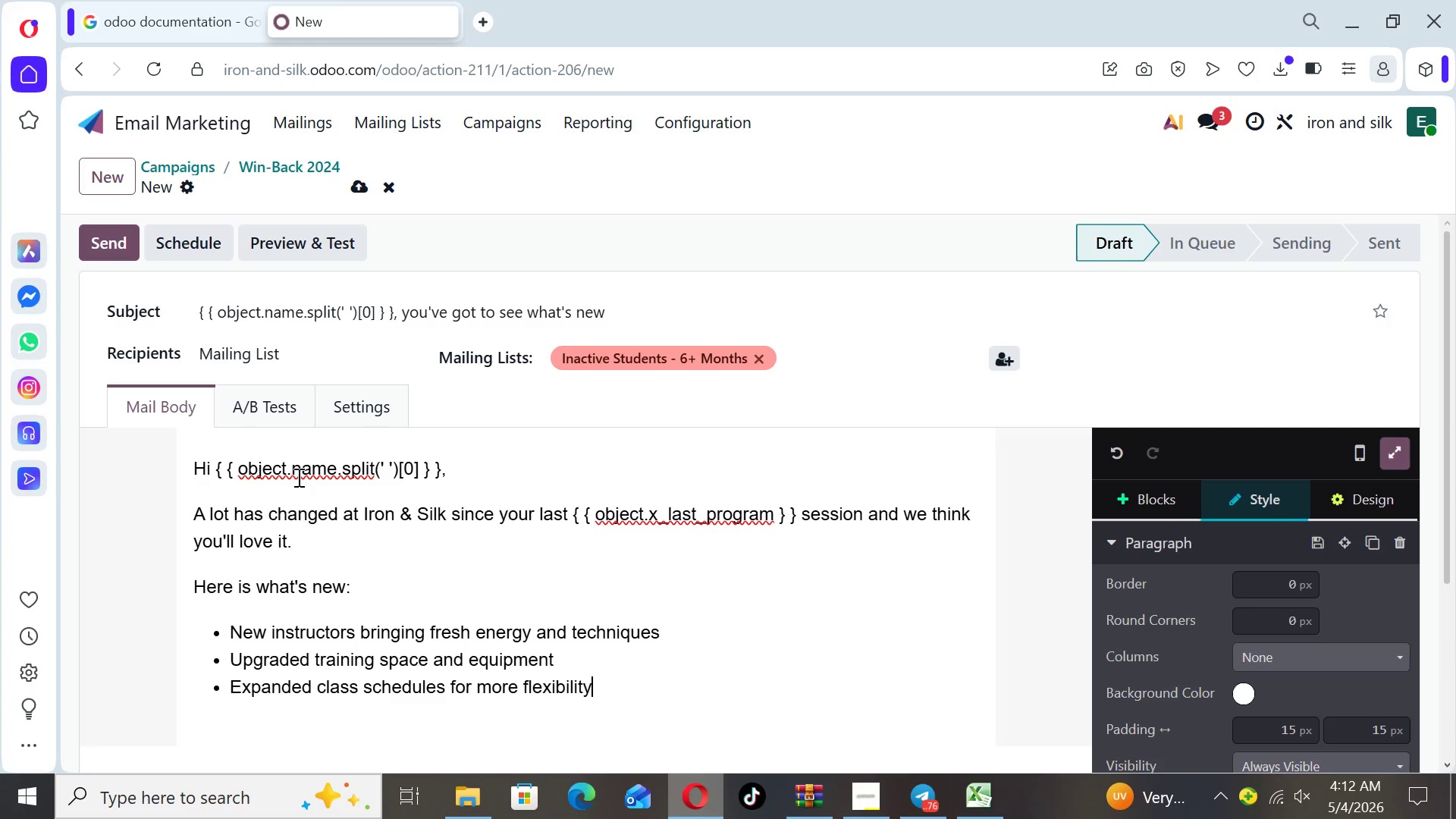 
wait(5.73)
 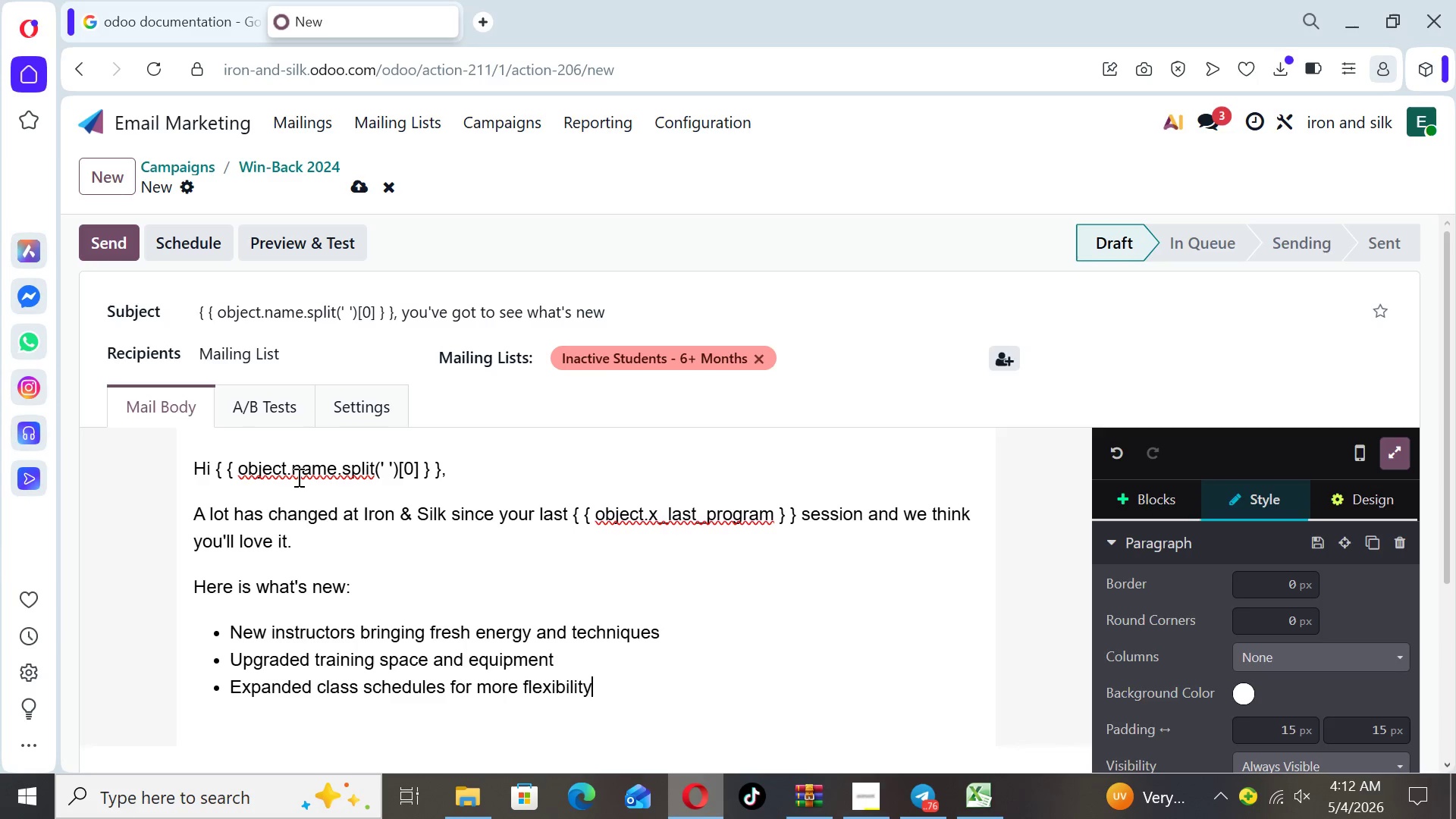 
key(Enter)
 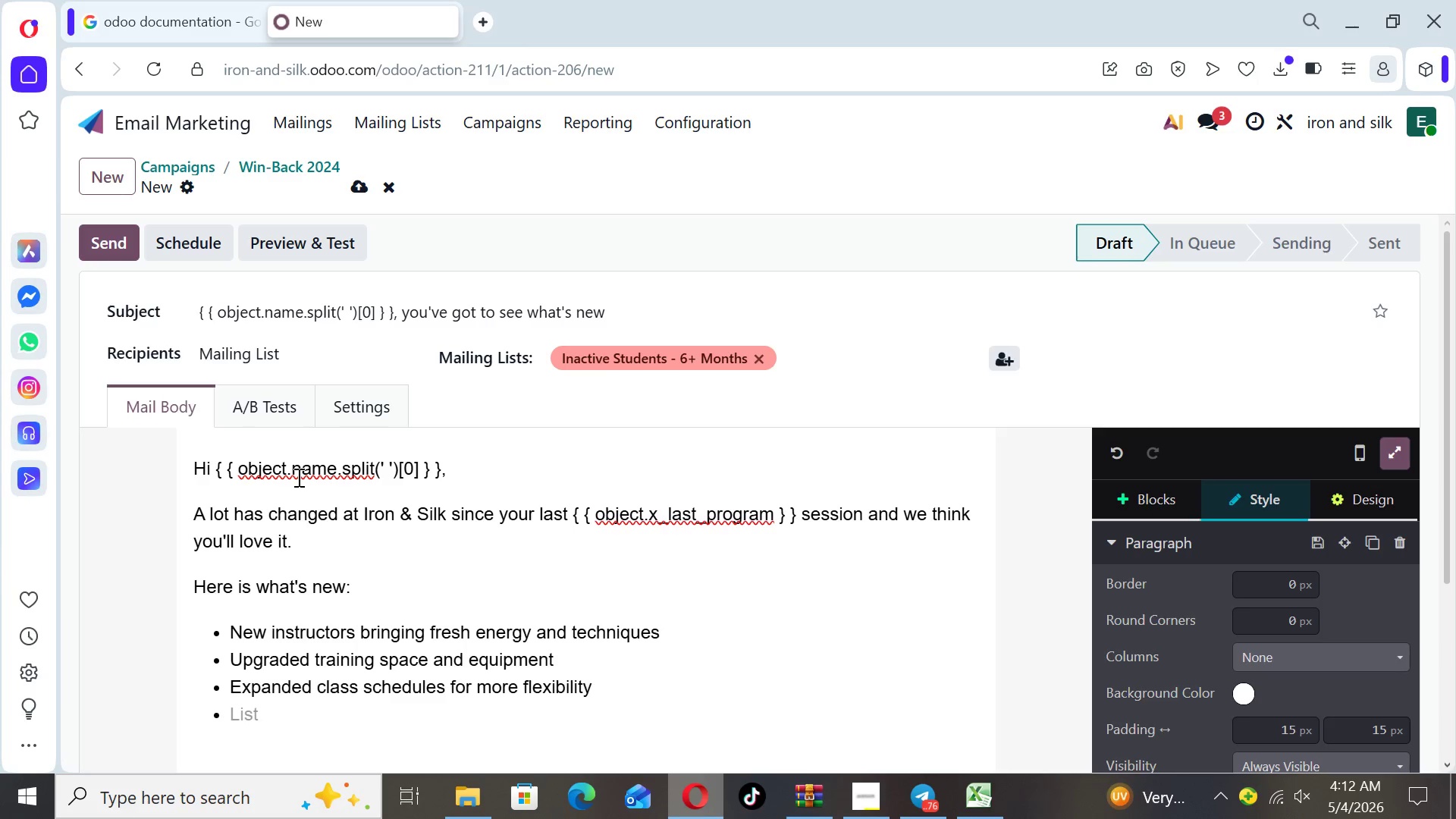 
key(Backspace)
key(Backspace)
type(Whe)
 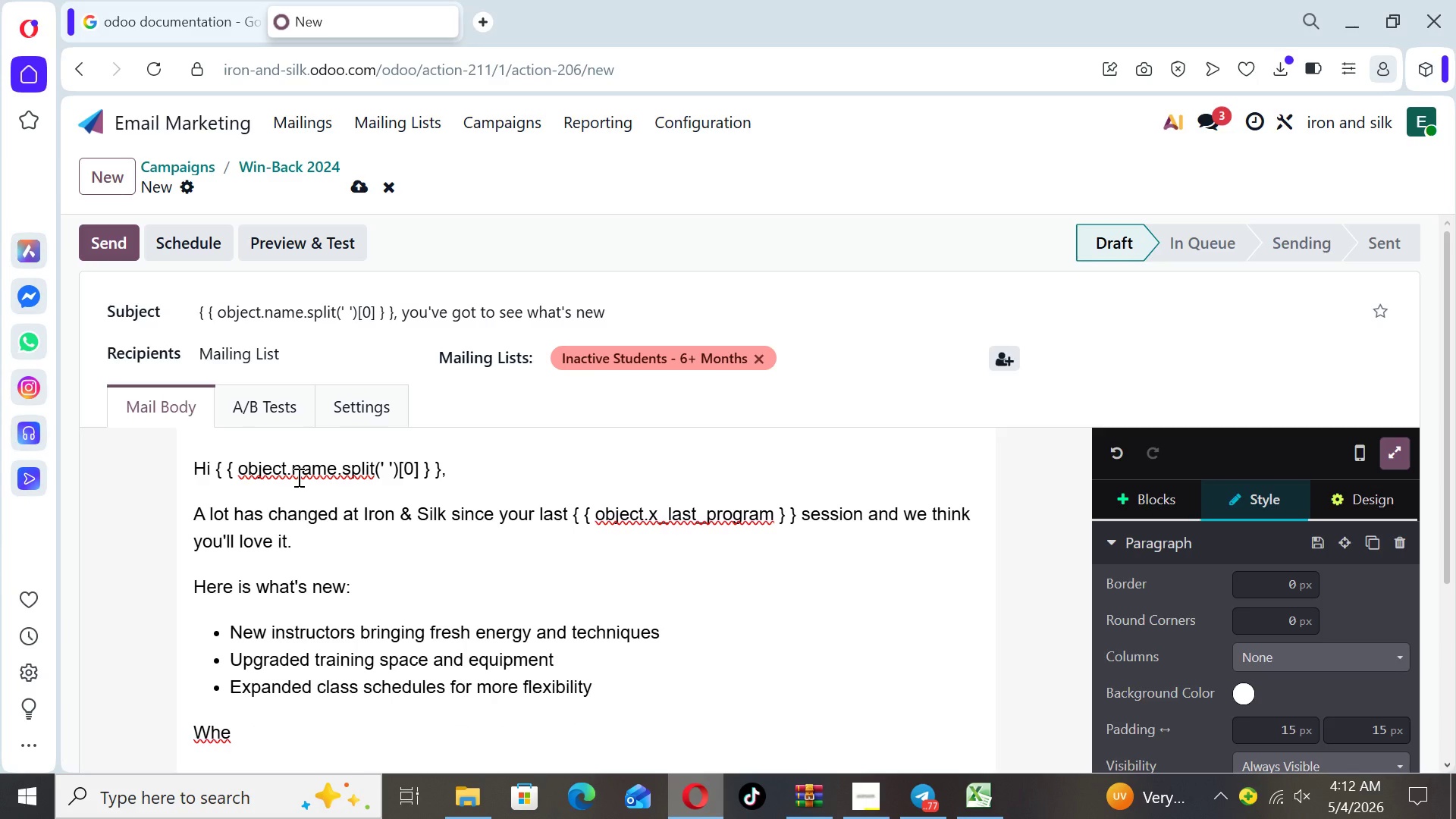 
type(ther you're stepping back )
 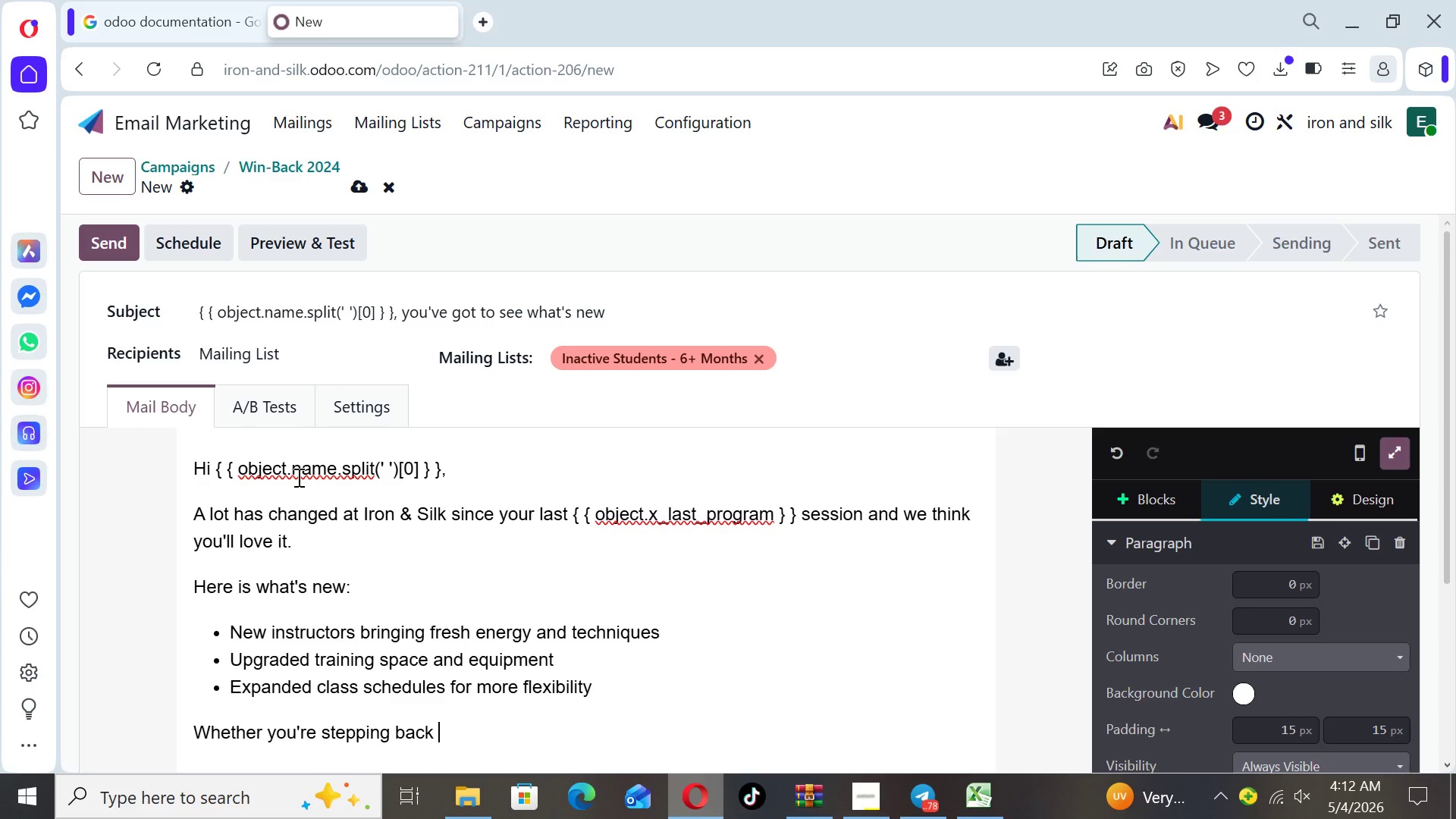 
type(onto the mat or into the studio)
 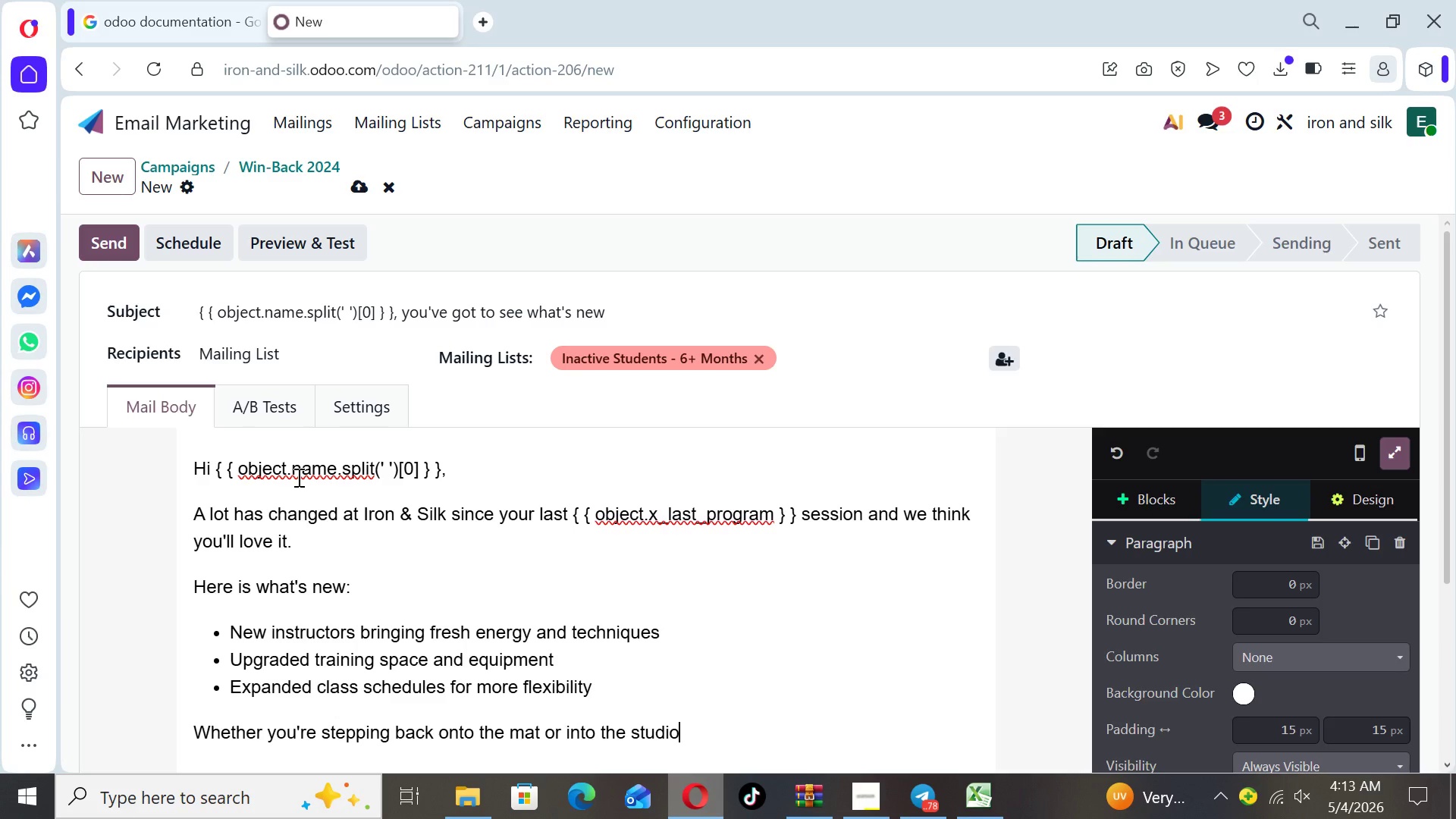 
type(, there's something new waiting for you.)
 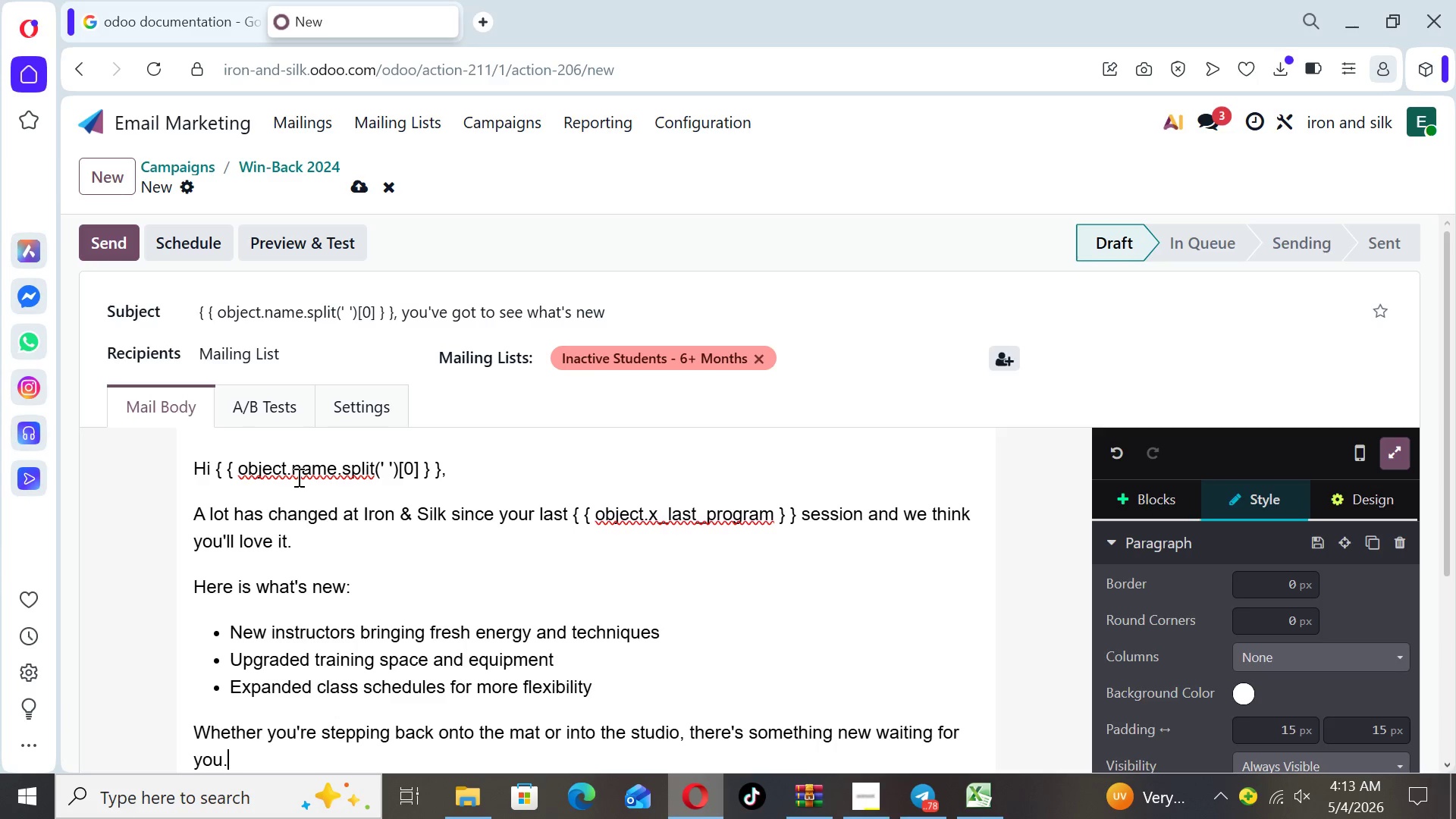 
key(Enter)
 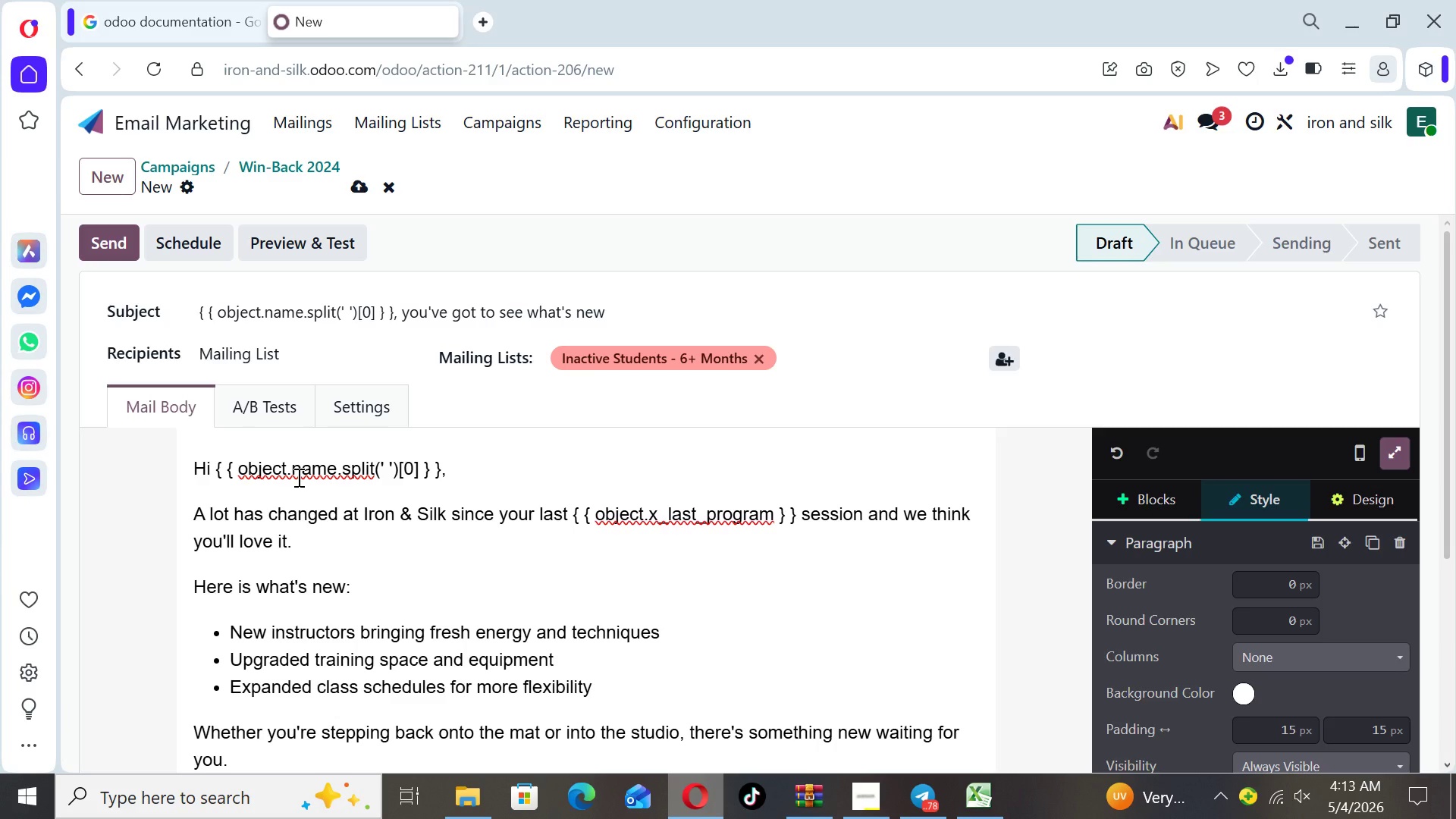 
type(We'd love for you to experience it firsthand.)
 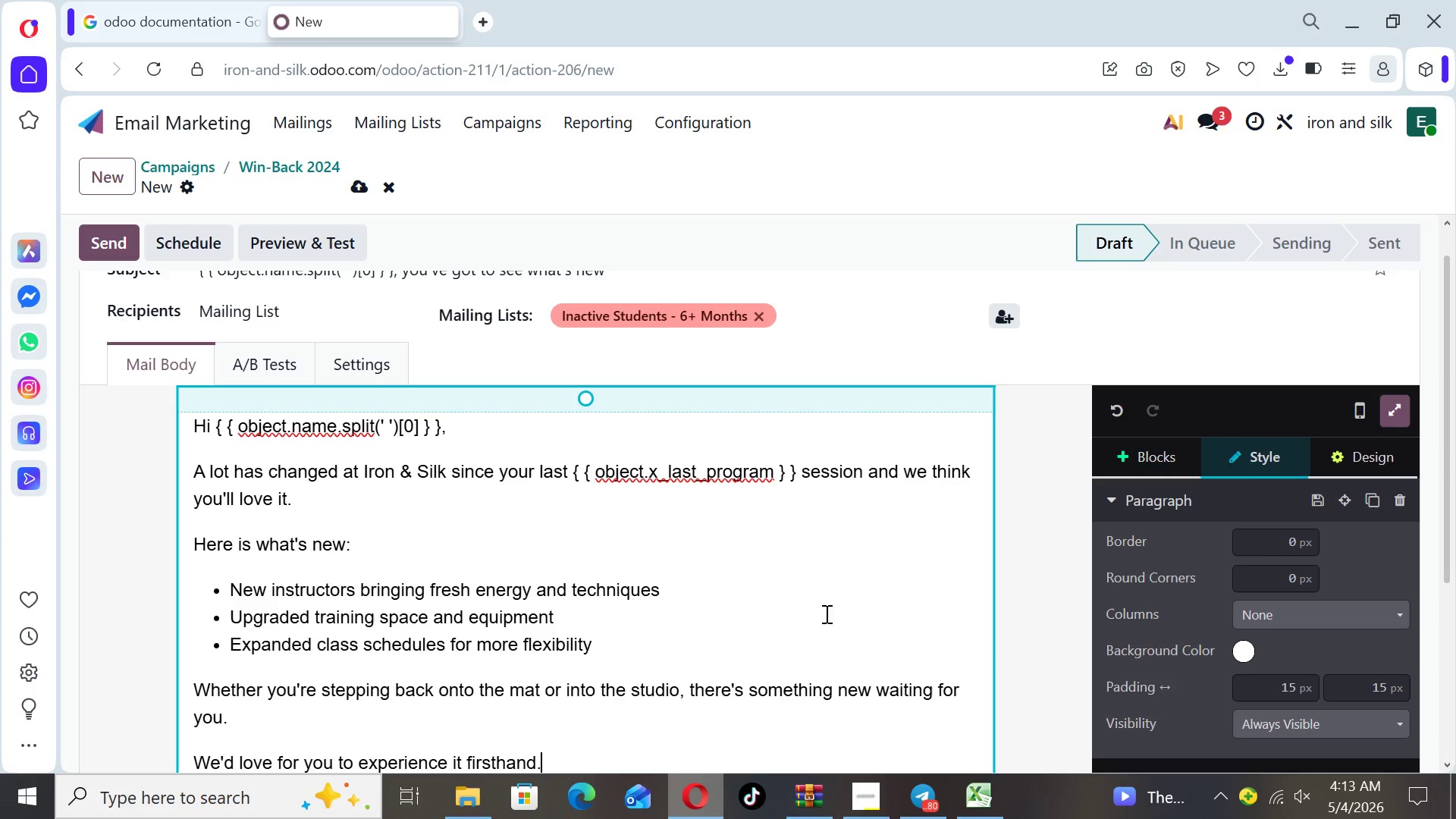 
left_click([1006, 692])
 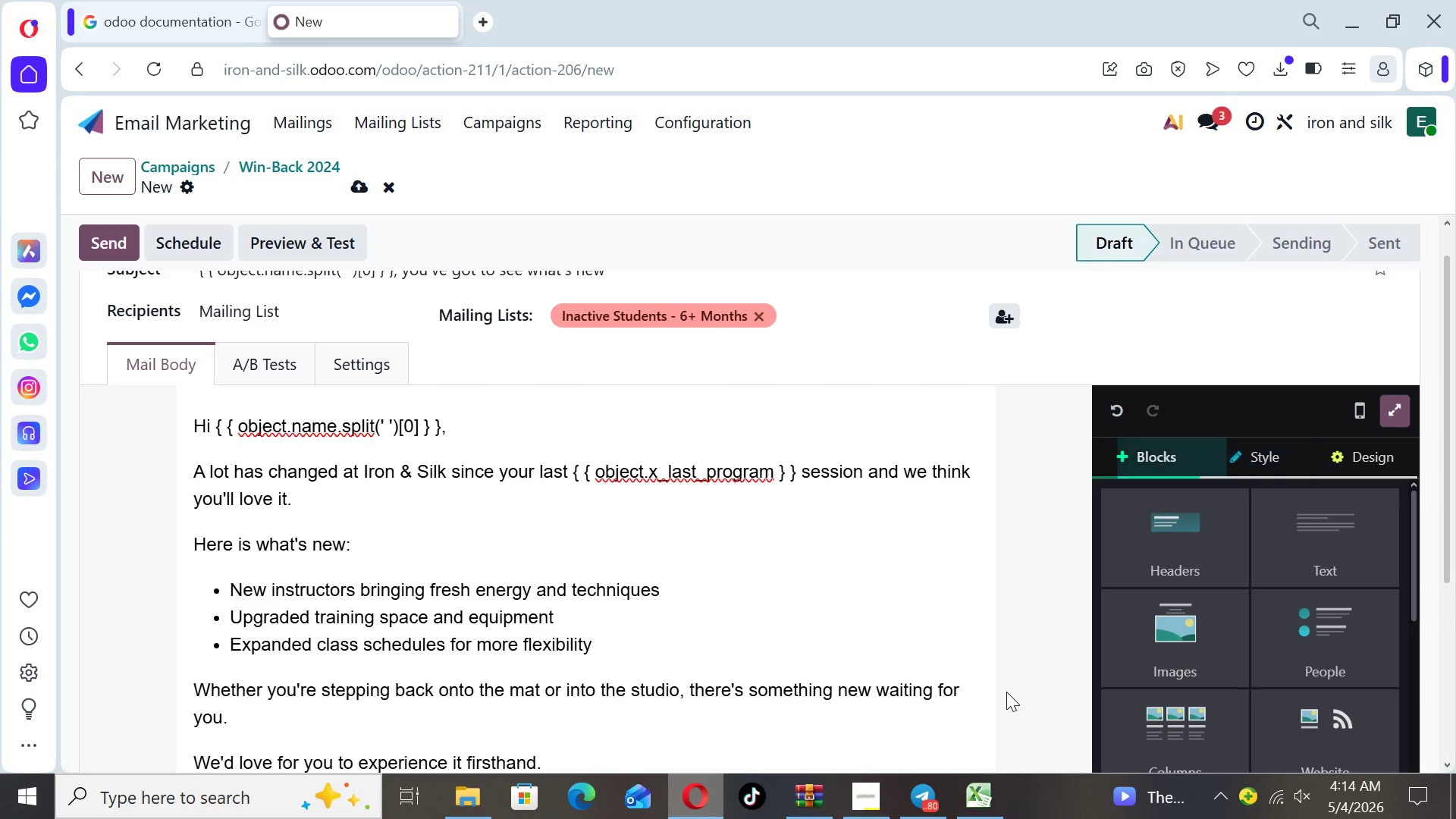 
key(ArrowDown)
 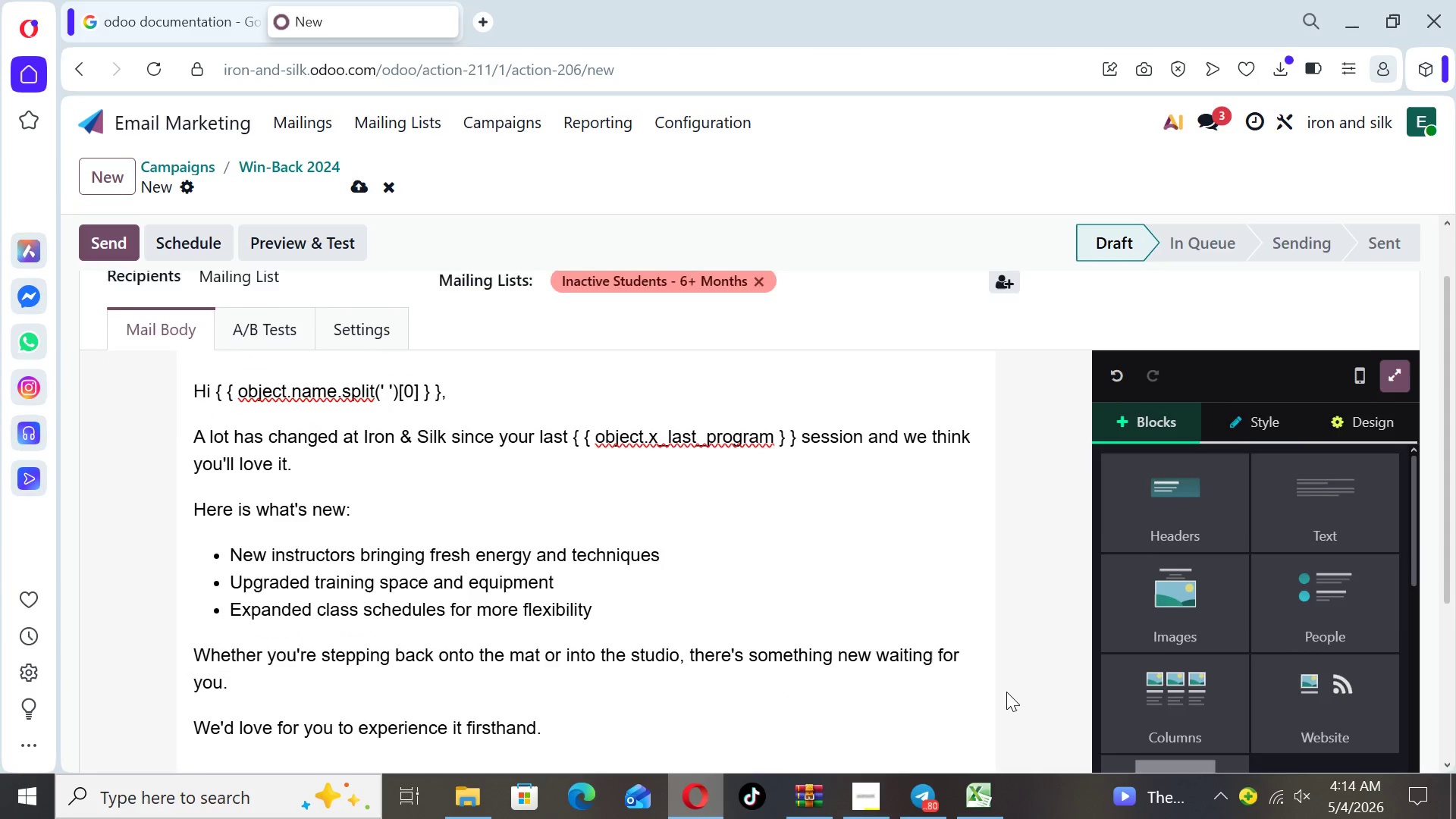 
key(ArrowDown)
 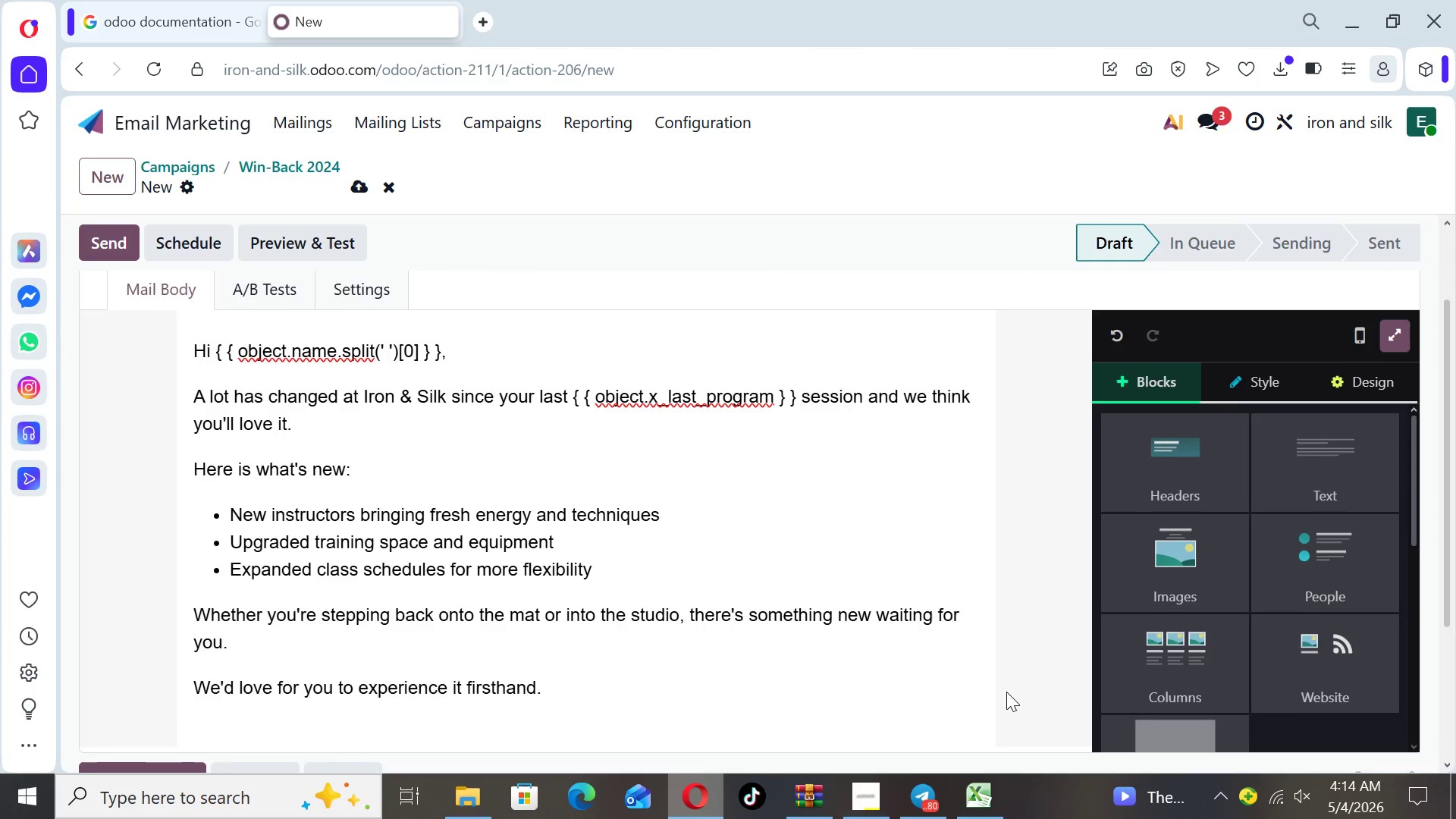 
key(ArrowDown)
 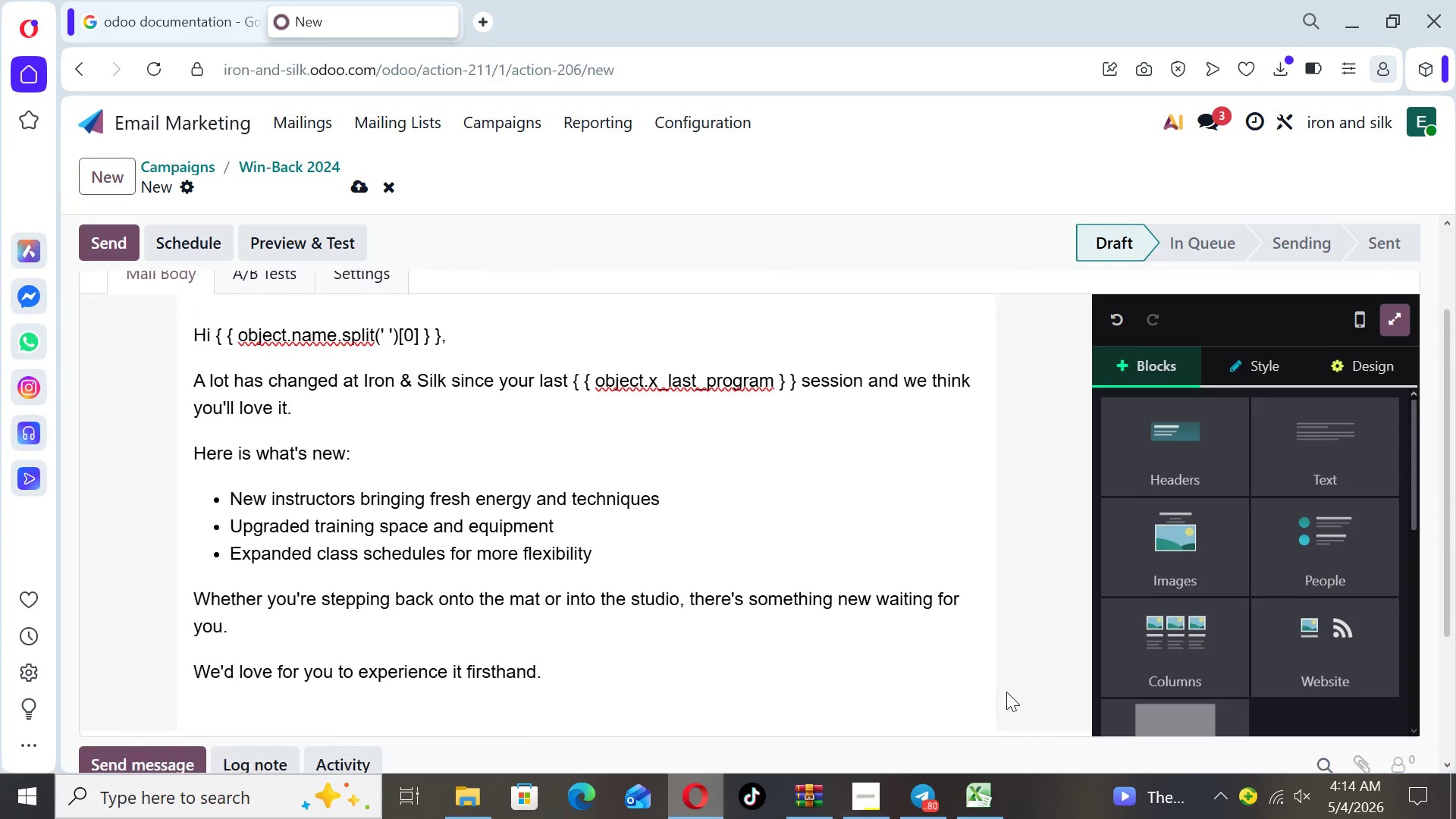 
key(ArrowDown)
 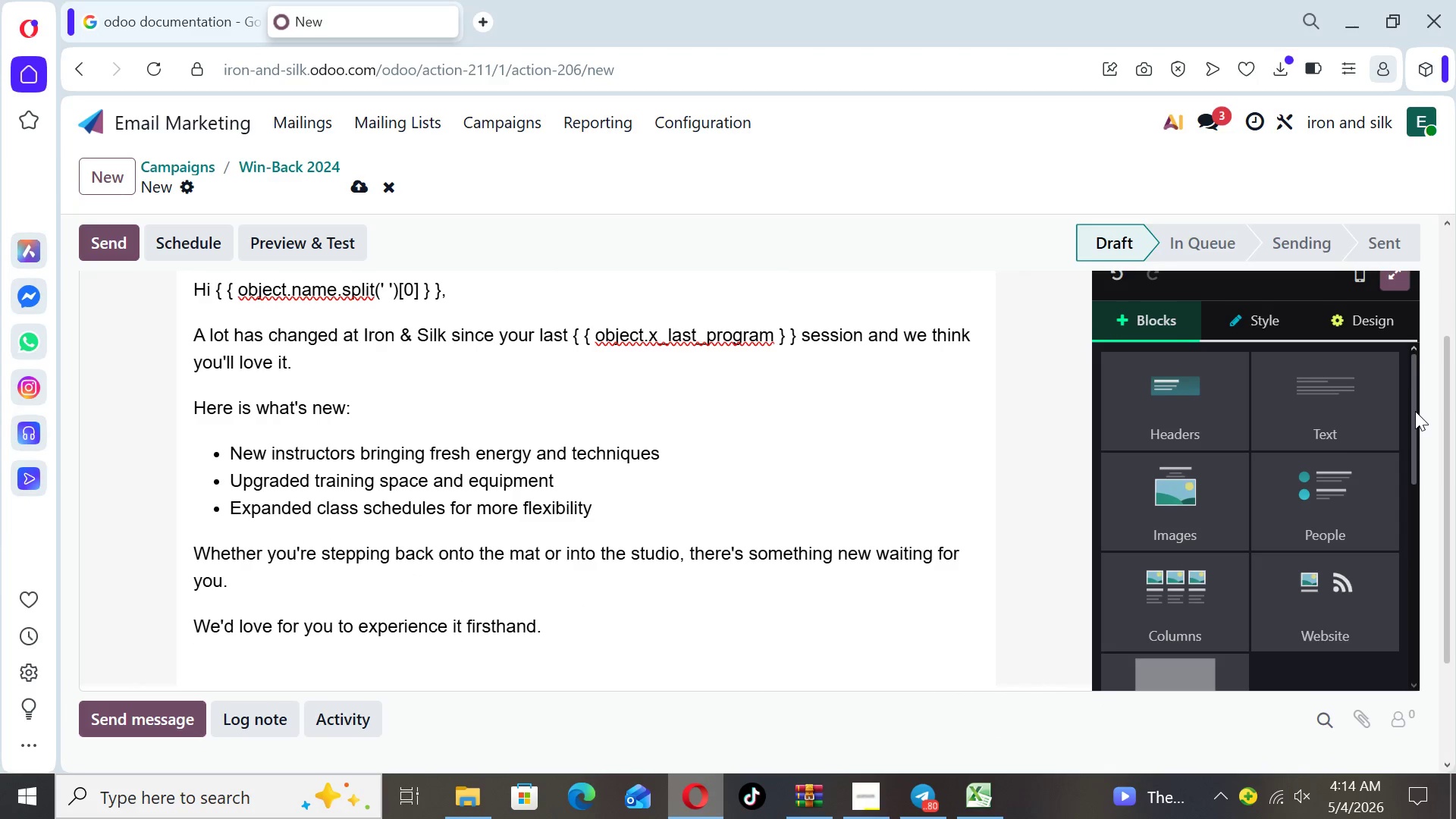 
left_click_drag(start_coordinate=[1415, 414], to_coordinate=[1420, 573])
 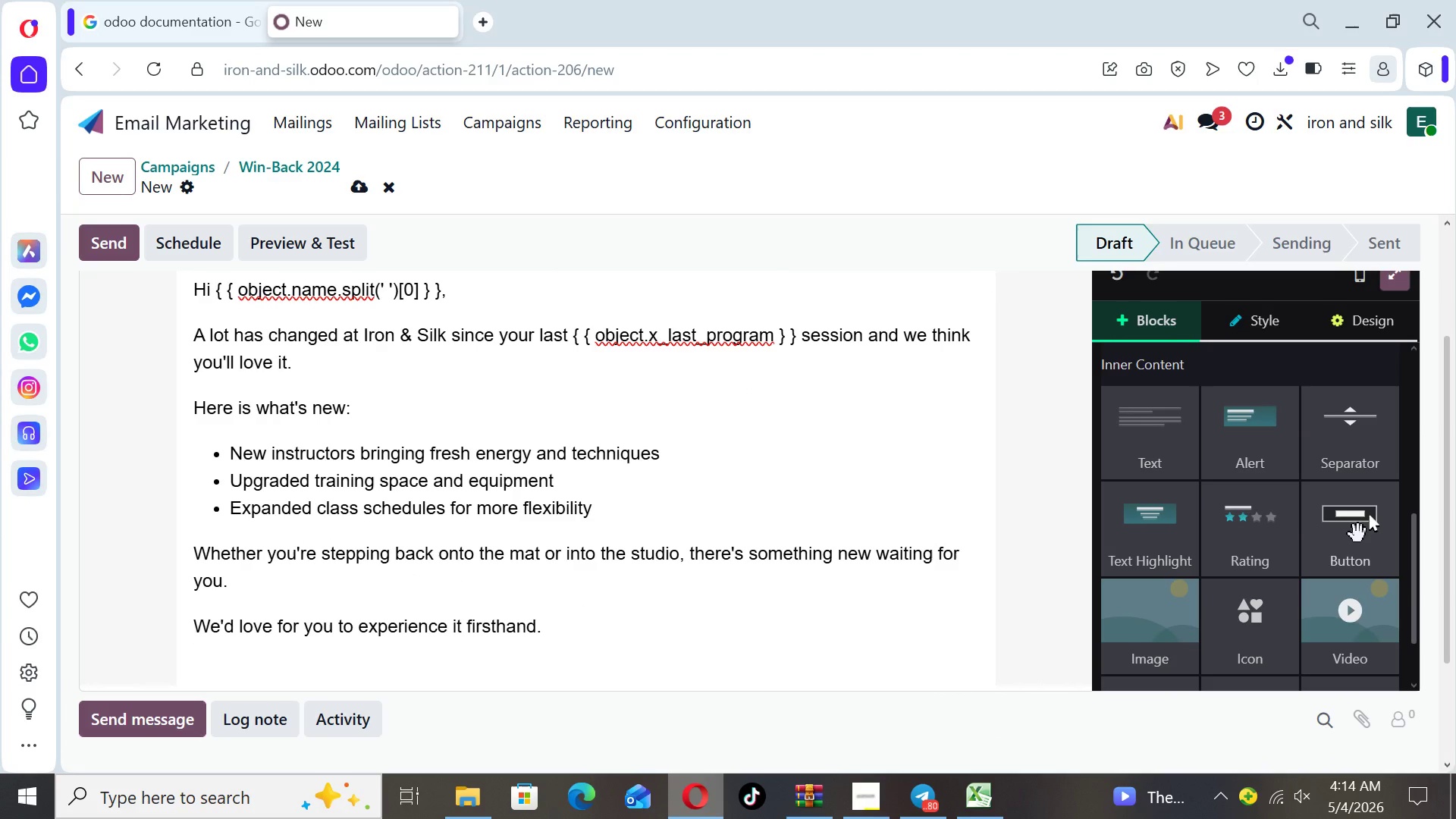 
left_click_drag(start_coordinate=[1358, 534], to_coordinate=[612, 677])
 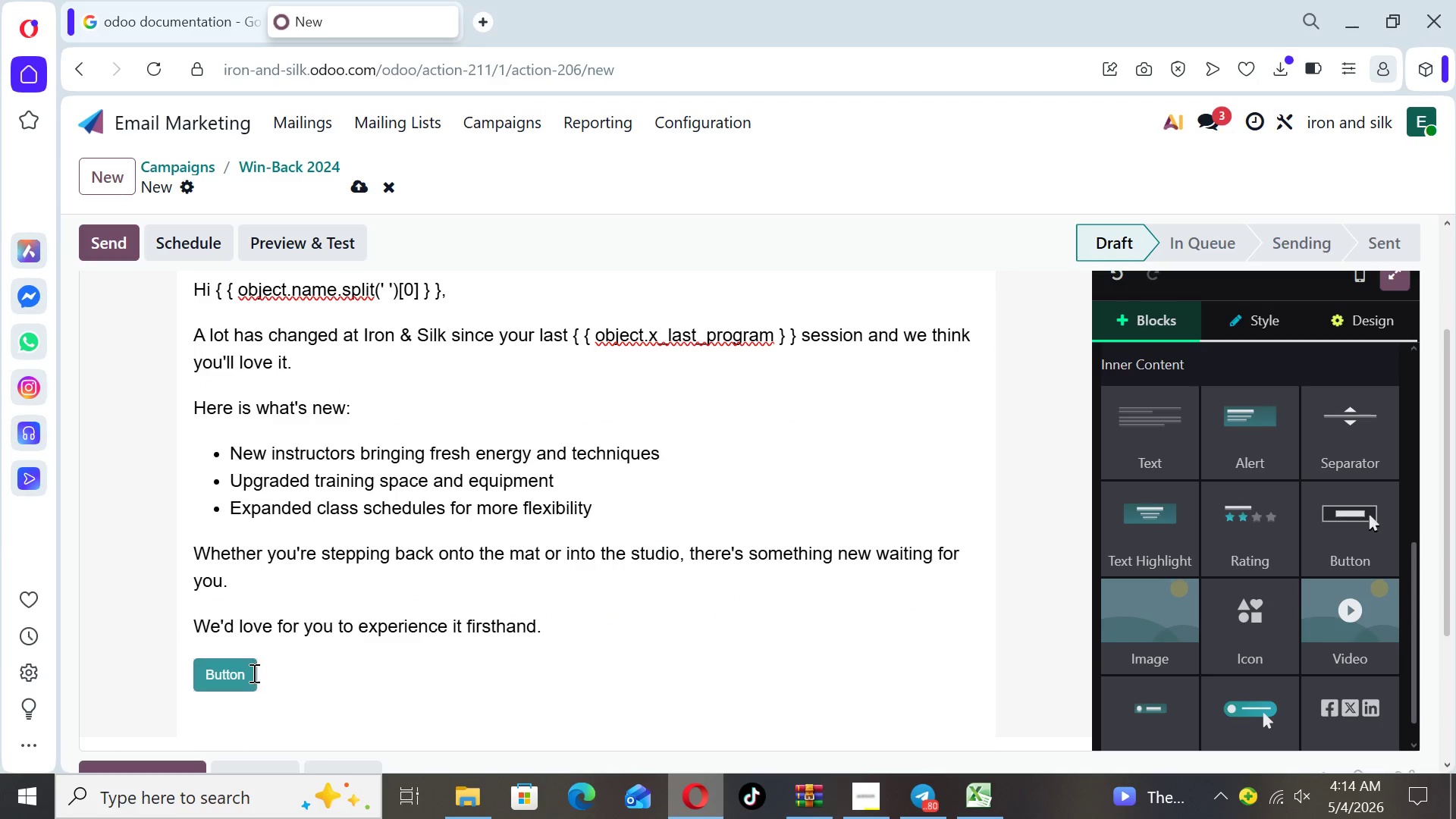 
left_click([252, 673])
 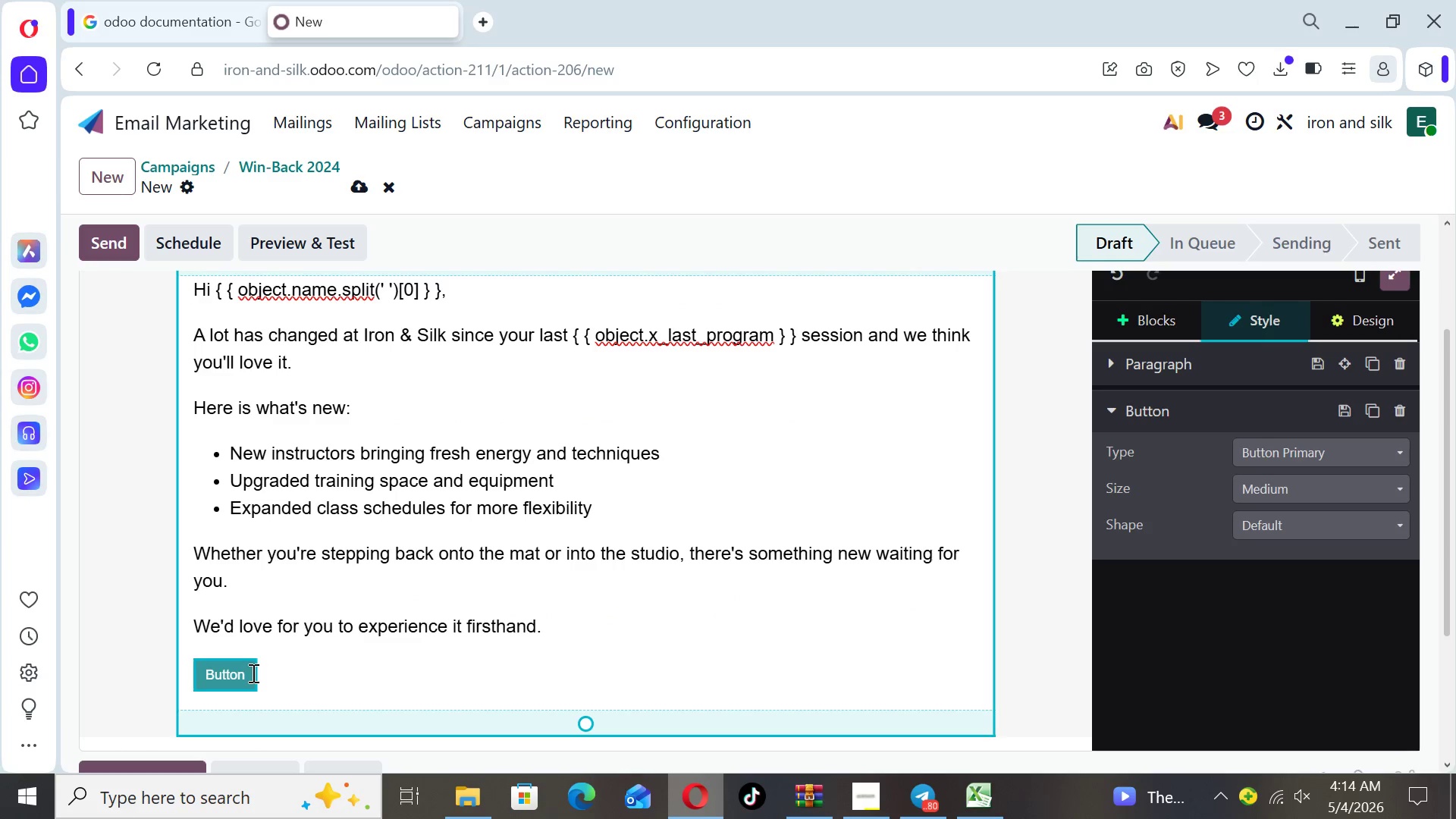 
key(Backspace)
key(Backspace)
key(Backspace)
key(Backspace)
key(Backspace)
key(Backspace)
key(Backspace)
type(See New Schedule)
 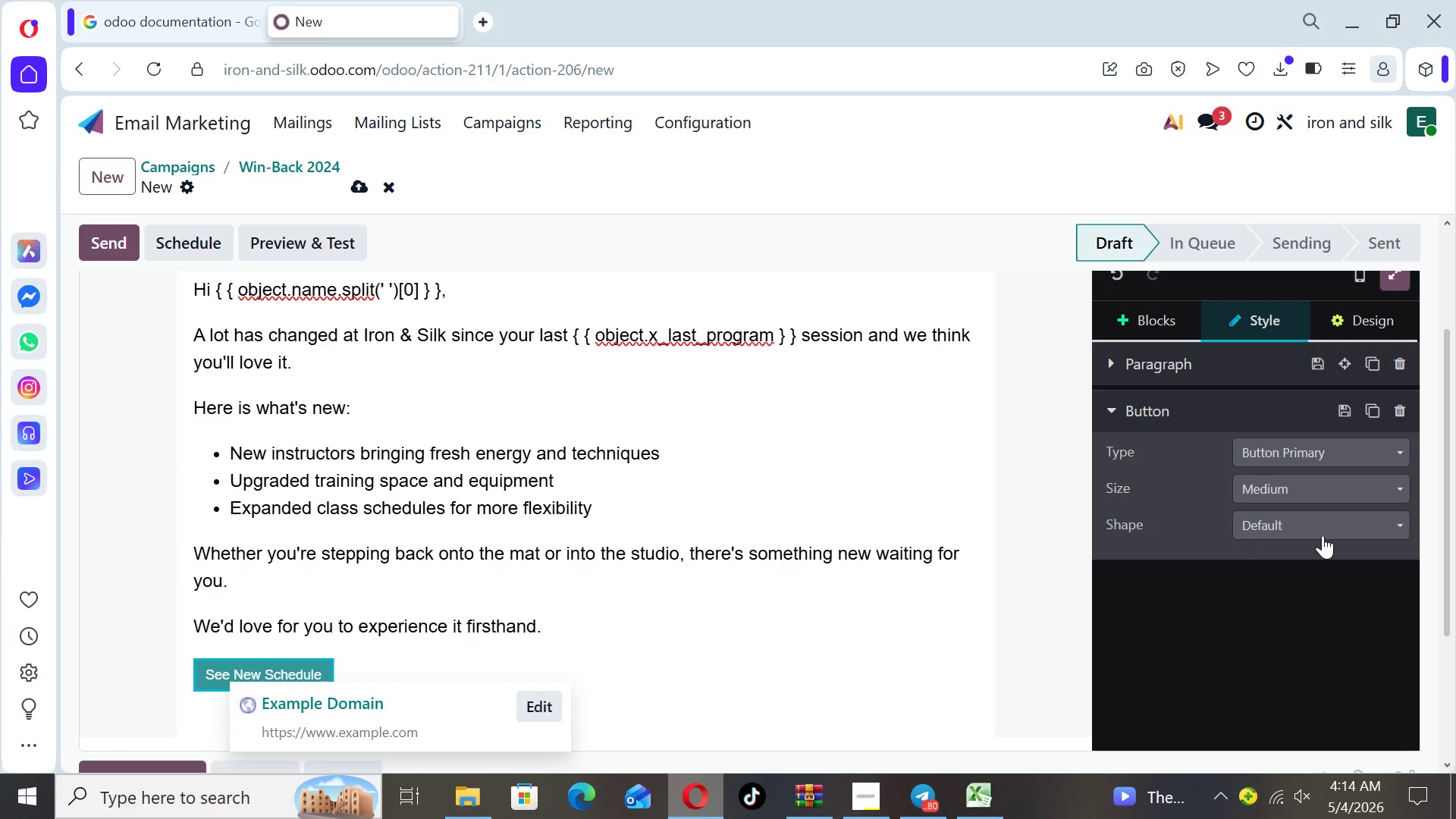 
left_click([1327, 487])
 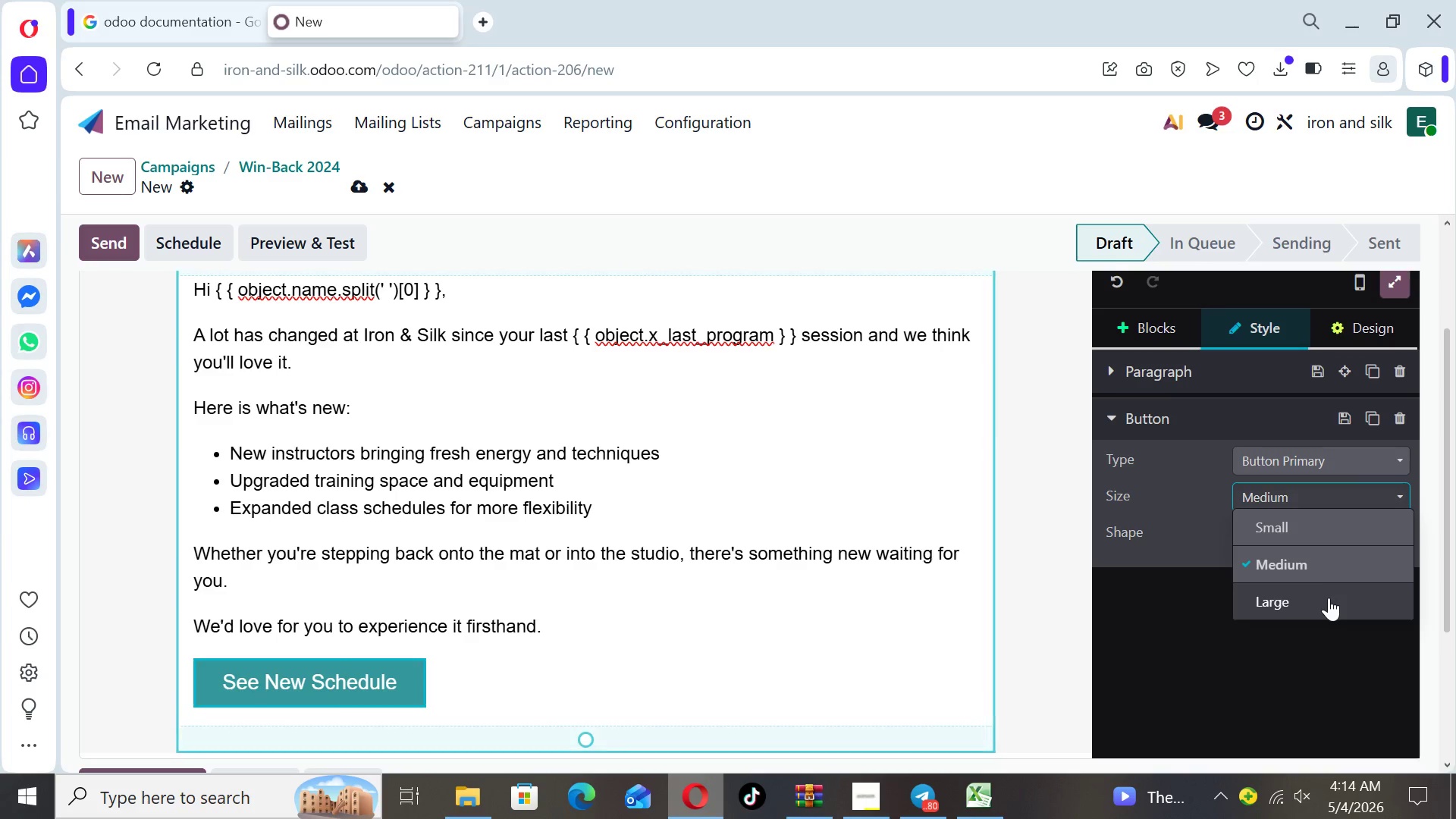 
left_click([1329, 598])
 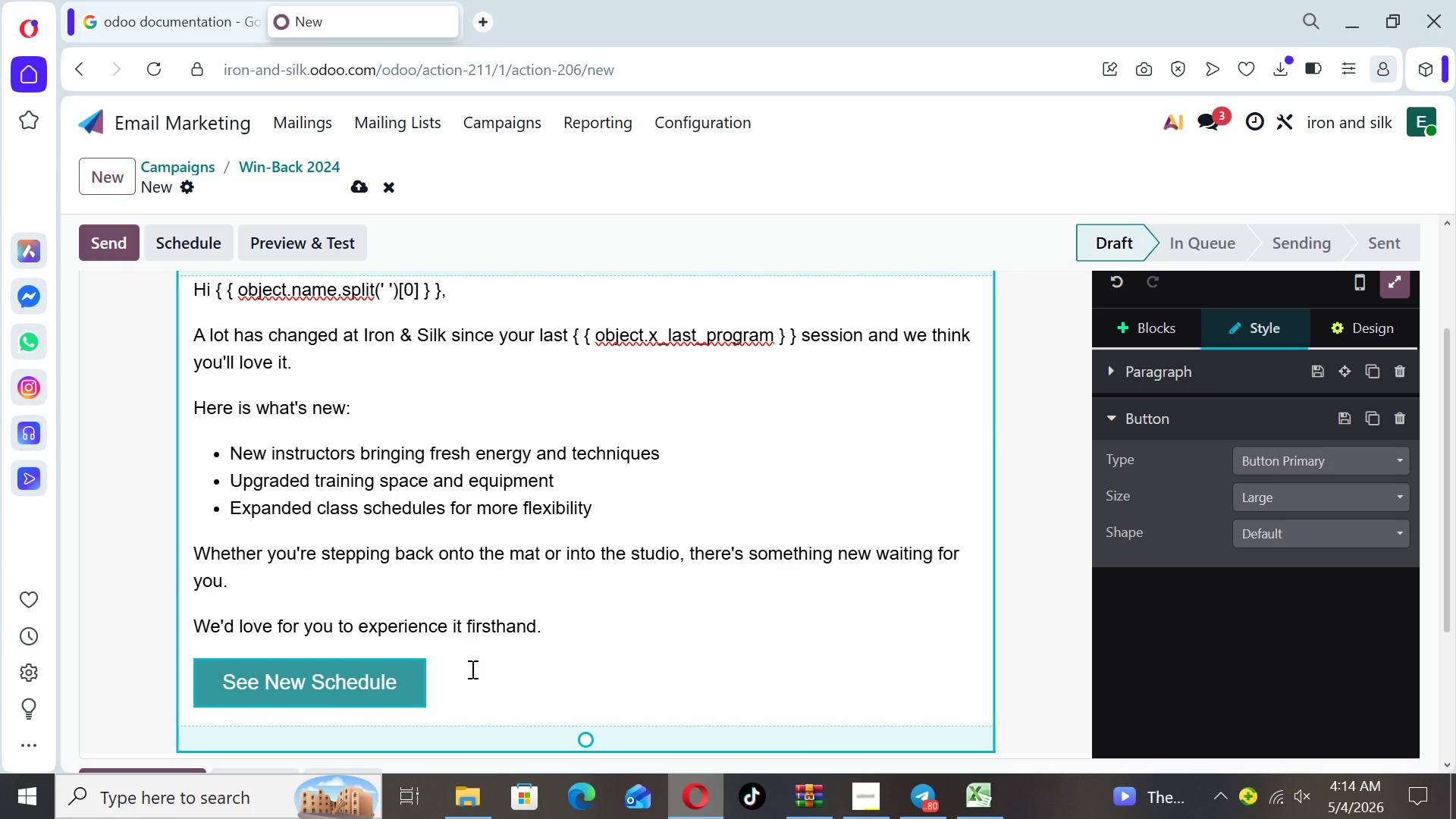 
left_click([462, 670])
 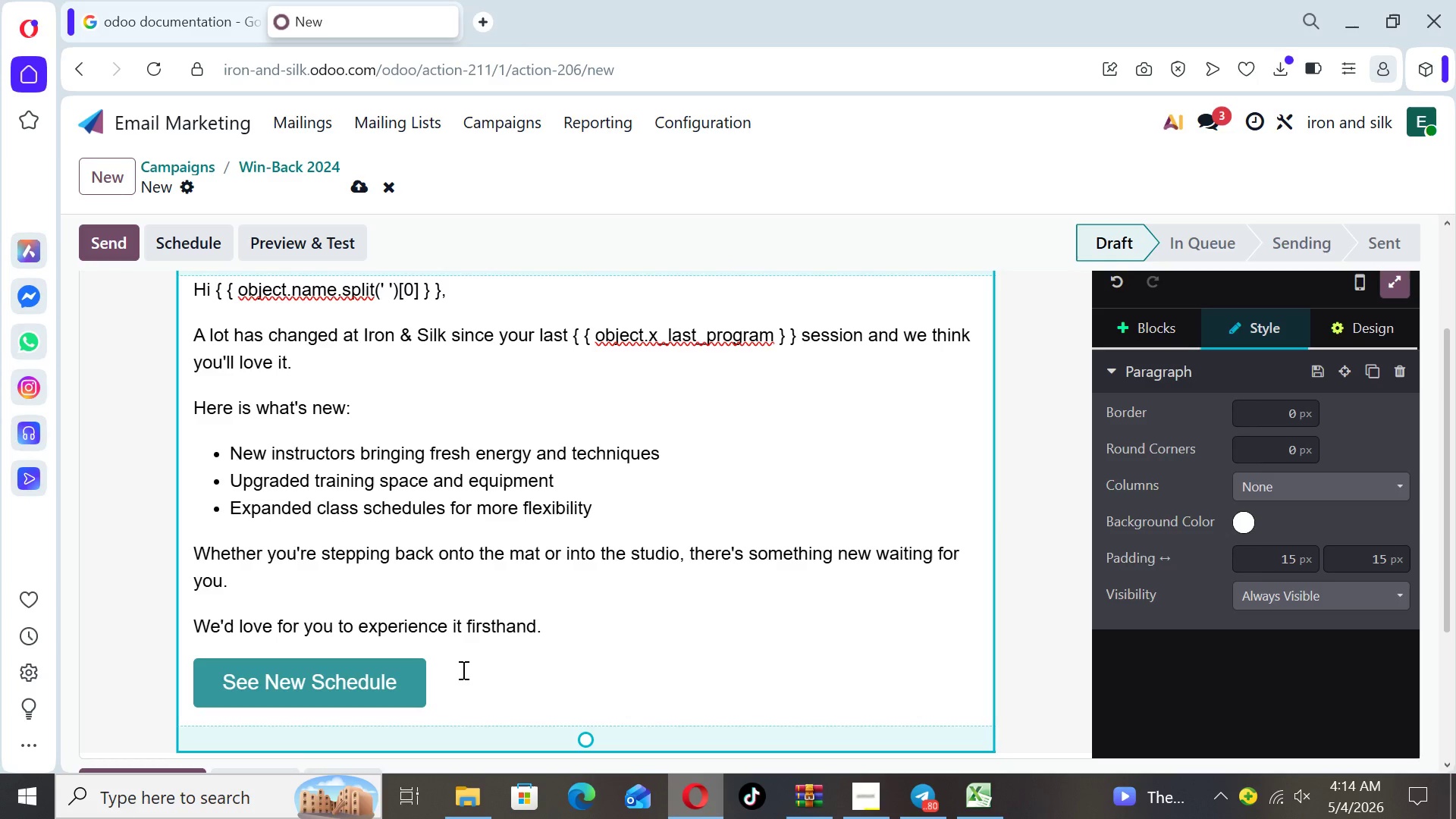 
key(Enter)
 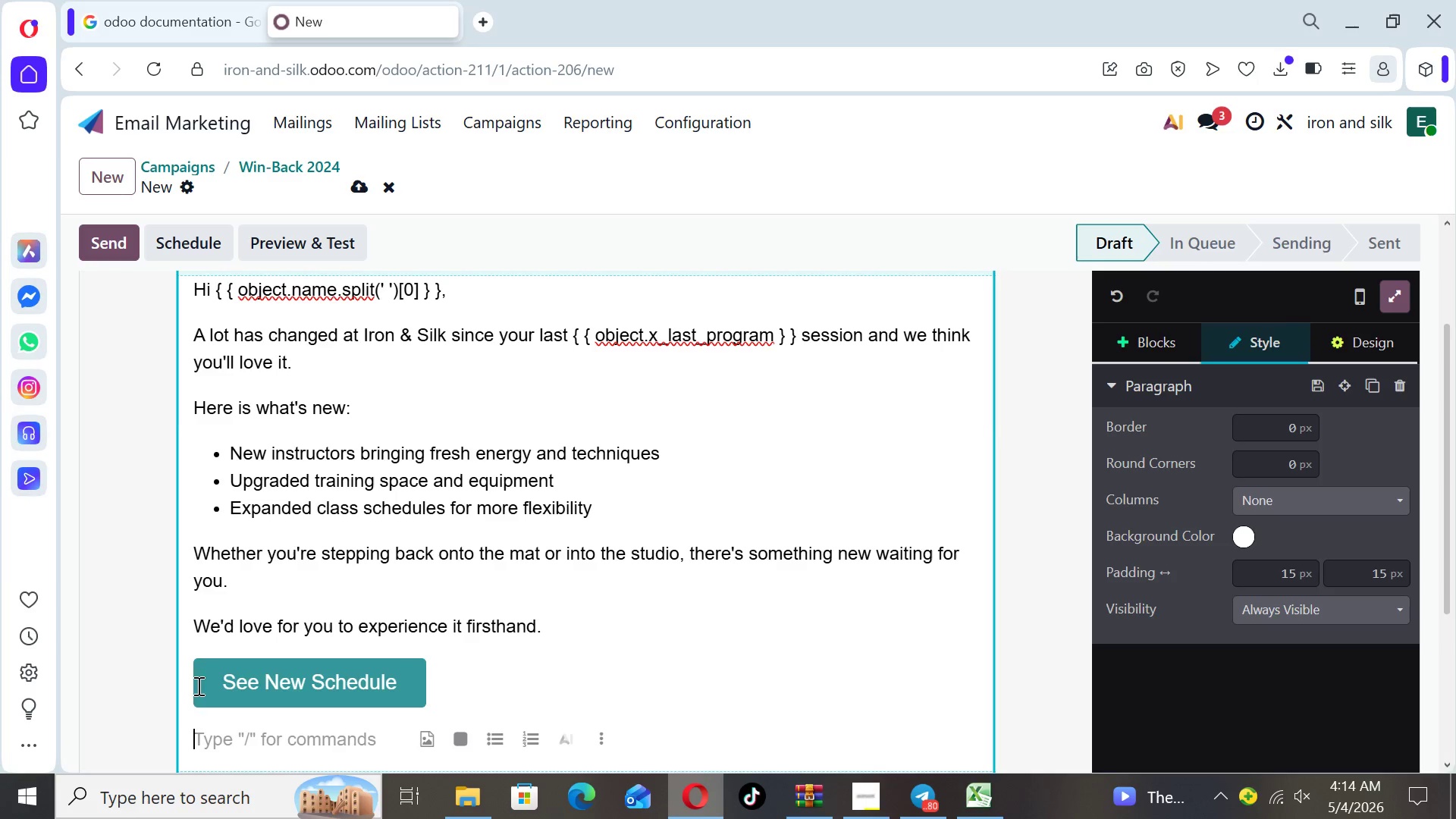 
left_click([191, 686])
 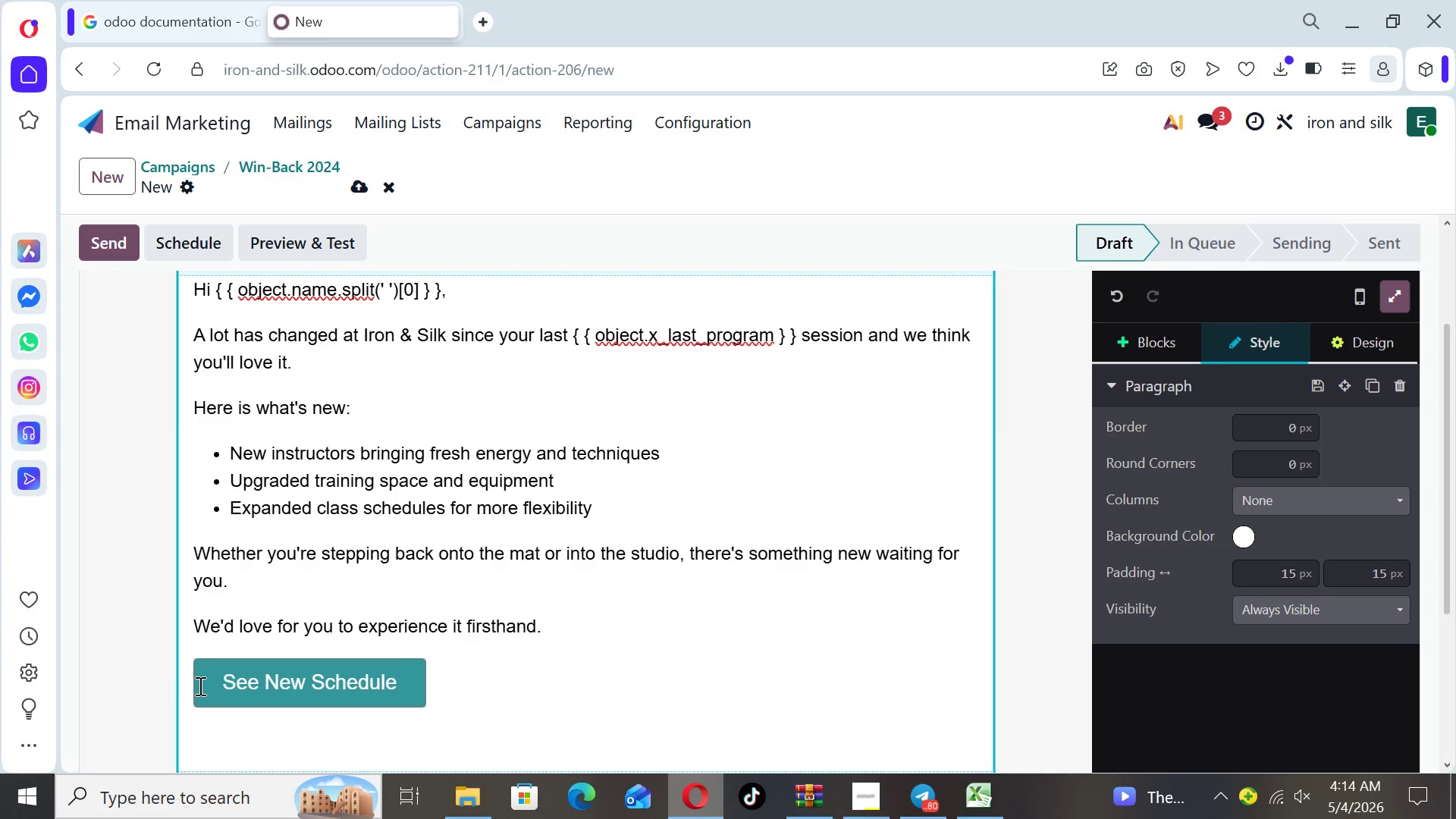 
left_click([199, 686])
 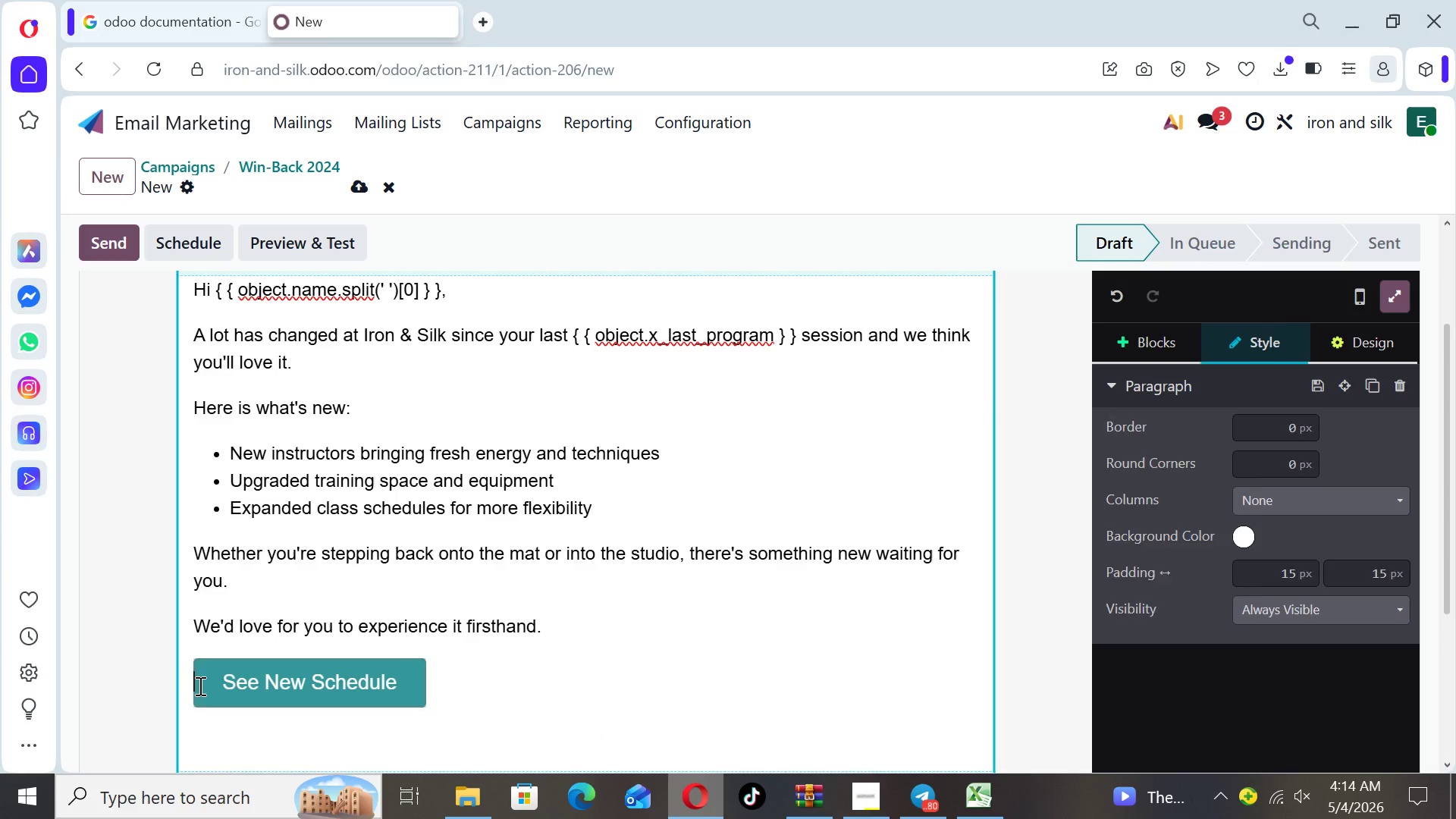 
key(Space)
 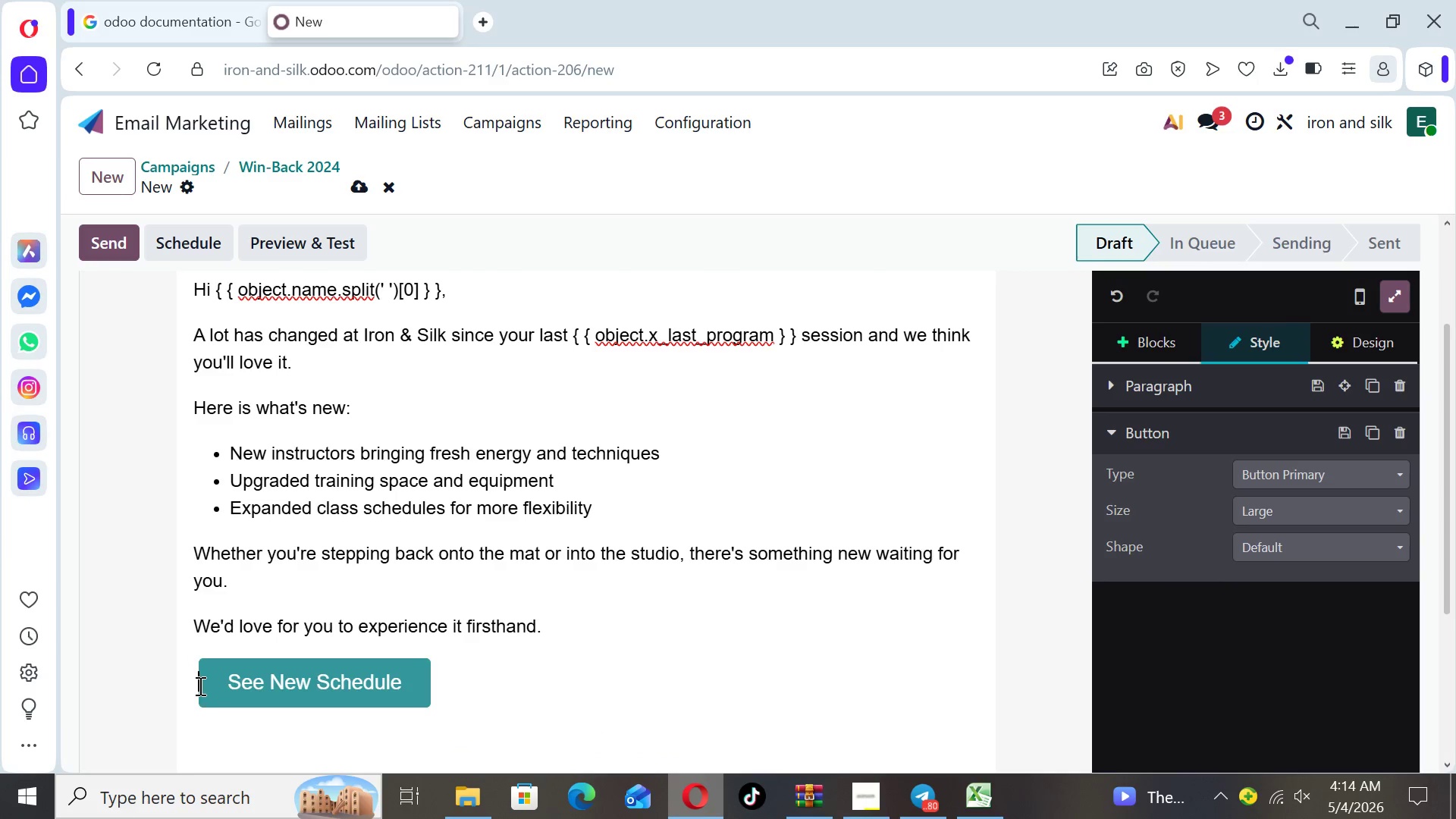 
key(Space)
 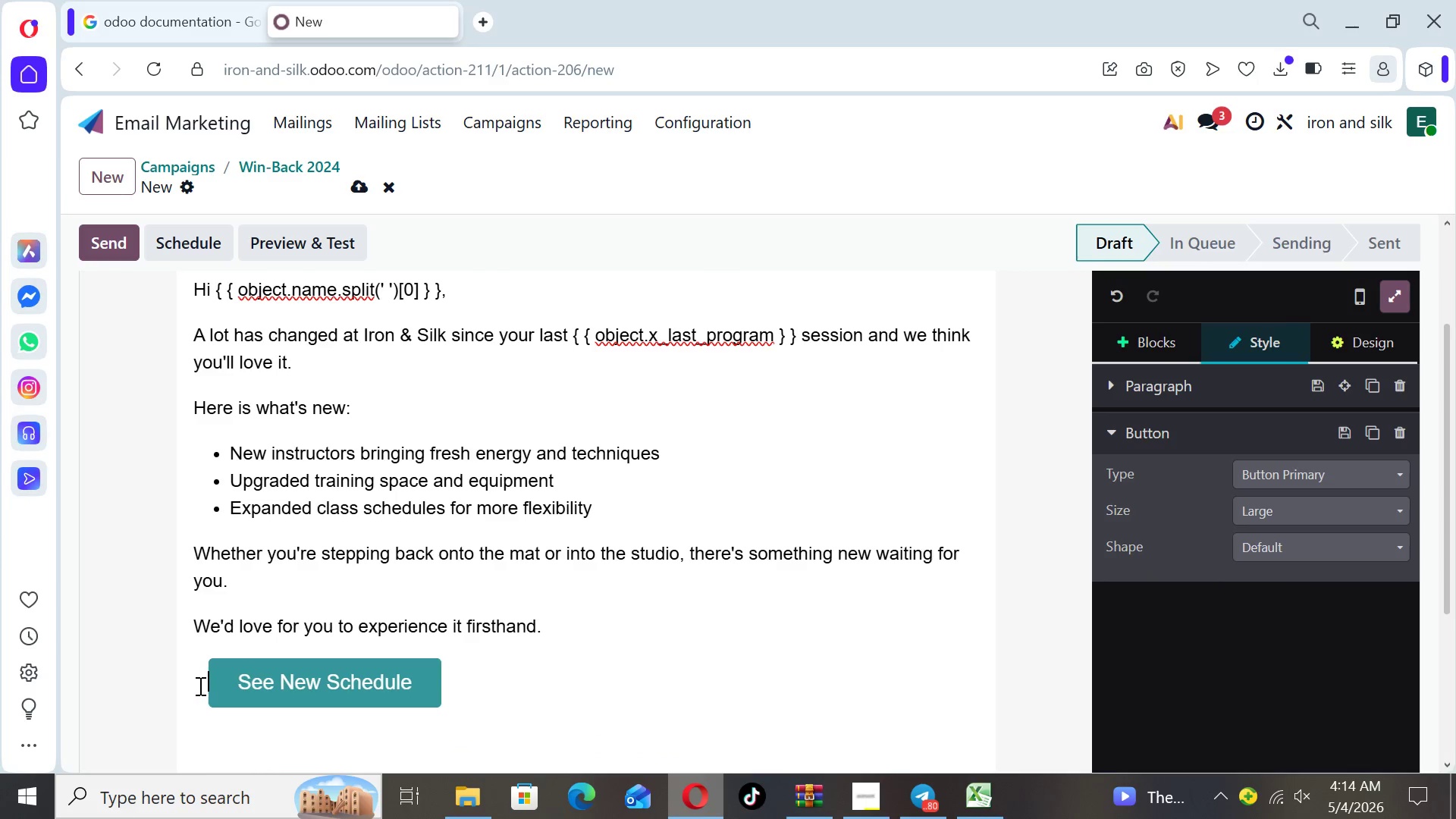 
key(Space)
 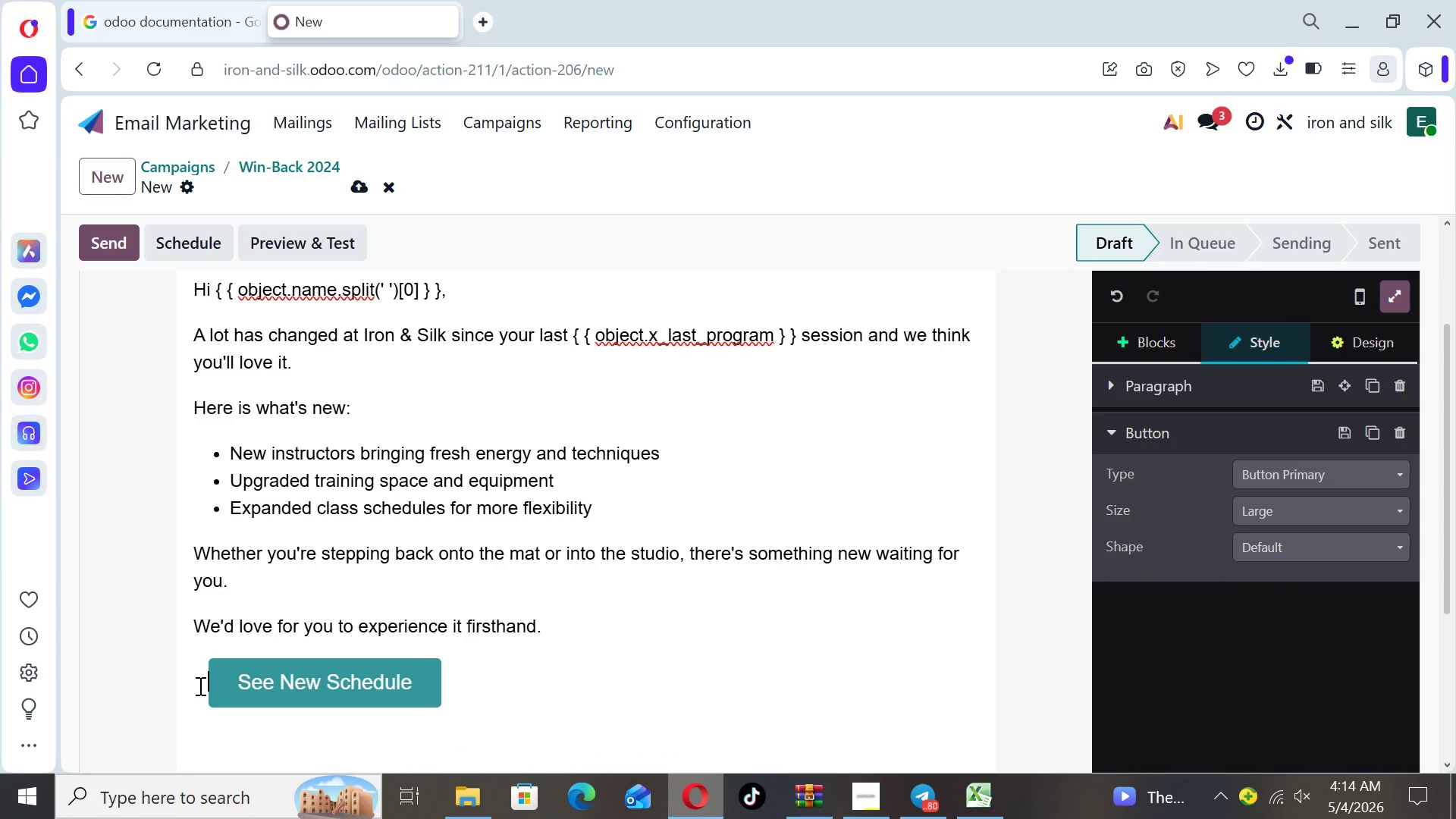 
key(Space)
 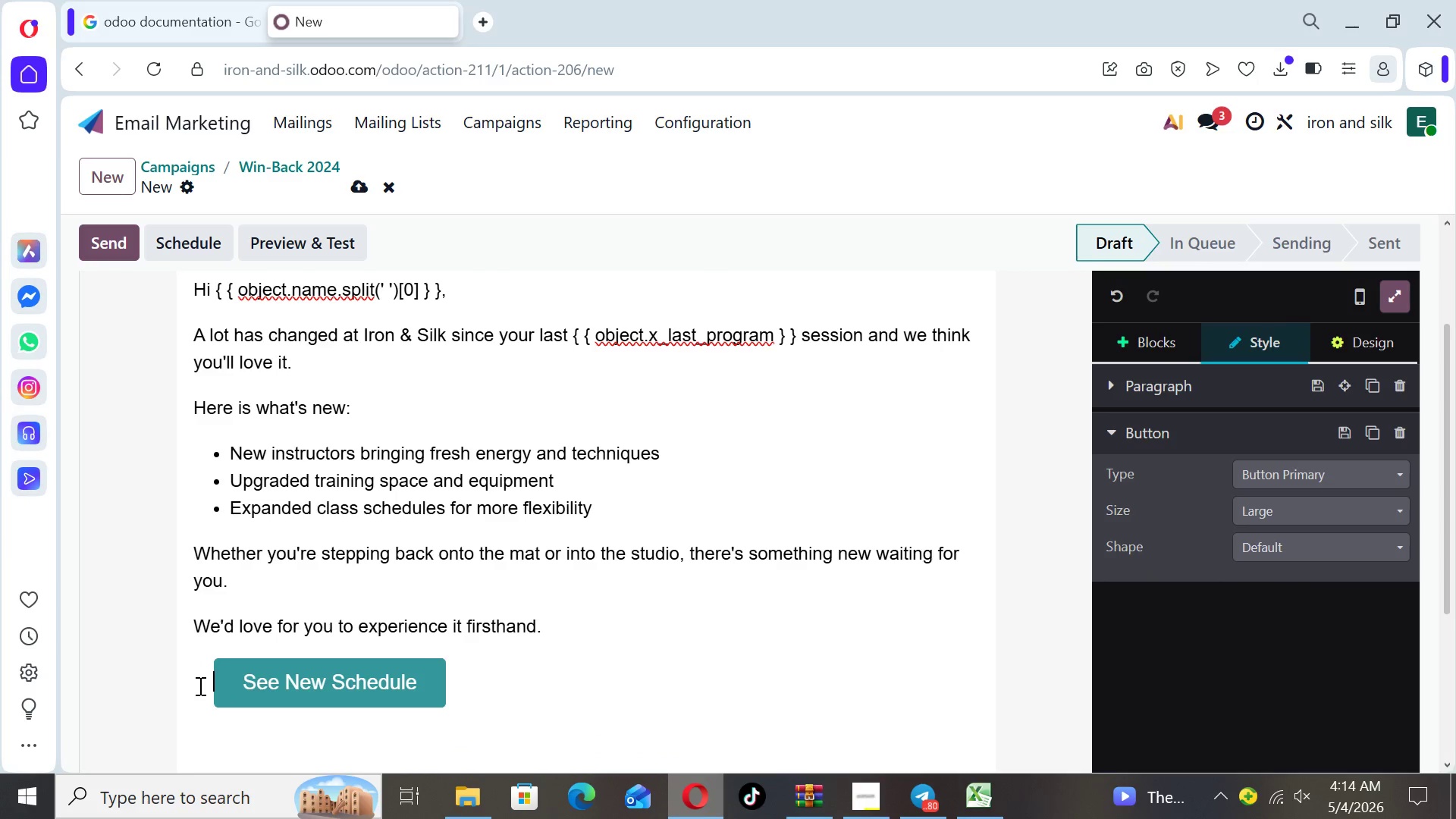 
key(Space)
 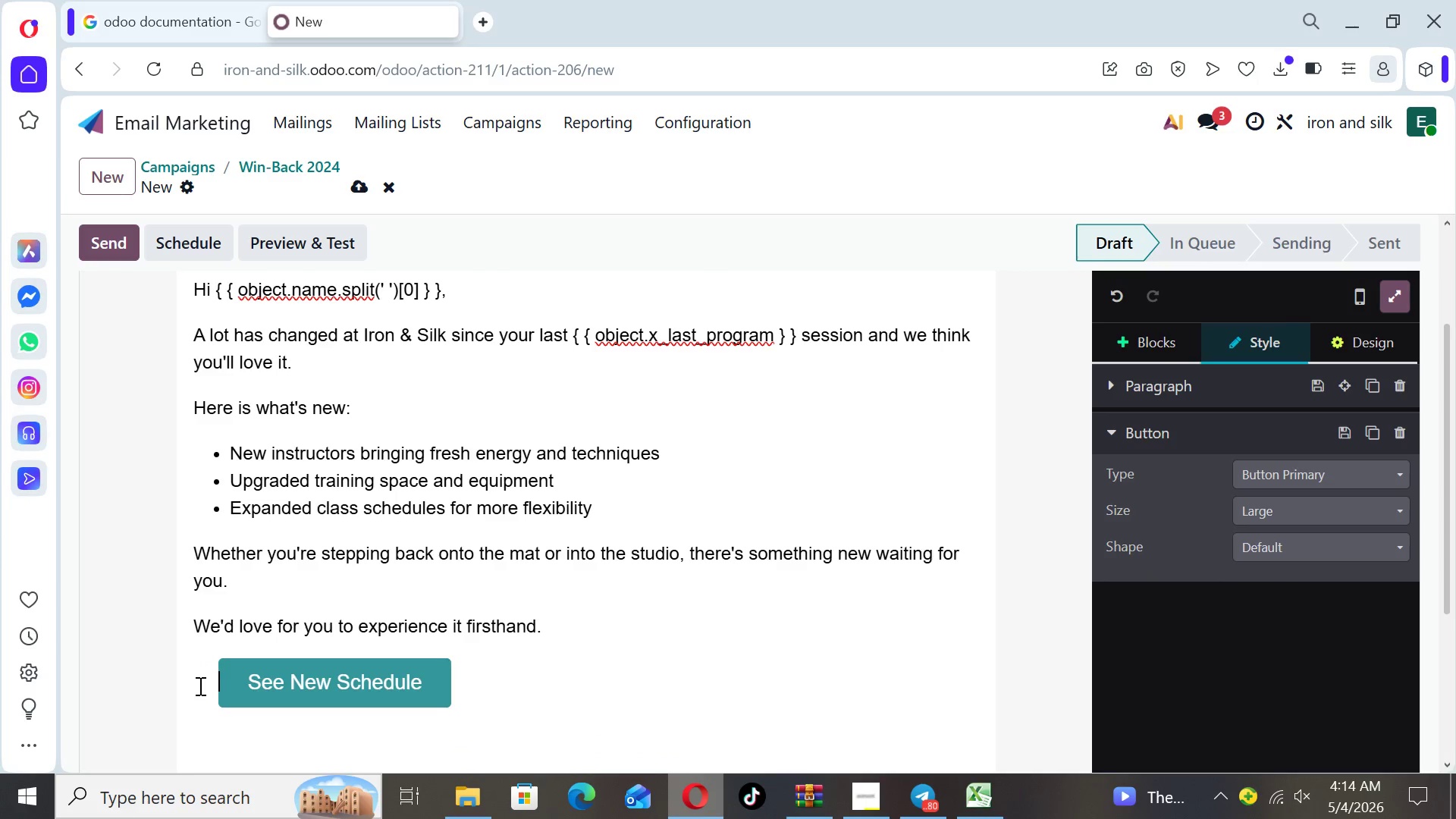 
key(Space)
 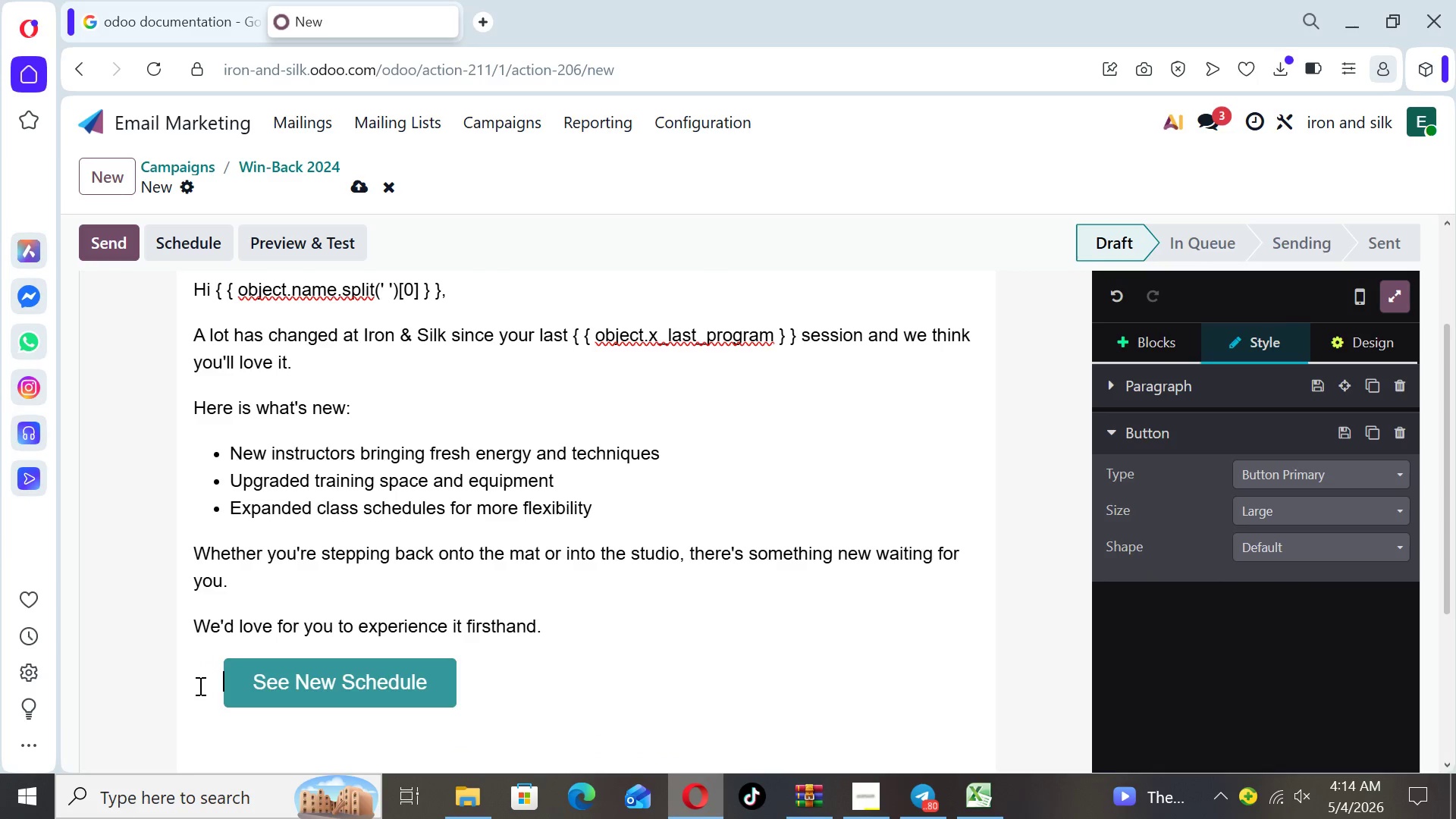 
key(Space)
 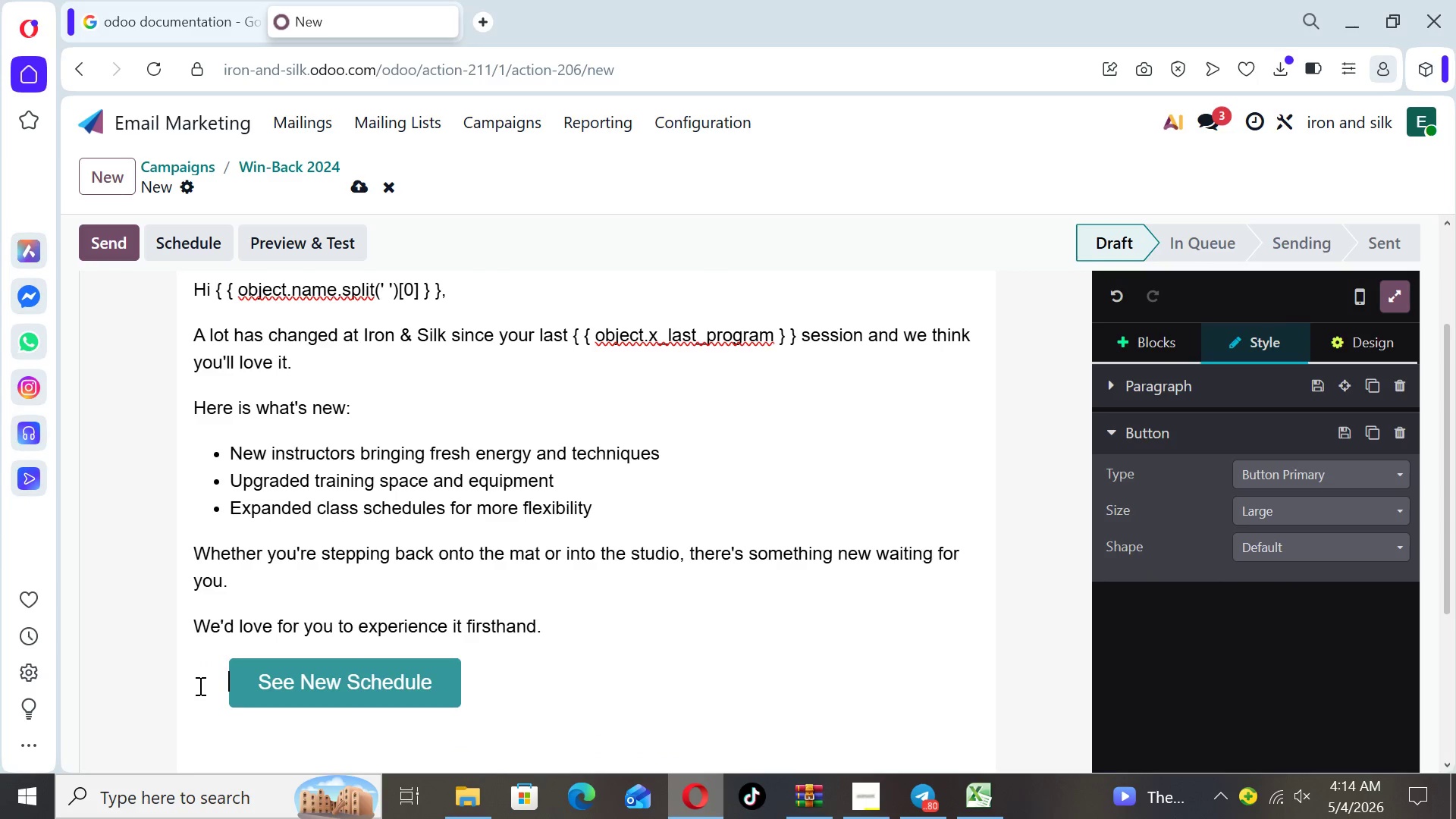 
key(Space)
 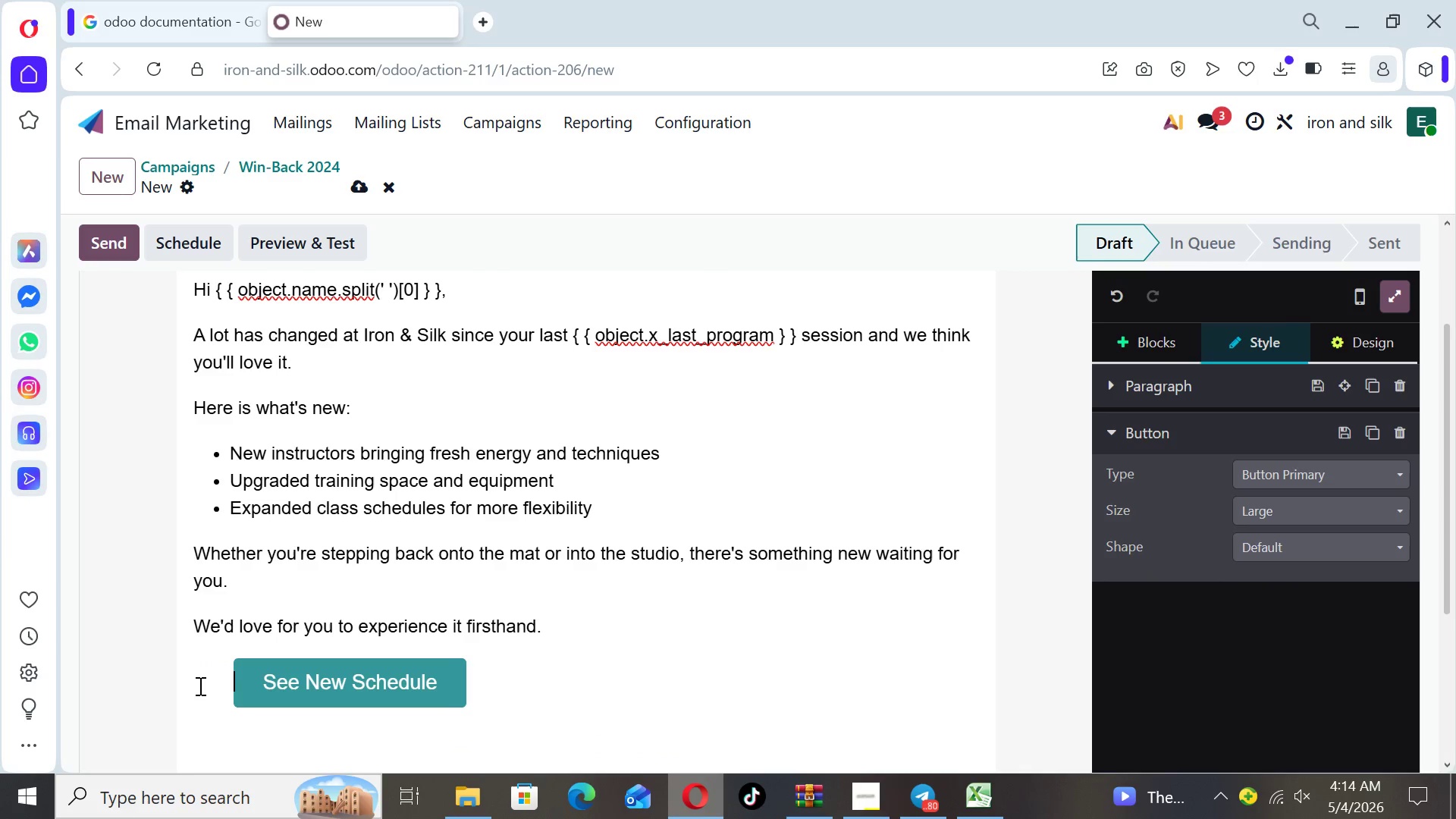 
key(Space)
 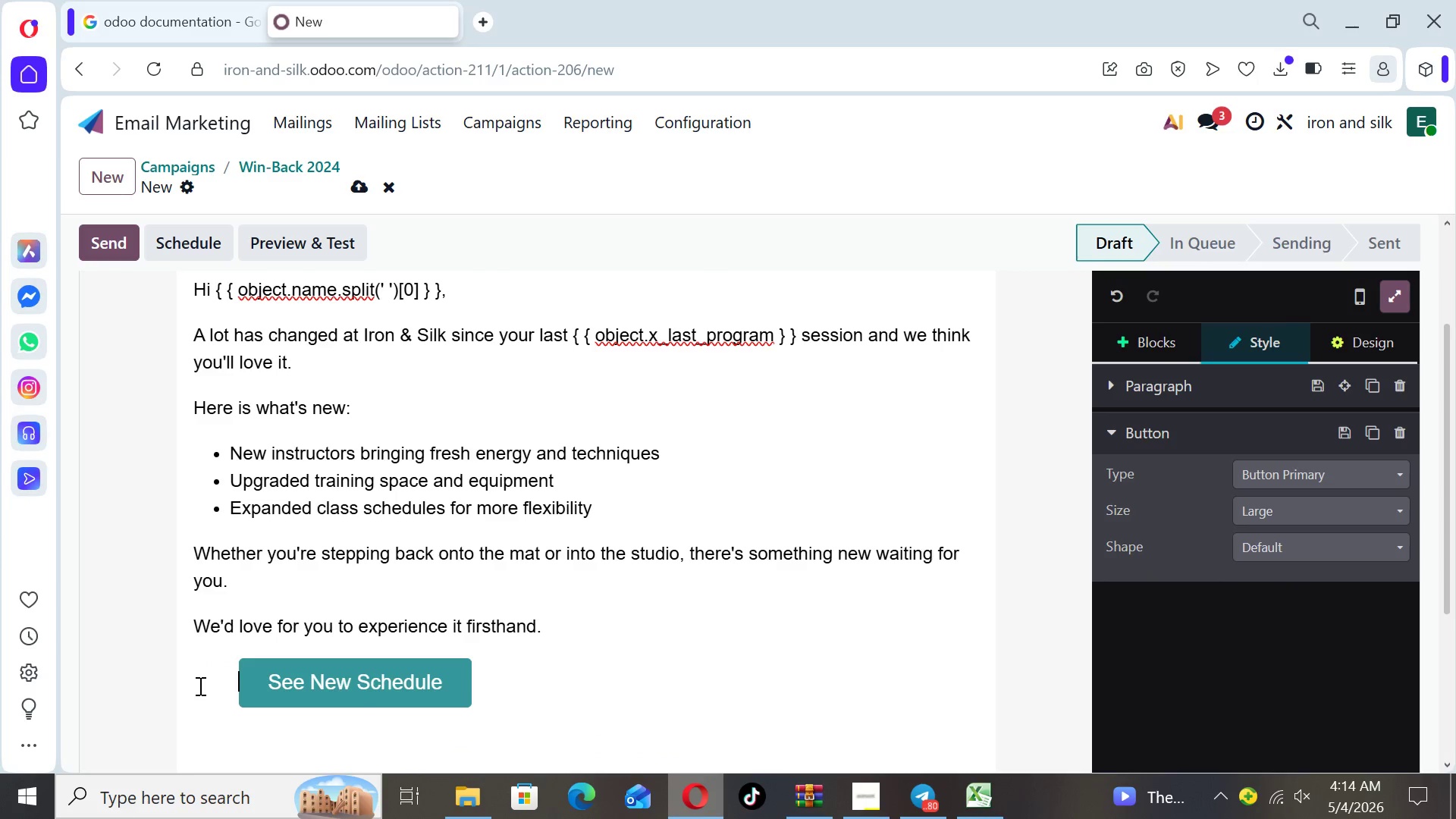 
key(Space)
 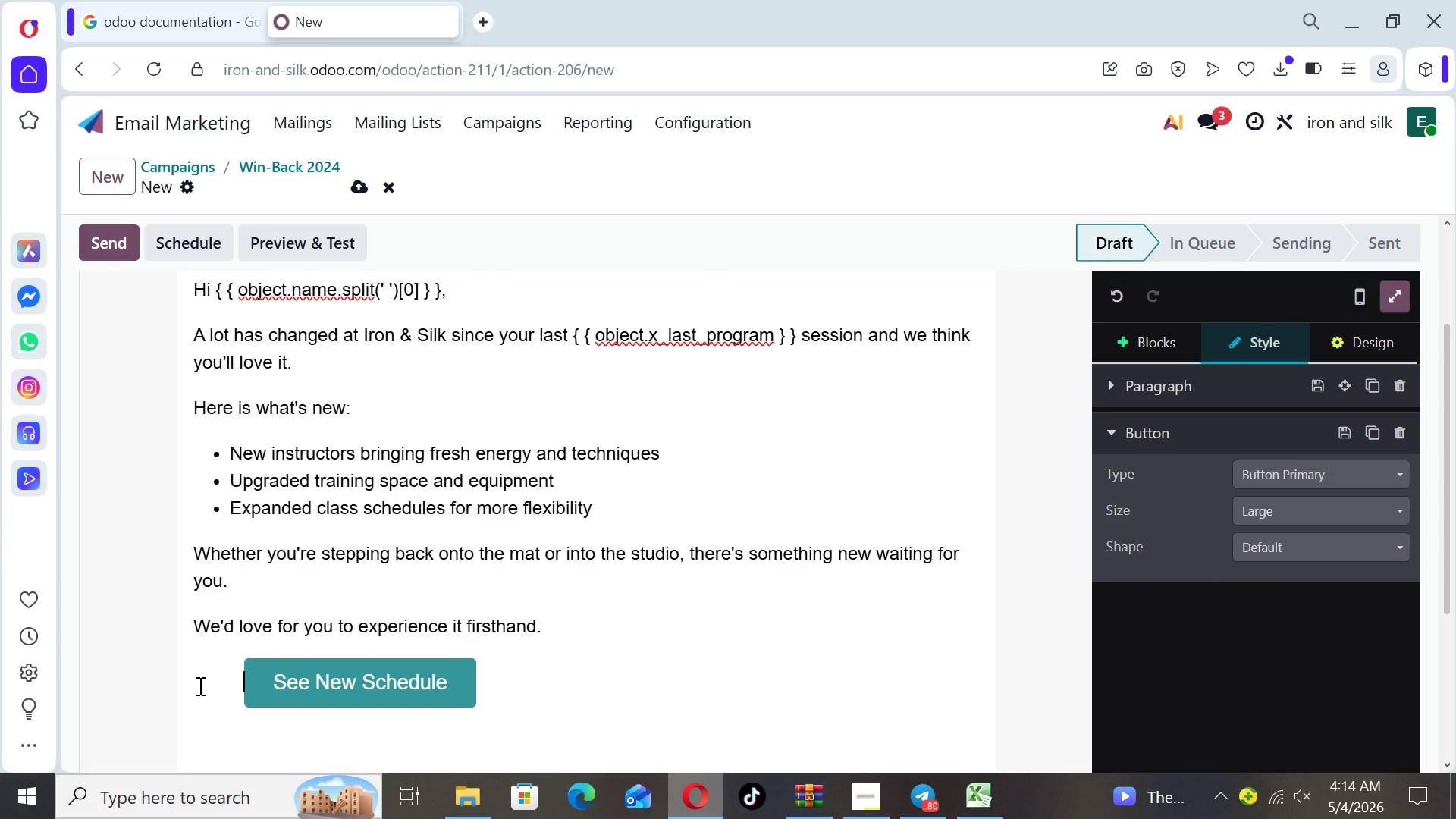 
key(Space)
 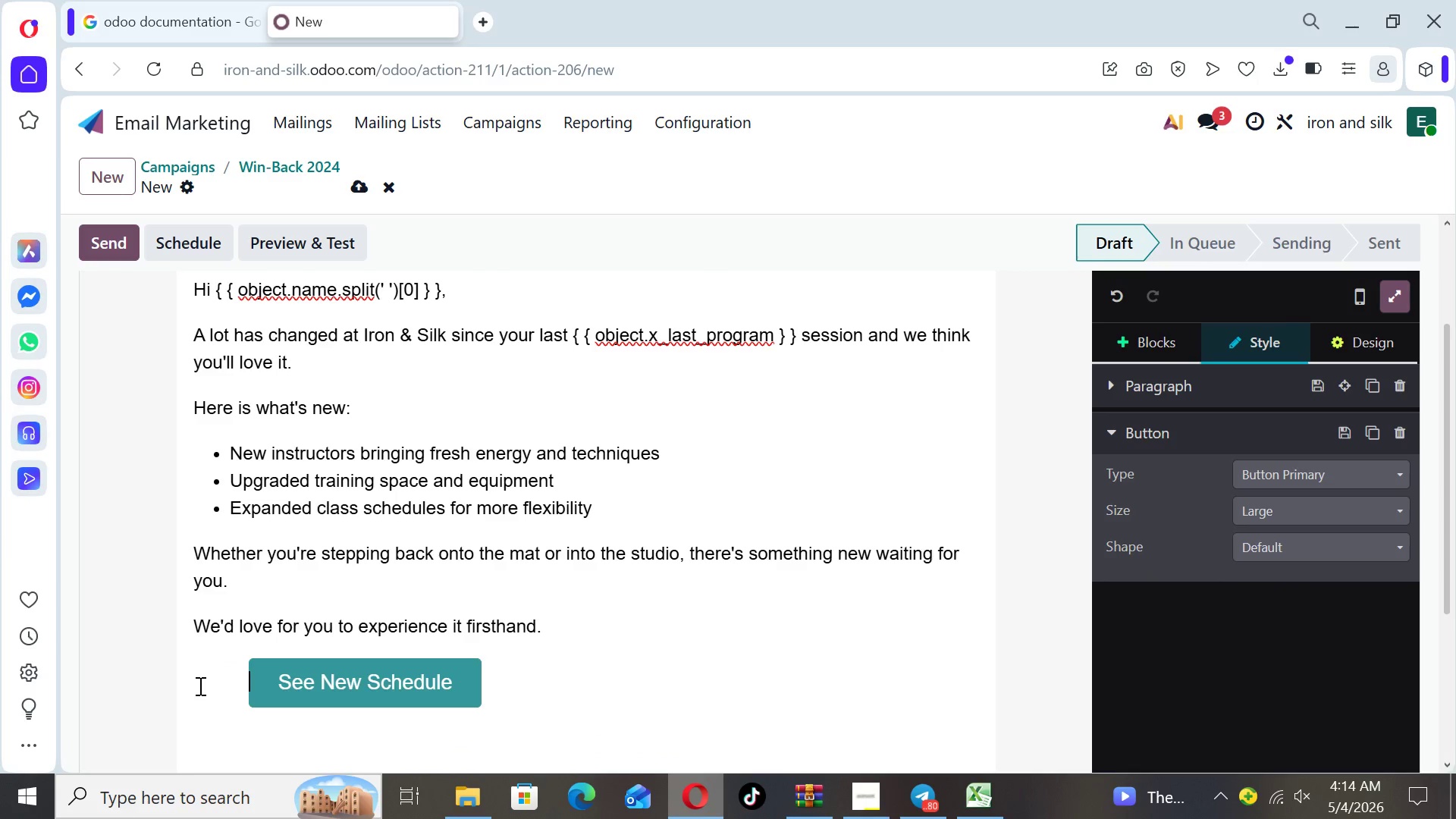 
key(Space)
 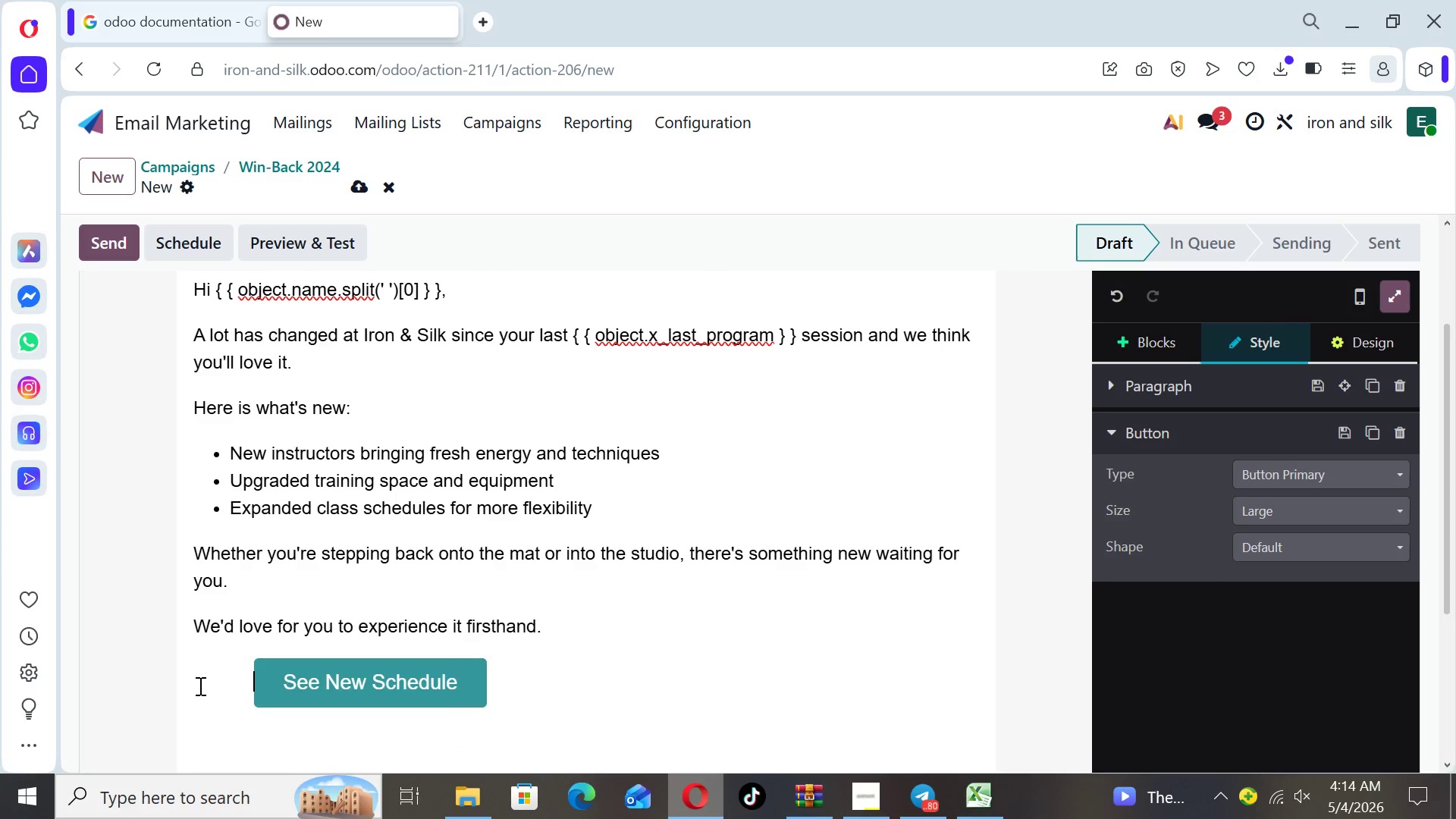 
key(Space)
 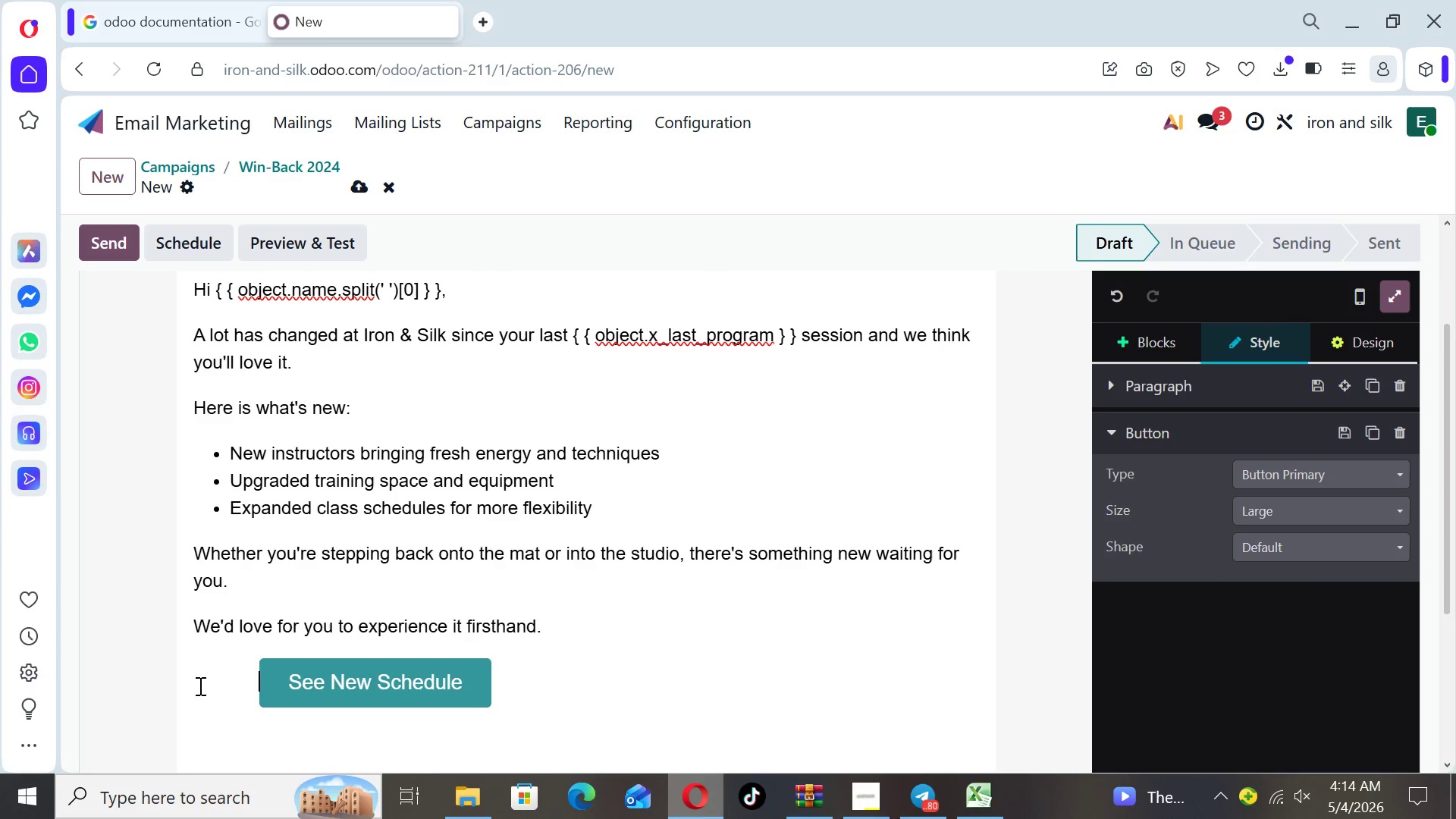 
key(Space)
 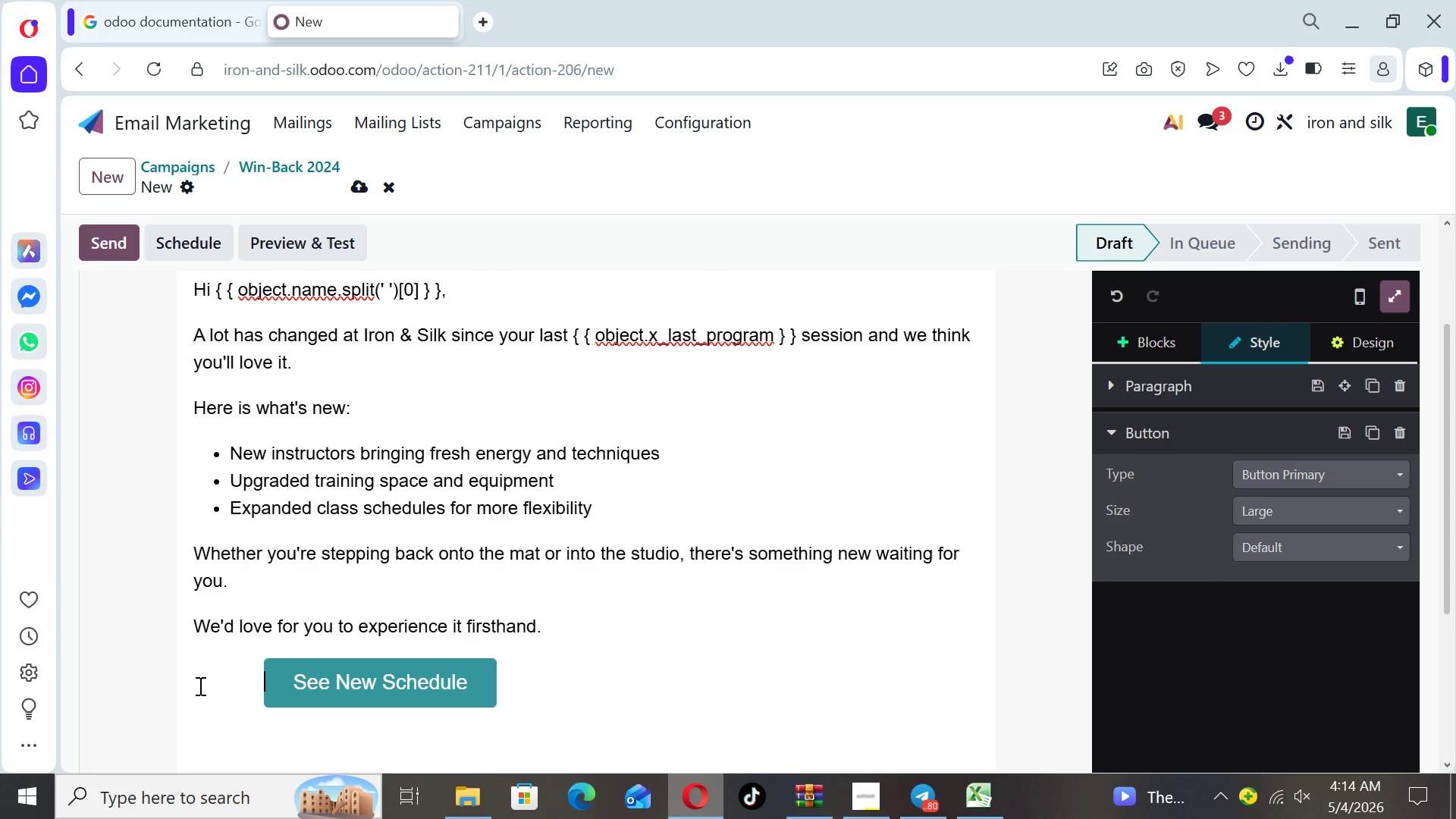 
key(Space)
 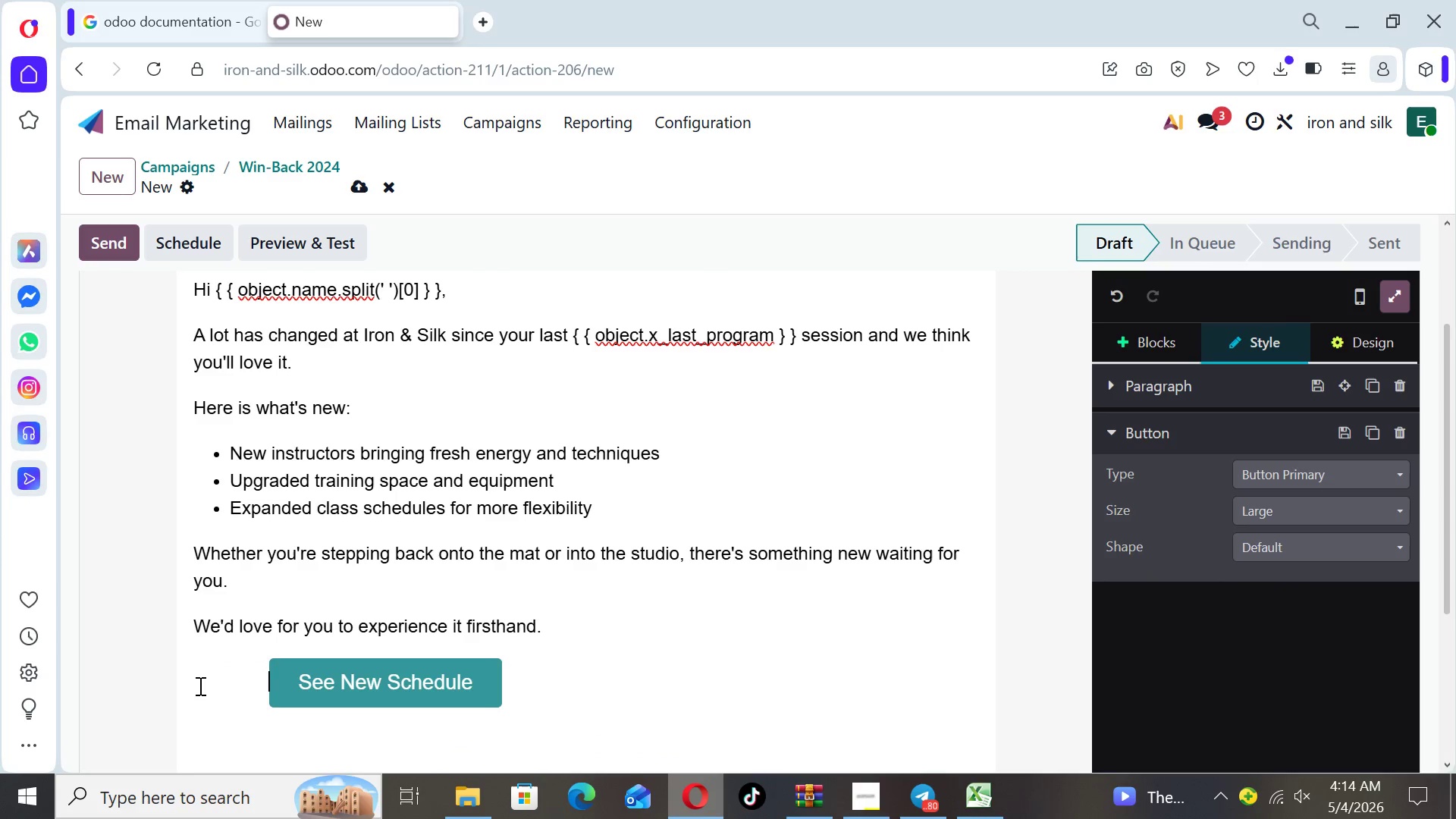 
key(Space)
 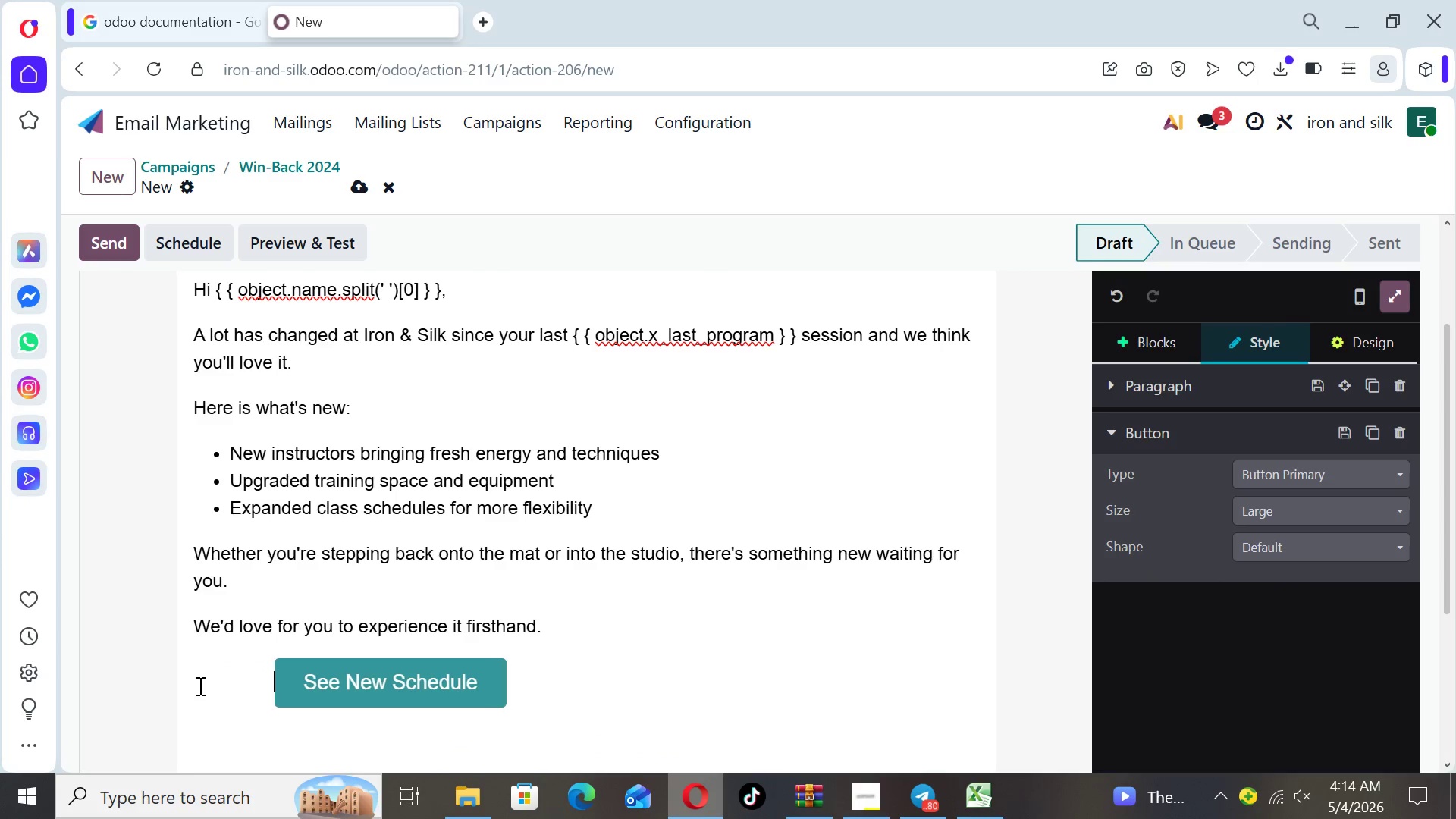 
key(Space)
 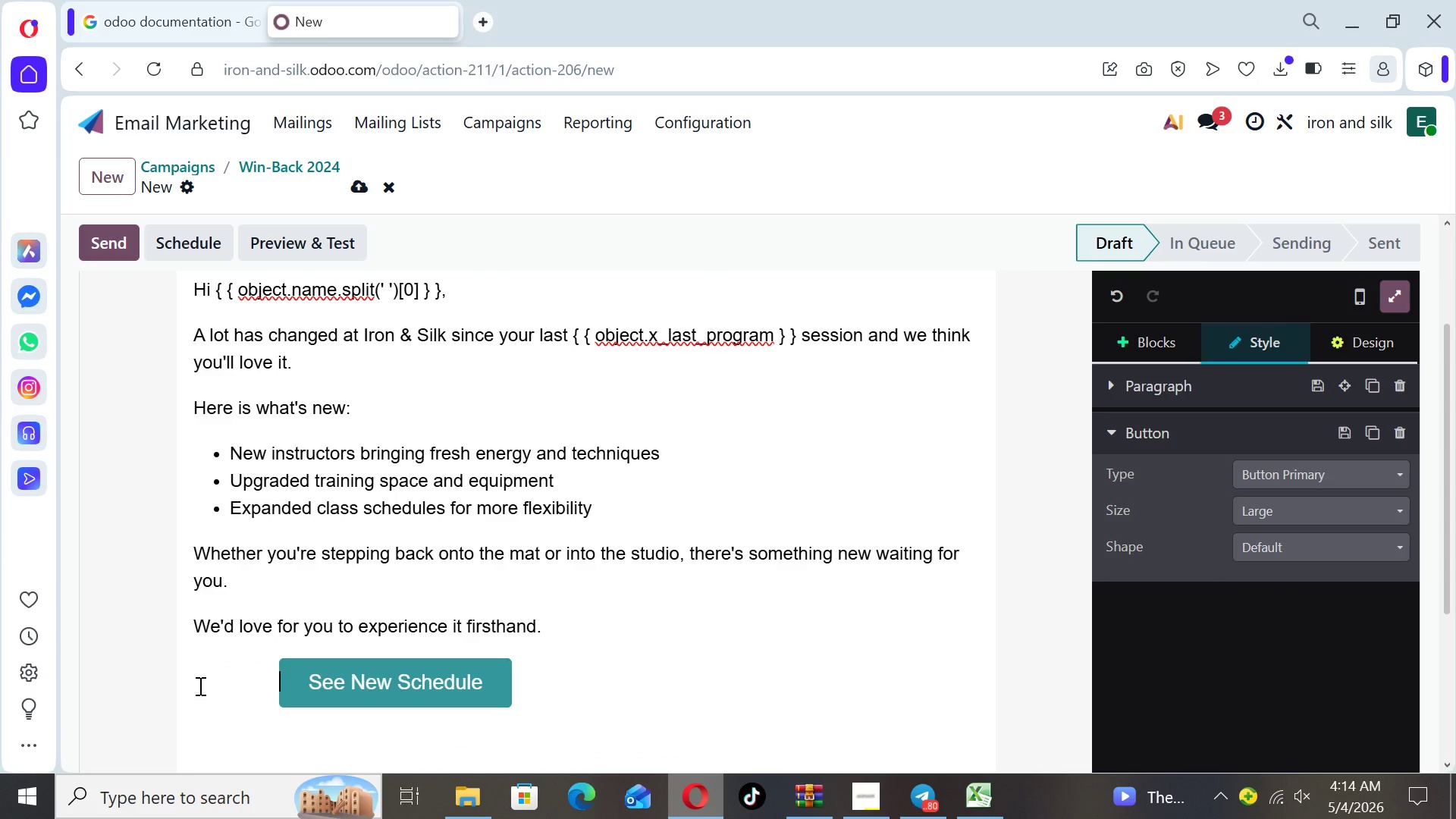 
key(Space)
 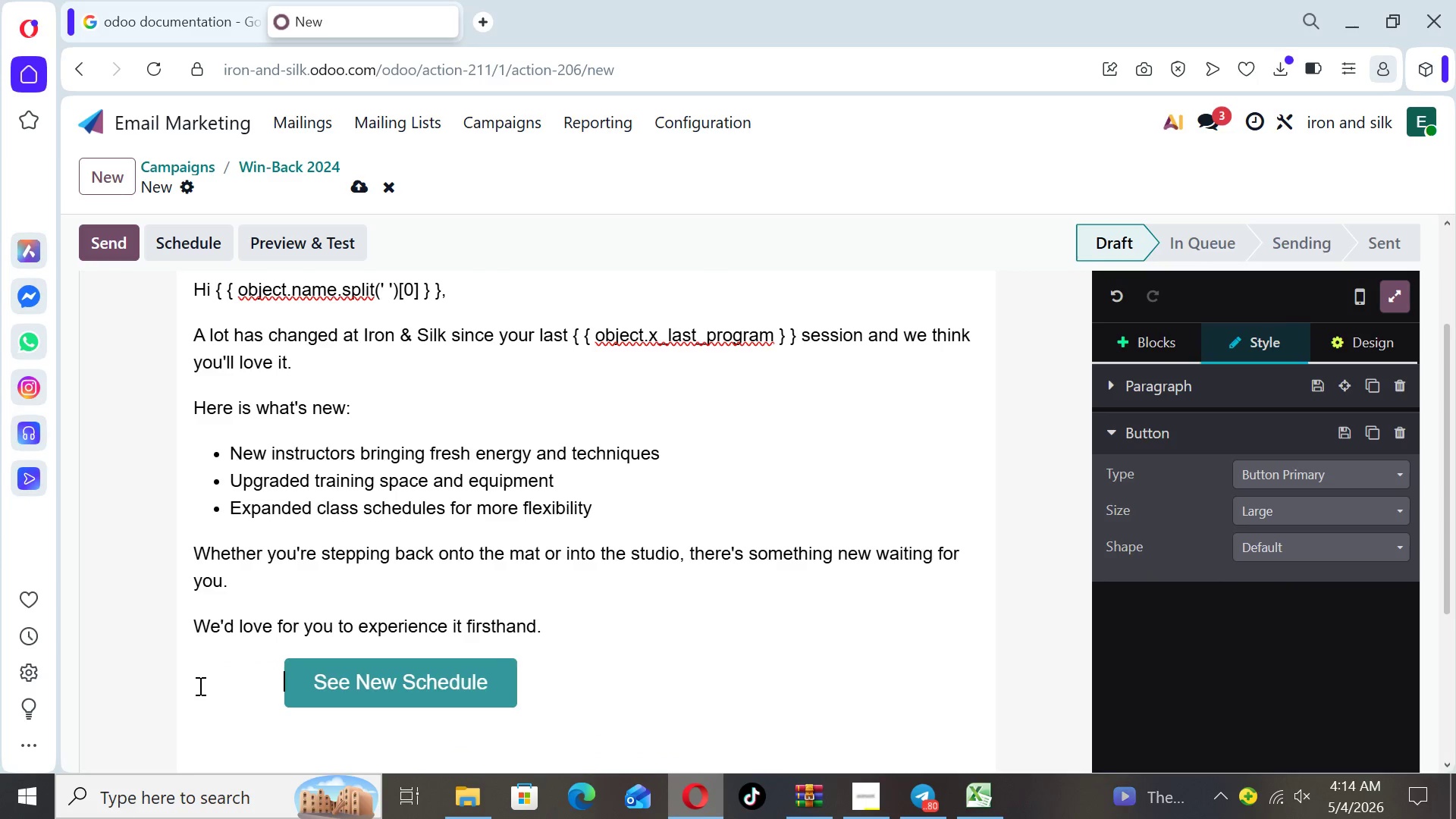 
key(Space)
 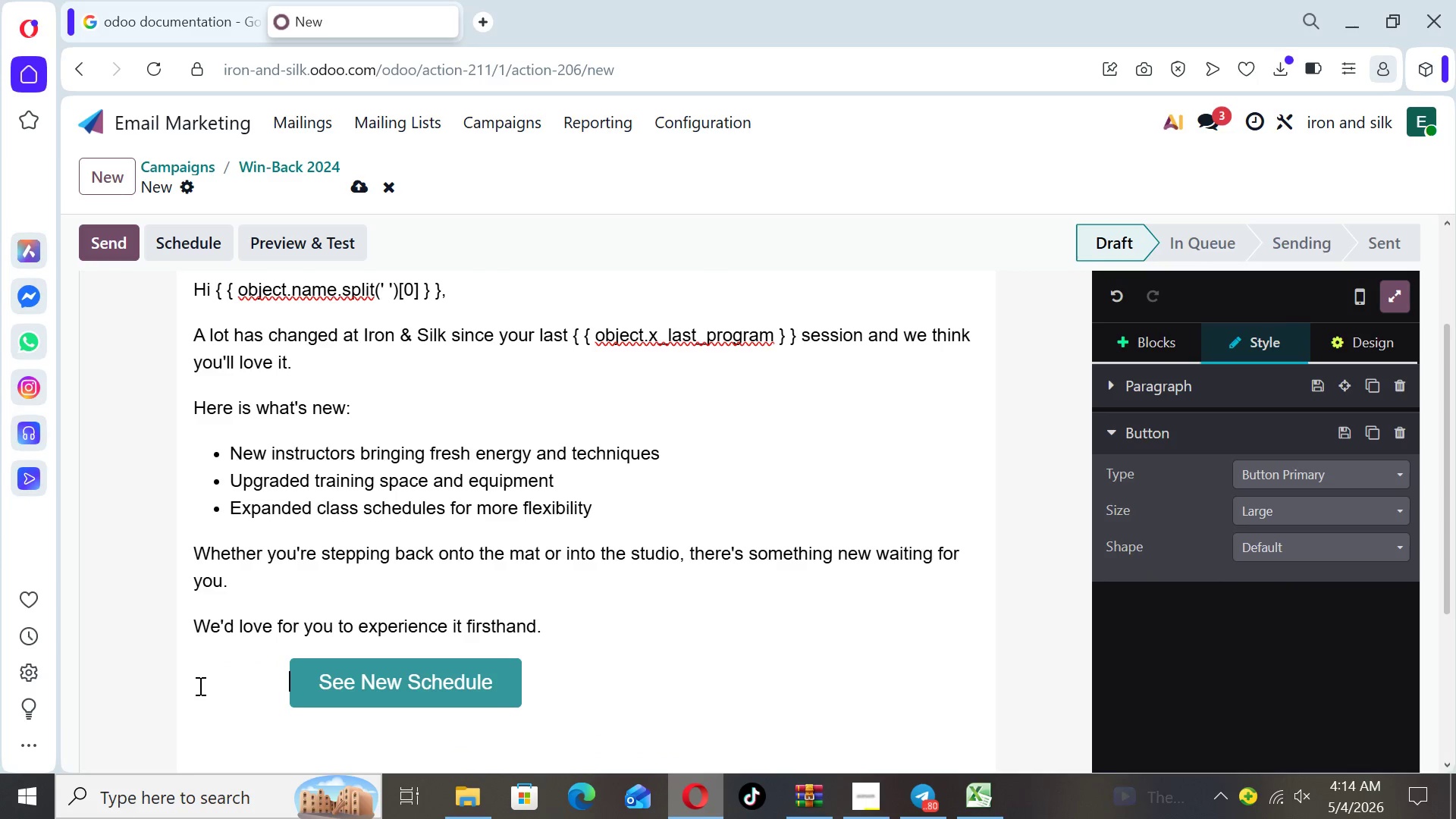 
key(Space)
 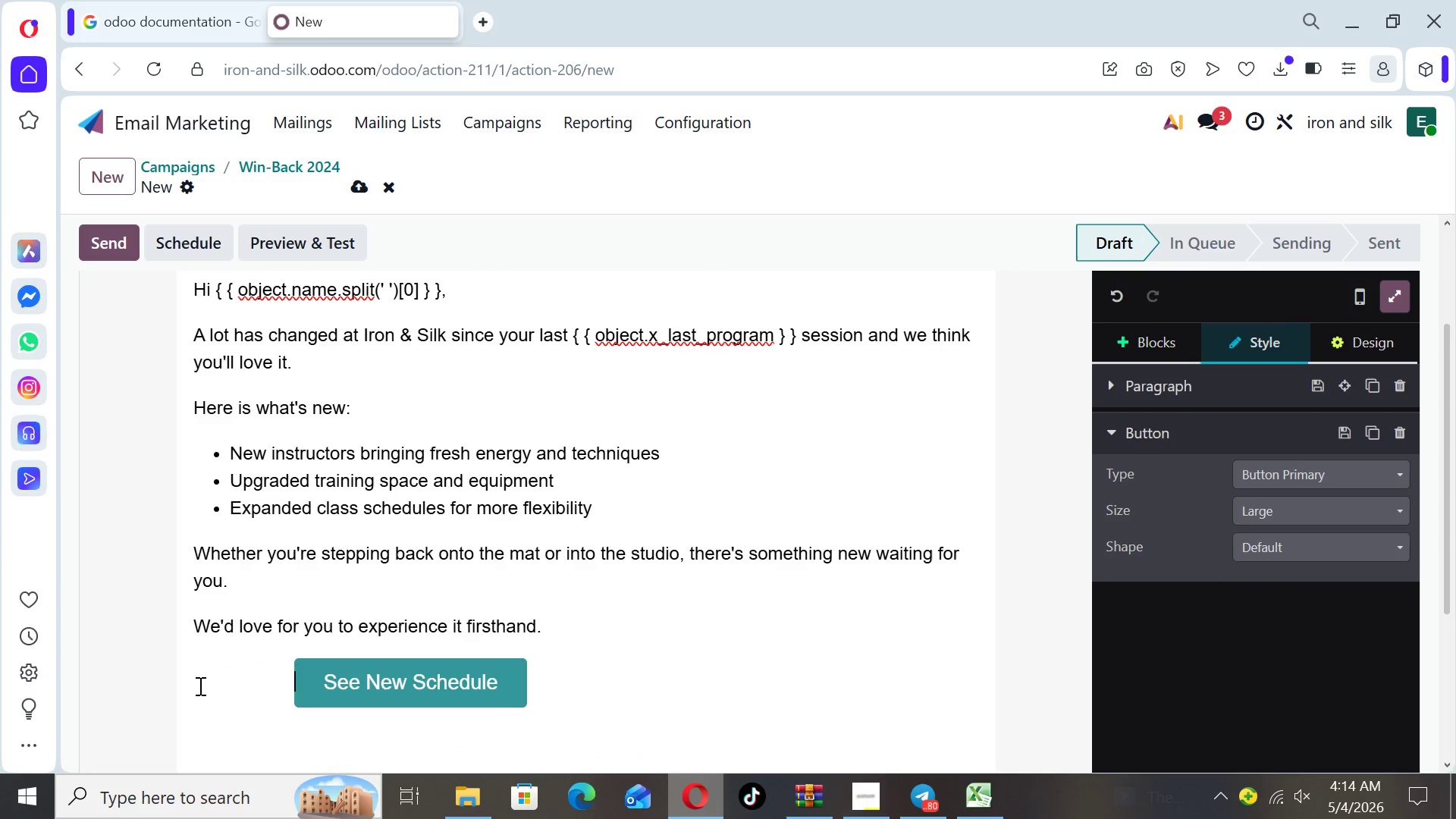 
key(Space)
 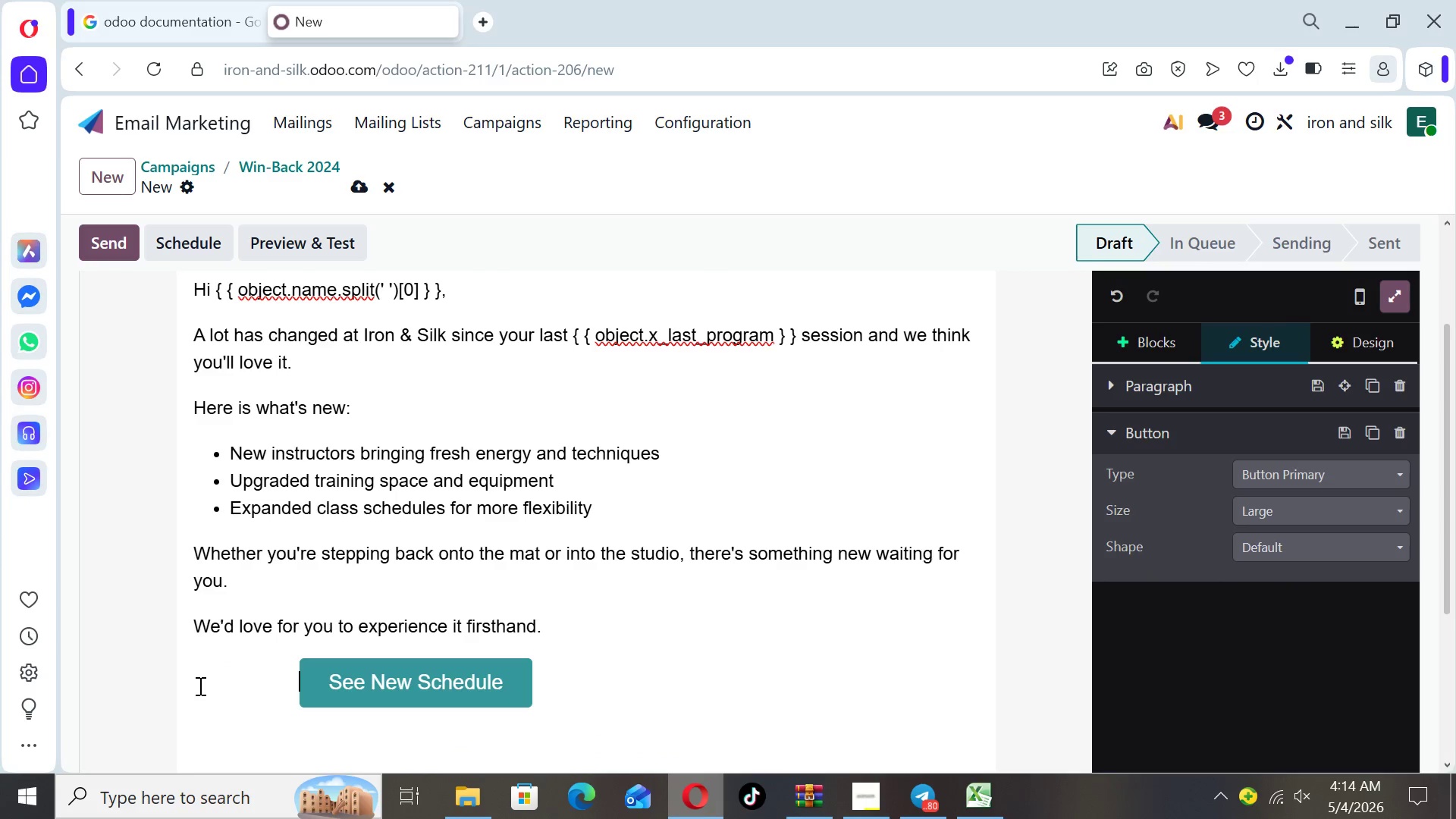 
key(Space)
 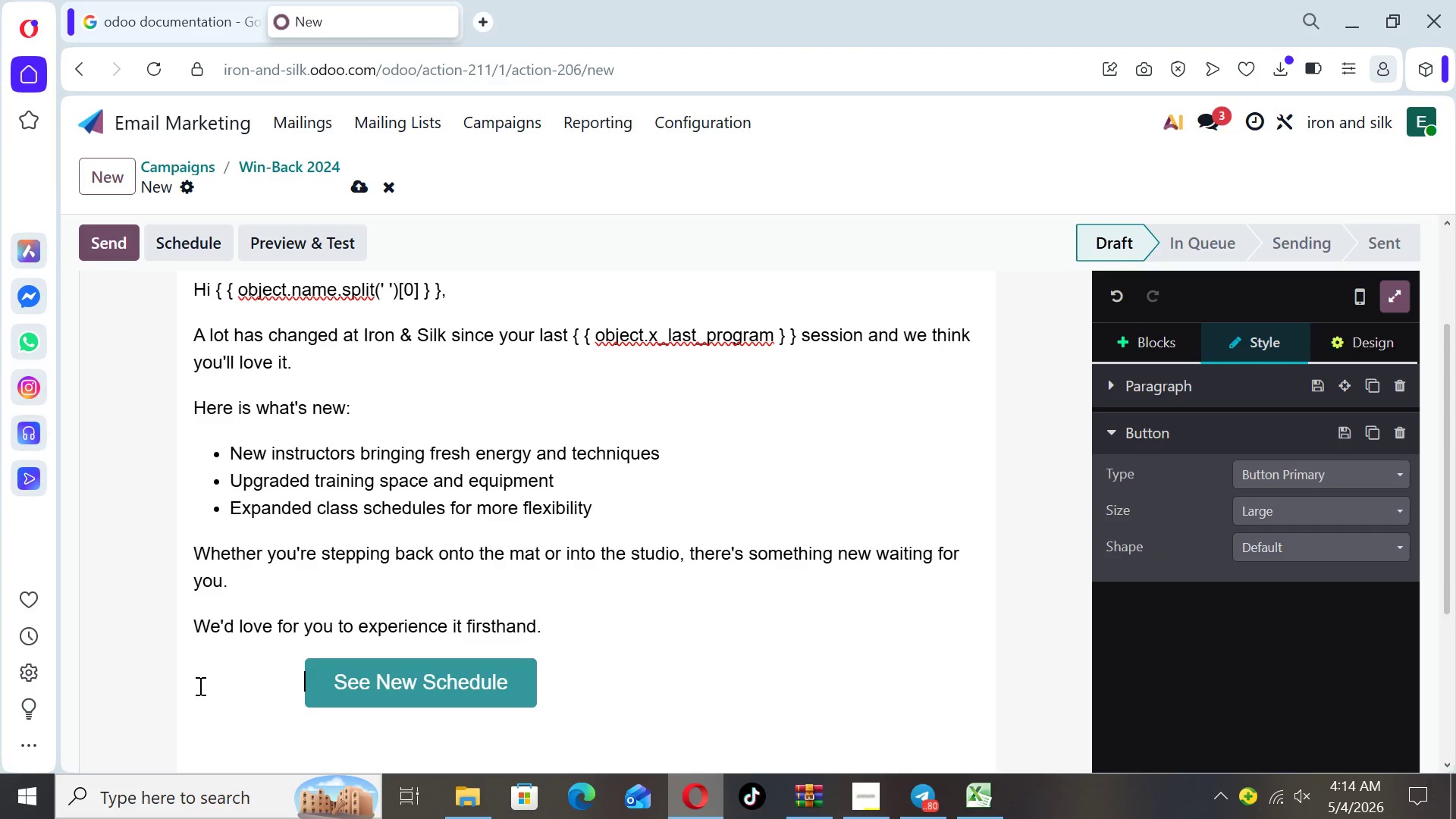 
key(Space)
 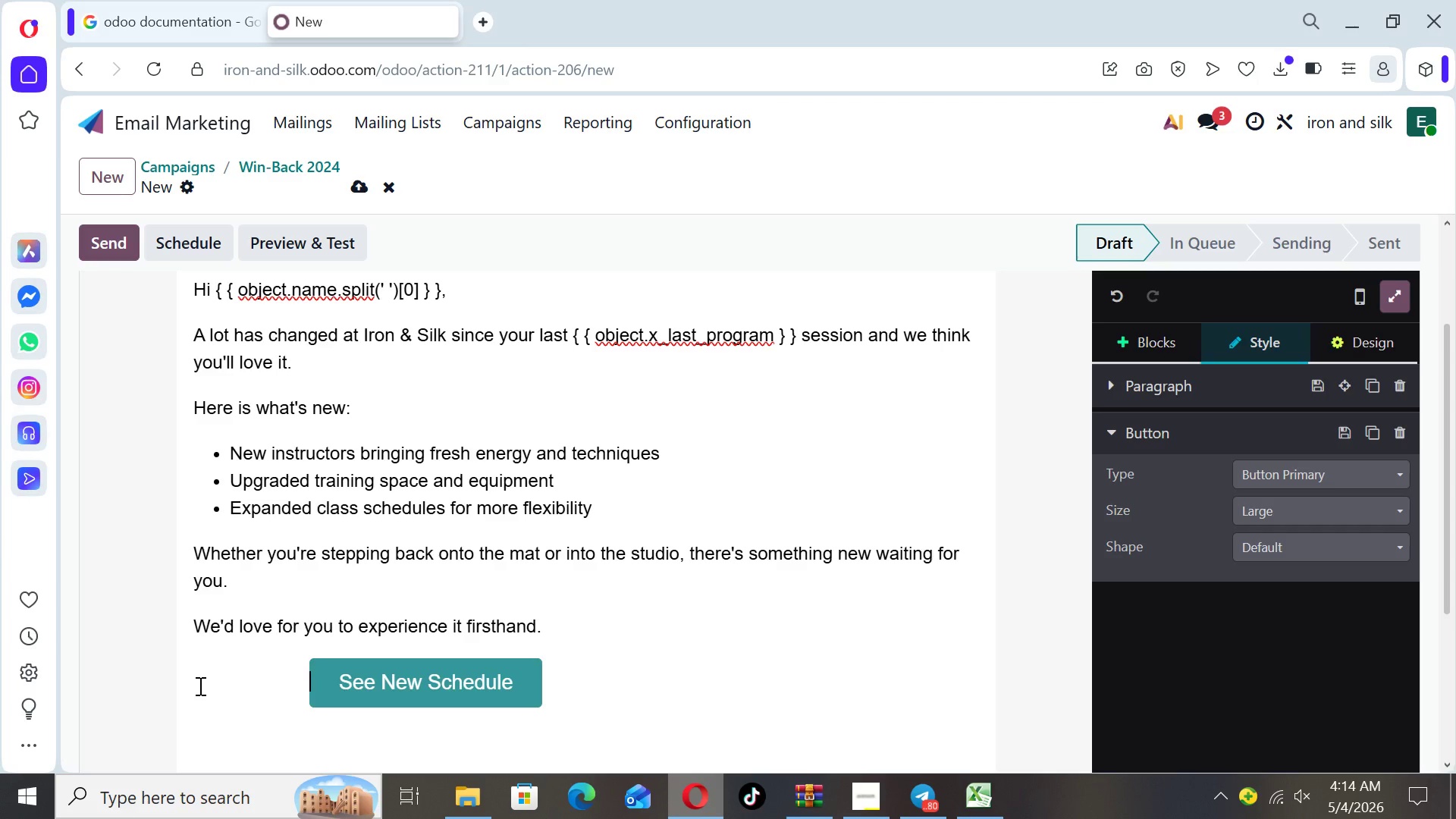 
key(Space)
 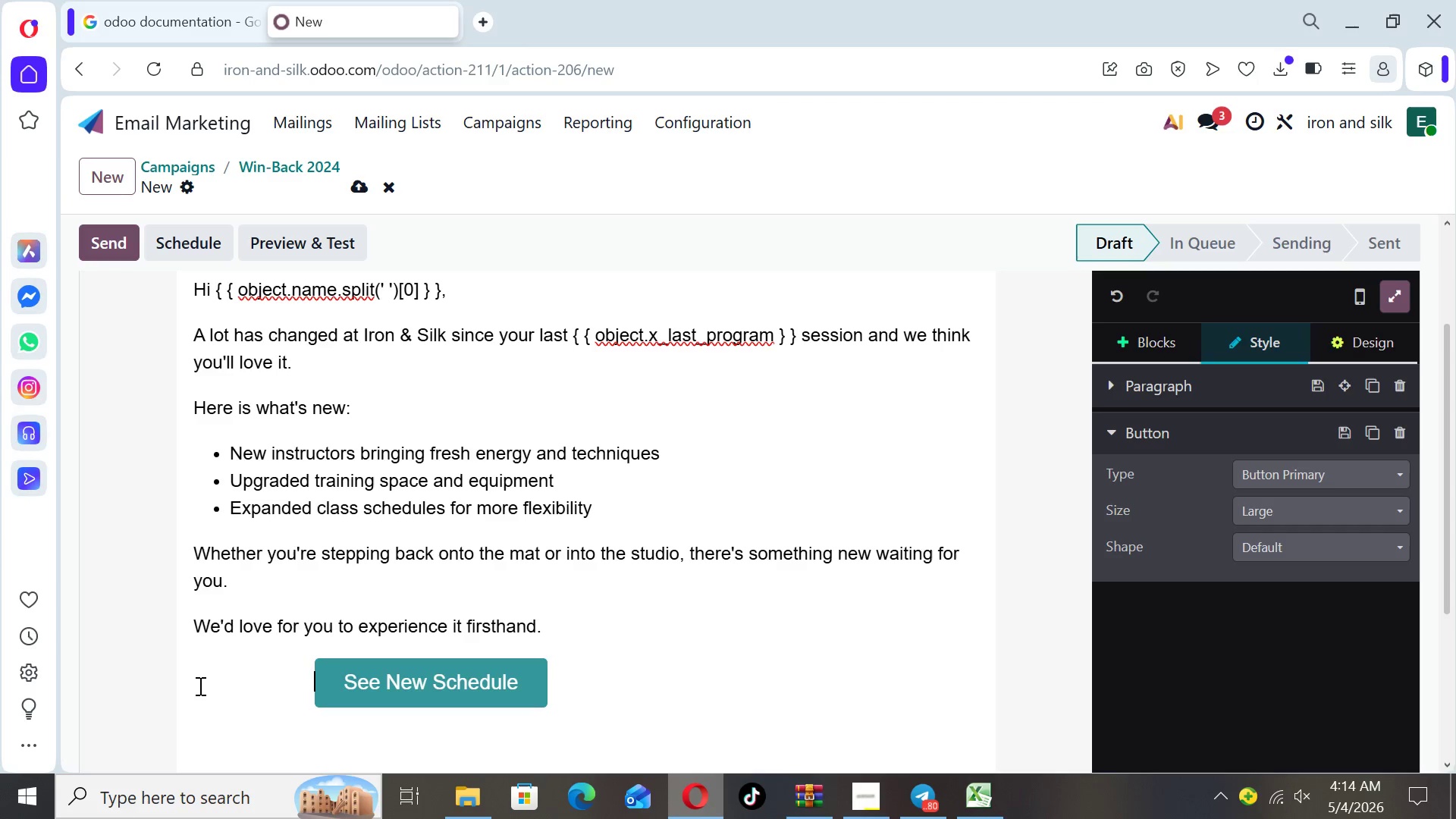 
key(Space)
 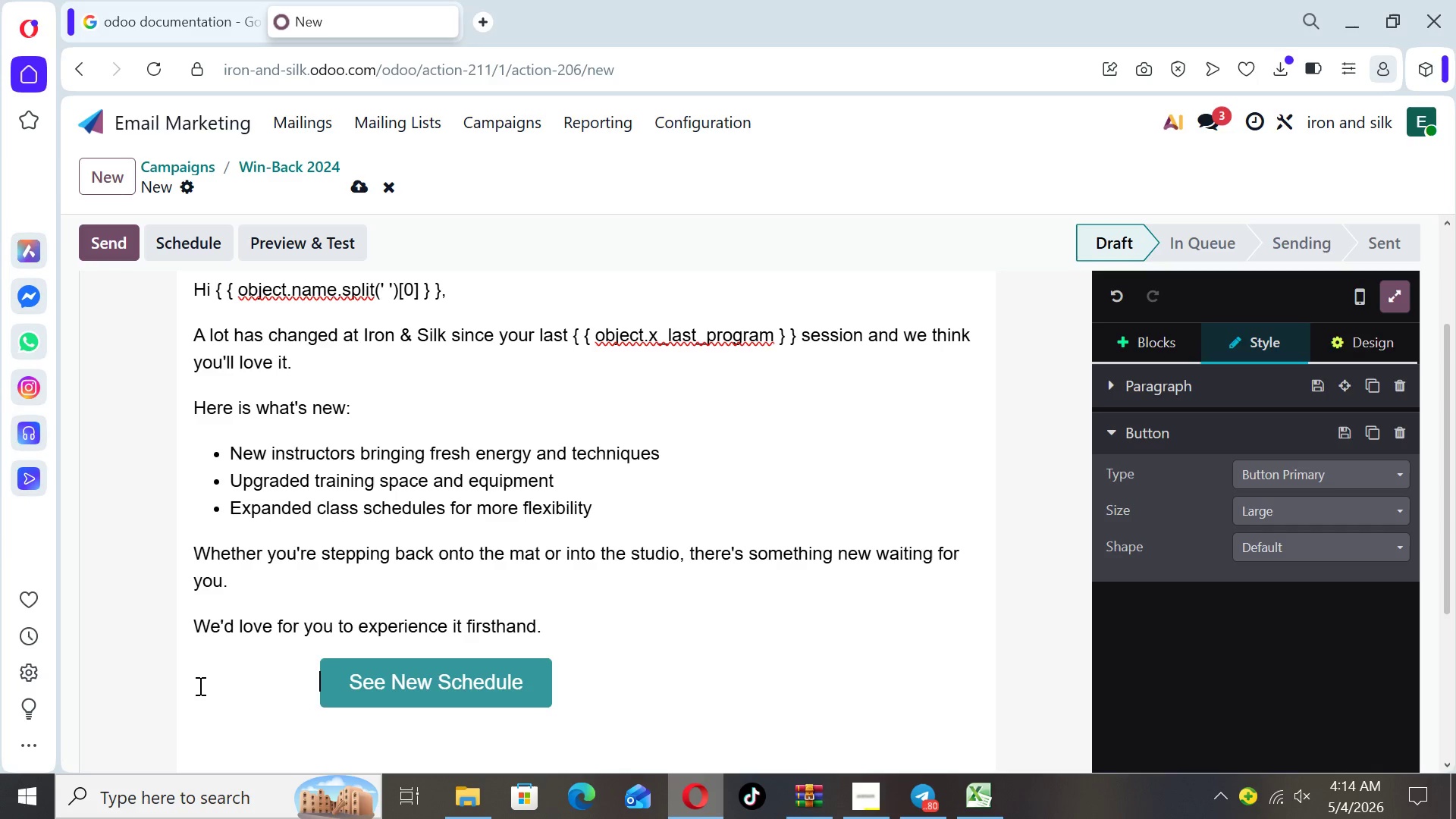 
key(Space)
 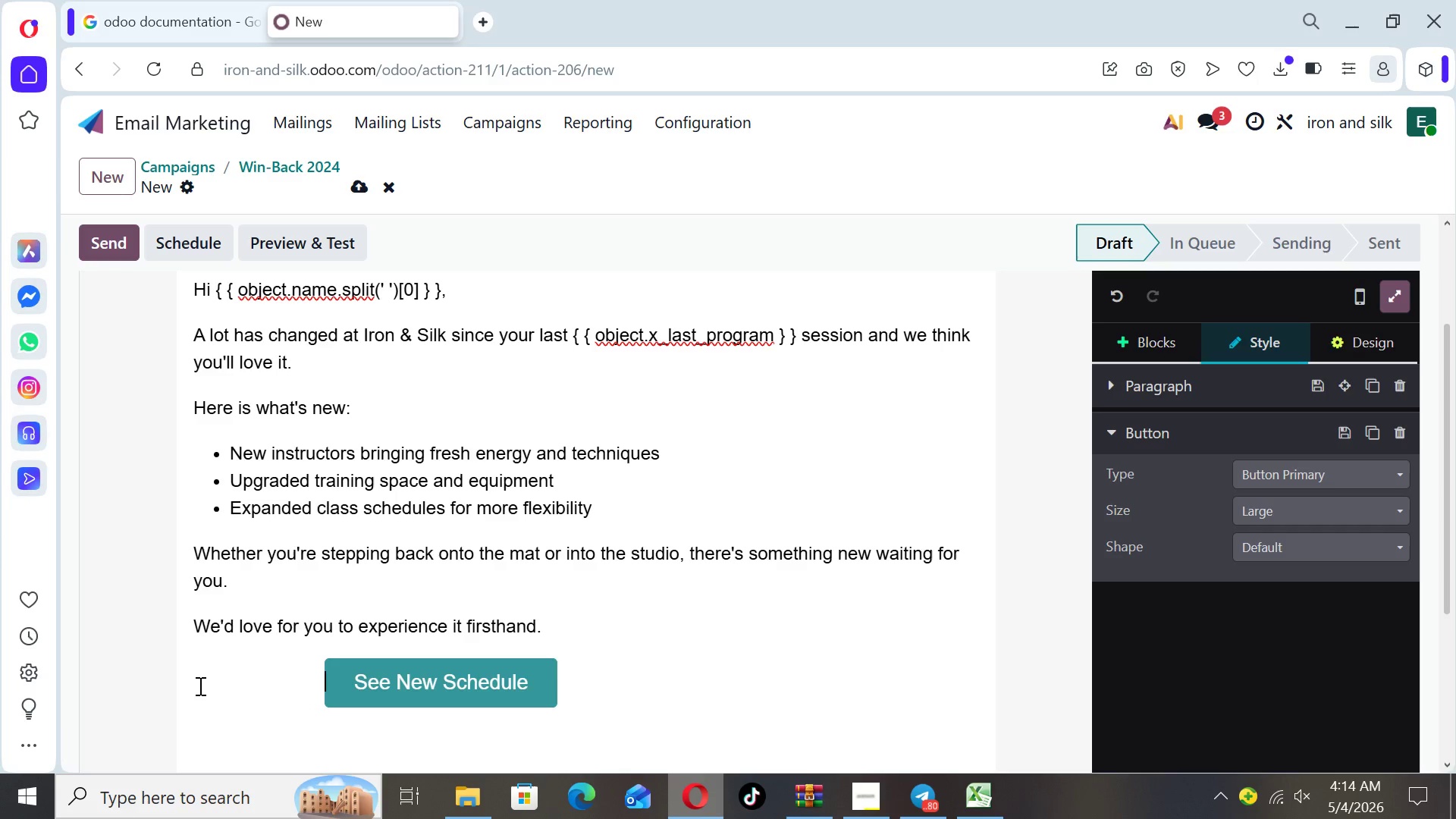 
key(Space)
 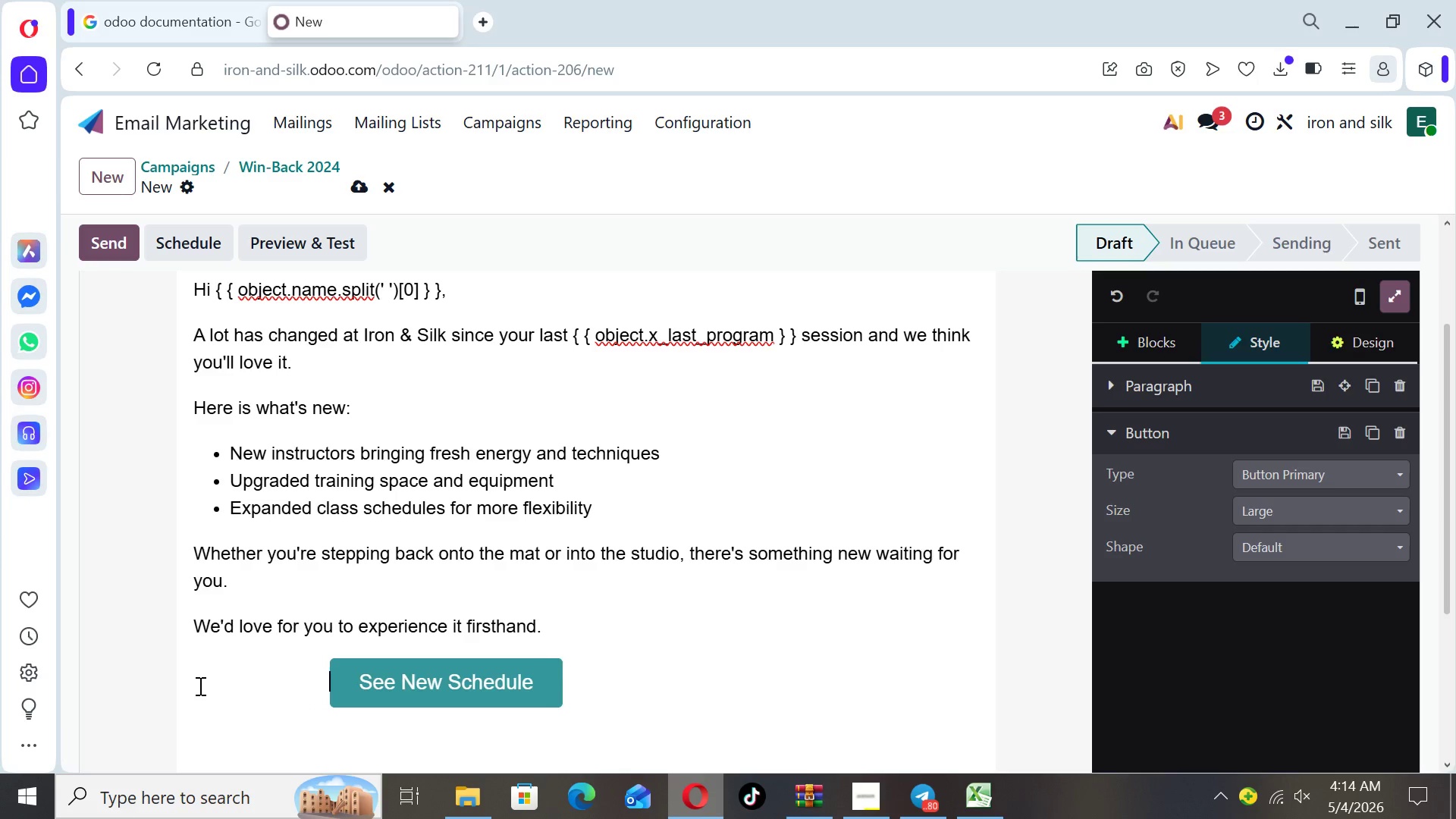 
key(Space)
 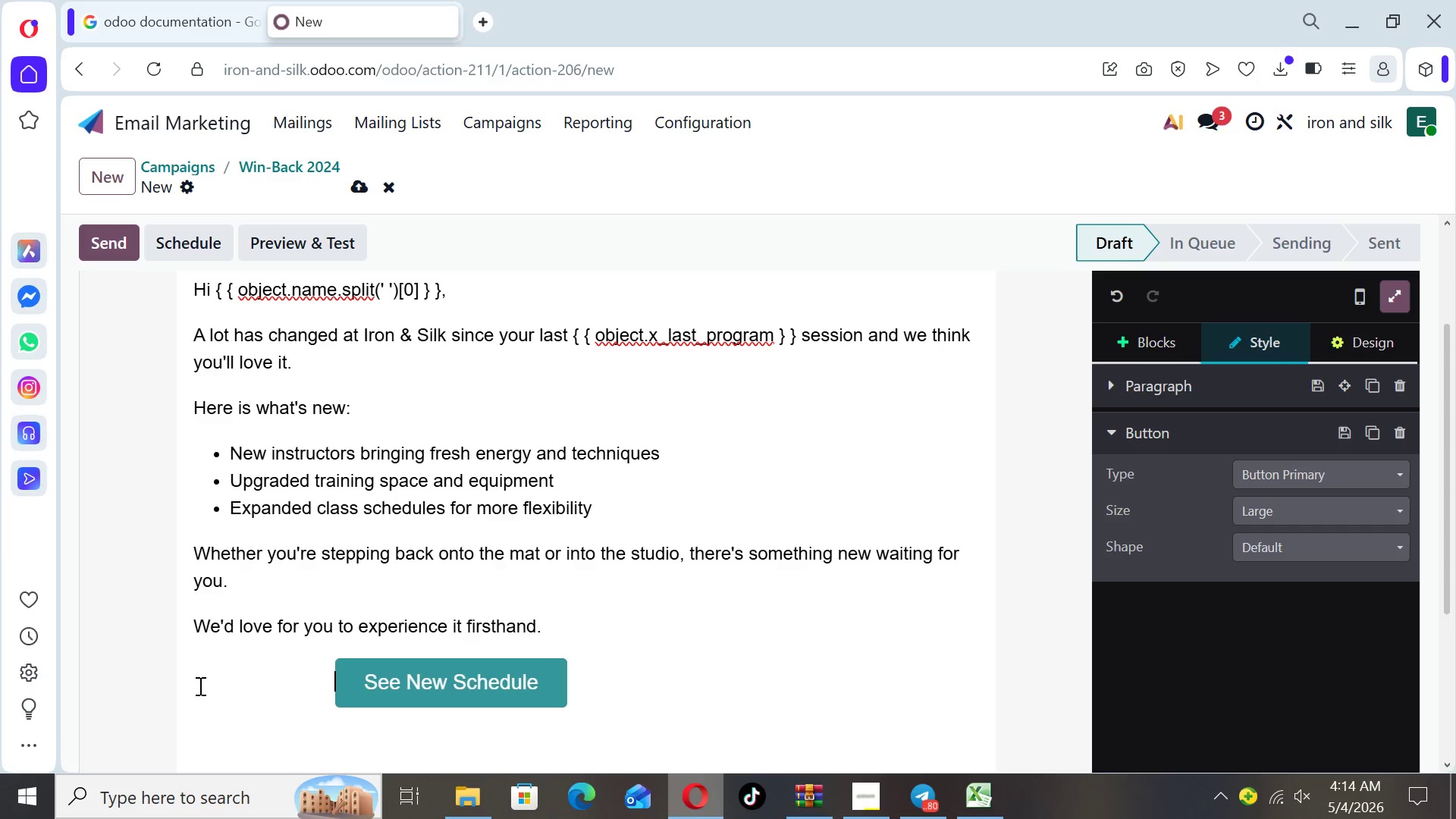 
key(Space)
 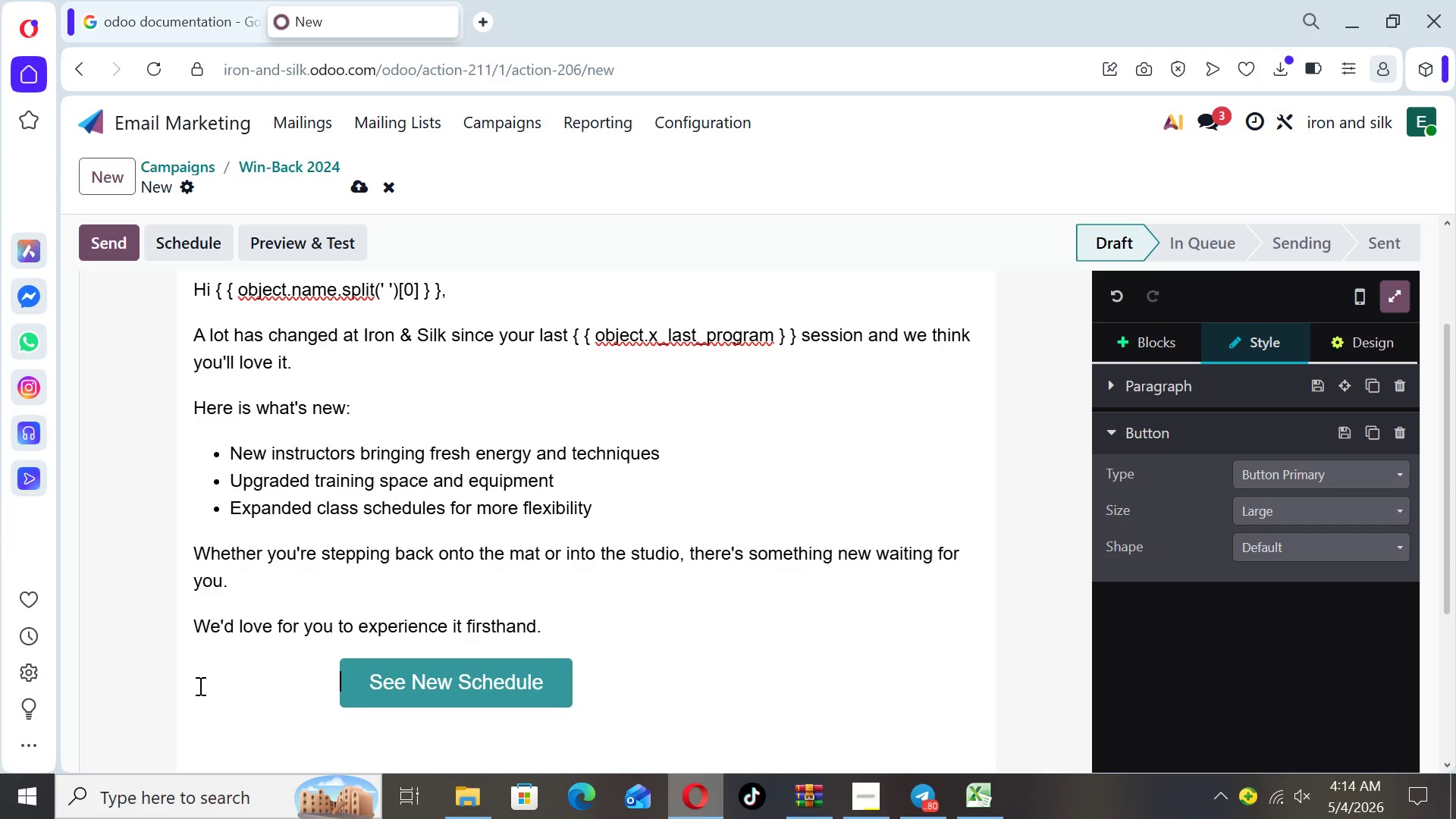 
key(Space)
 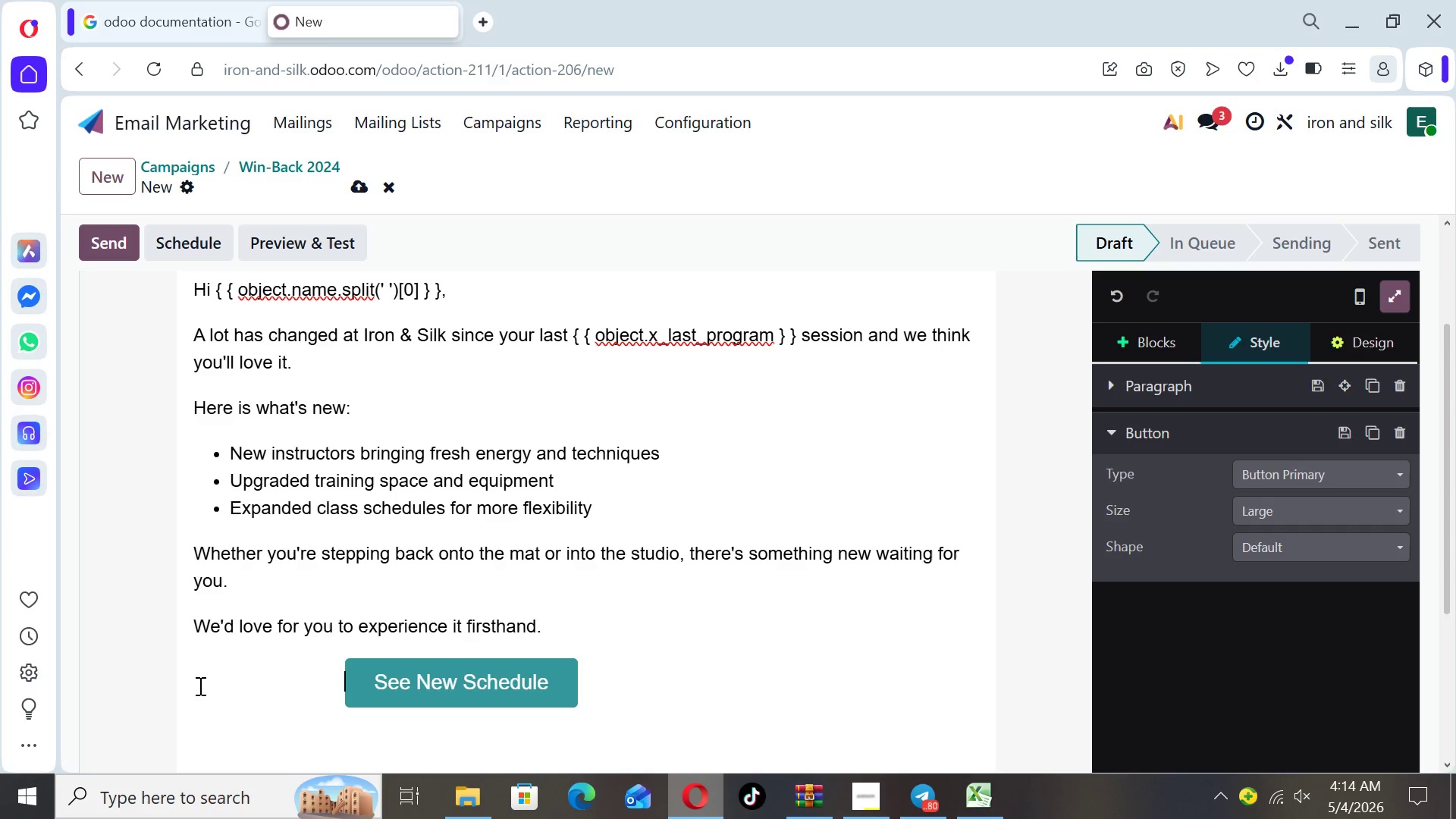 
key(Space)
 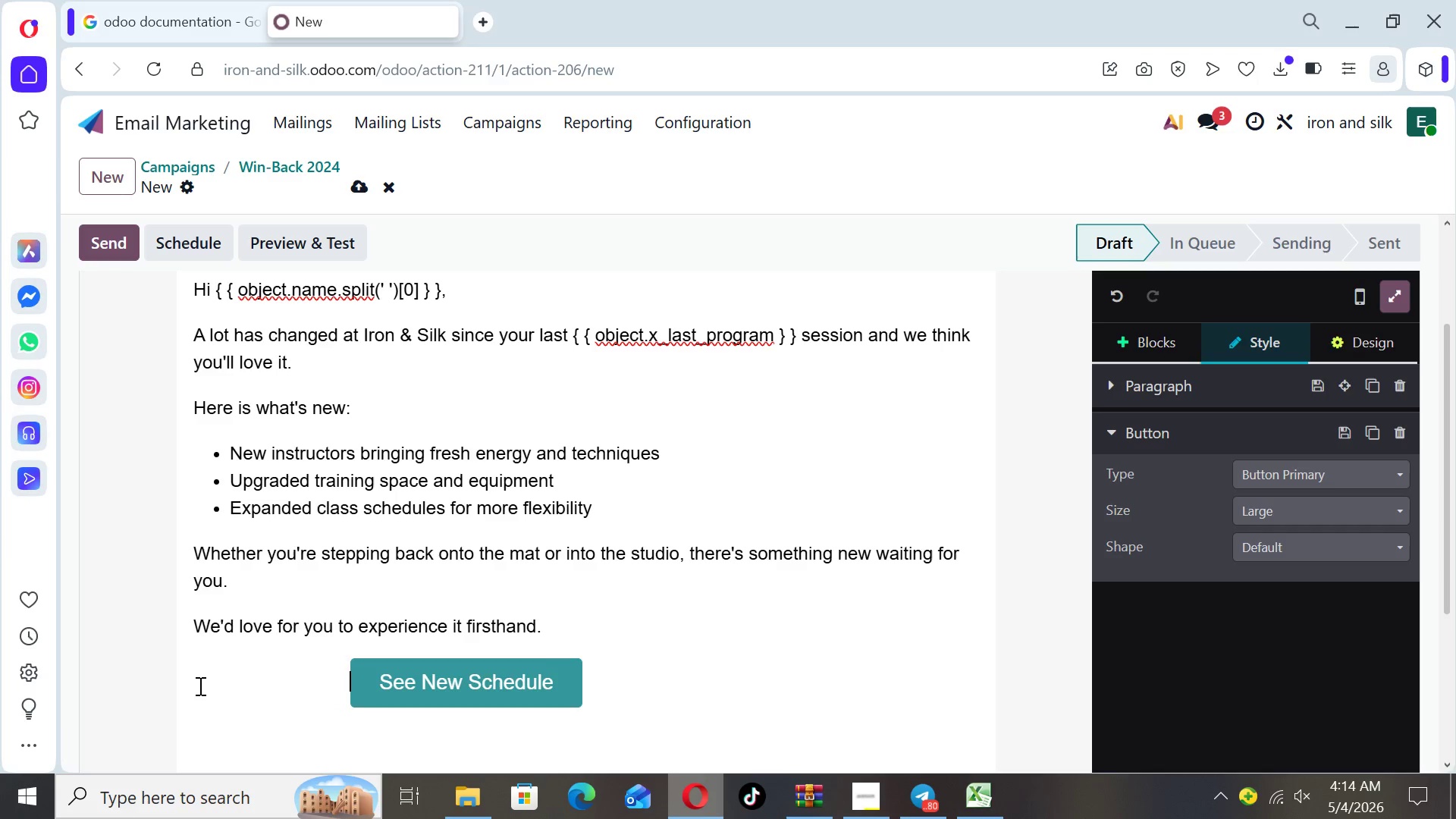 
key(Space)
 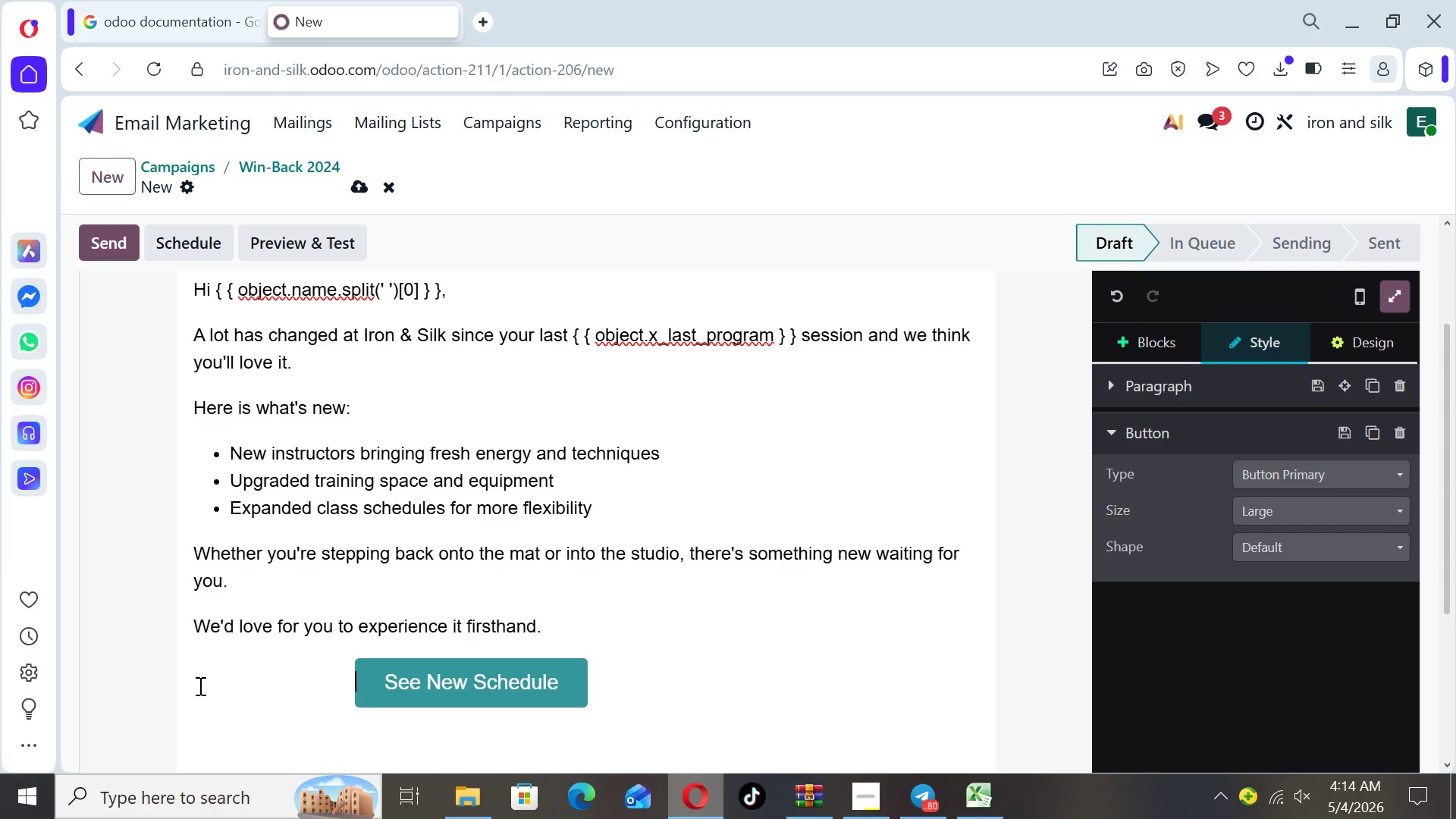 
key(Space)
 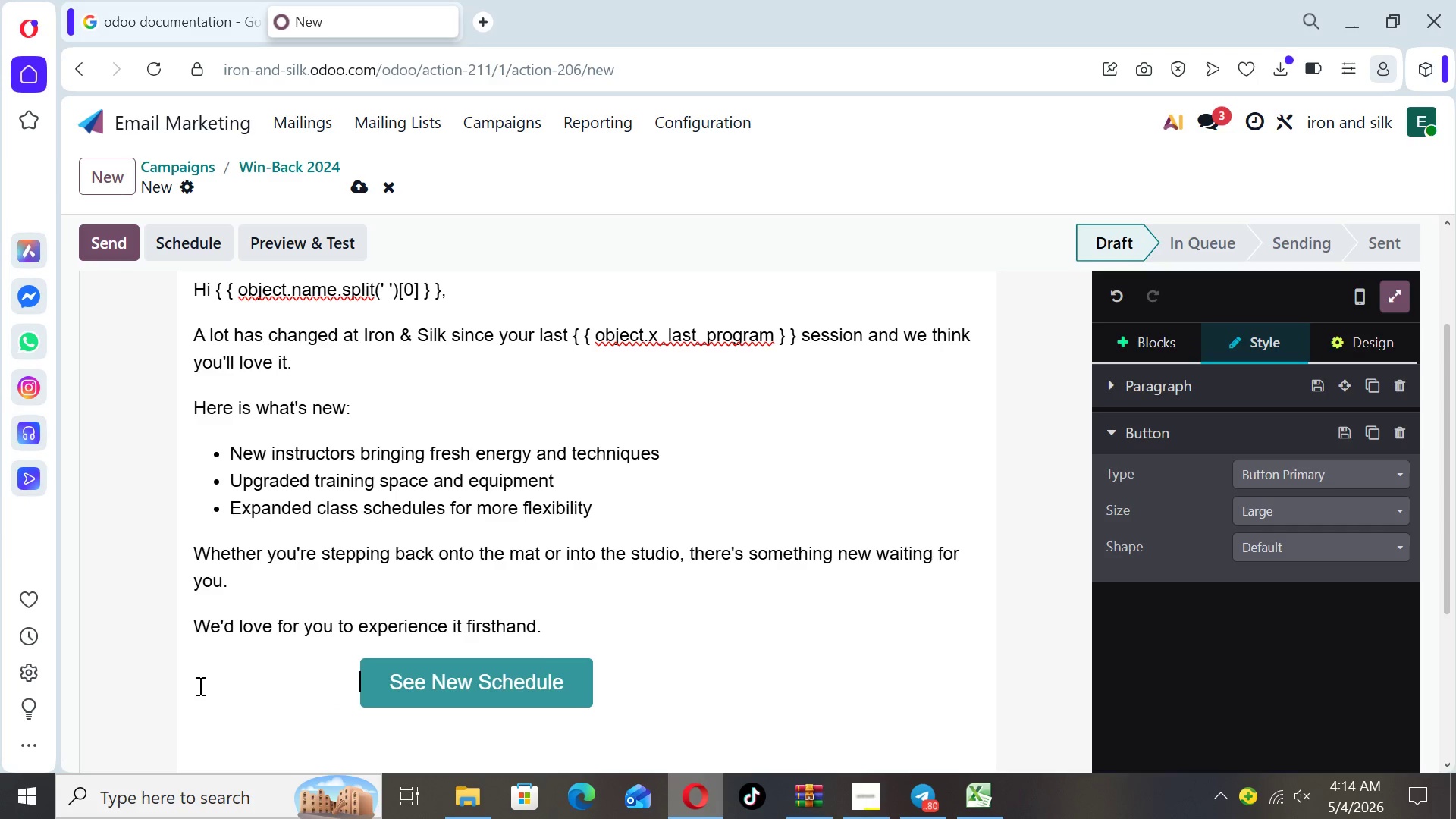 
key(Space)
 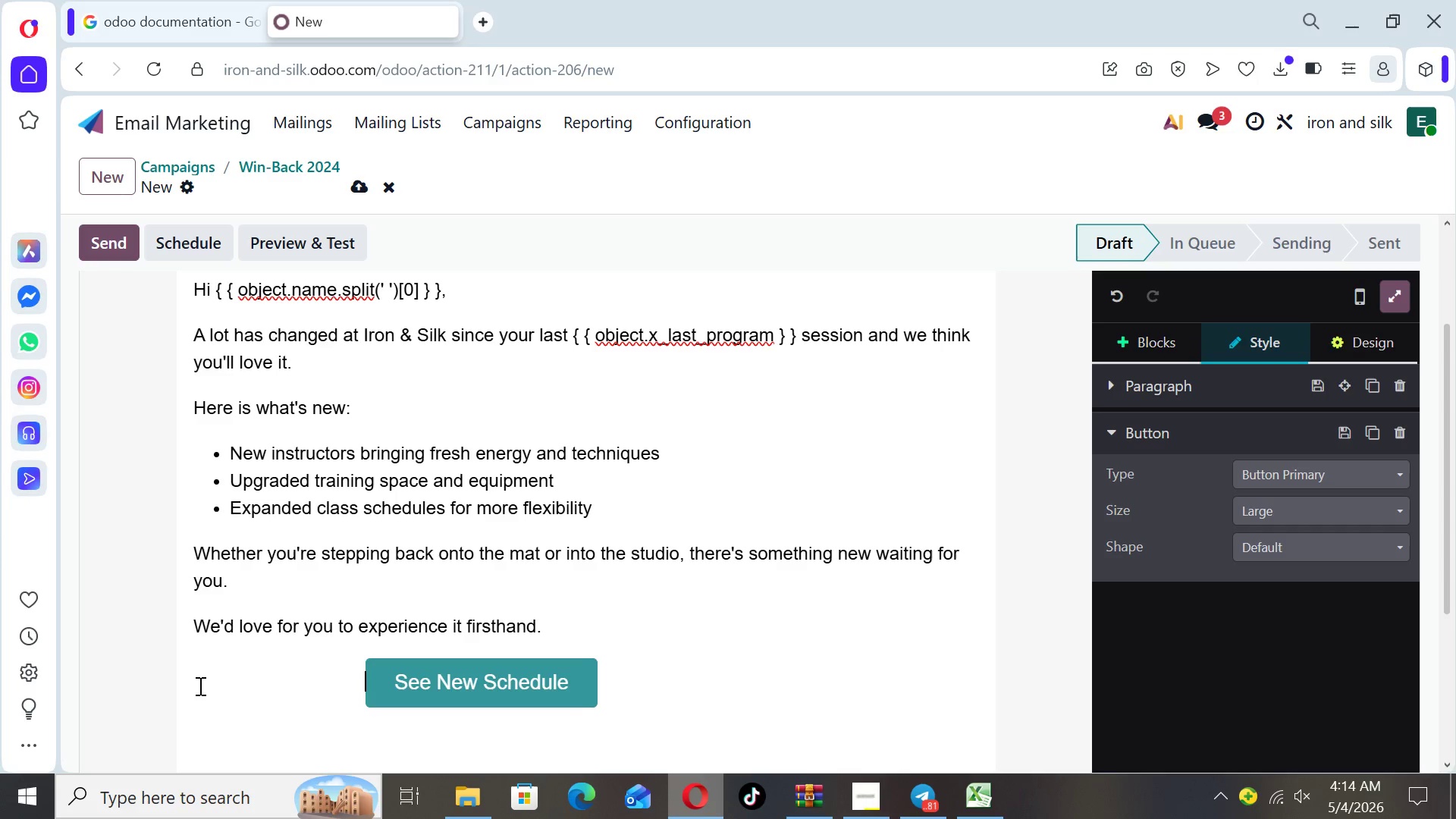 
key(Space)
 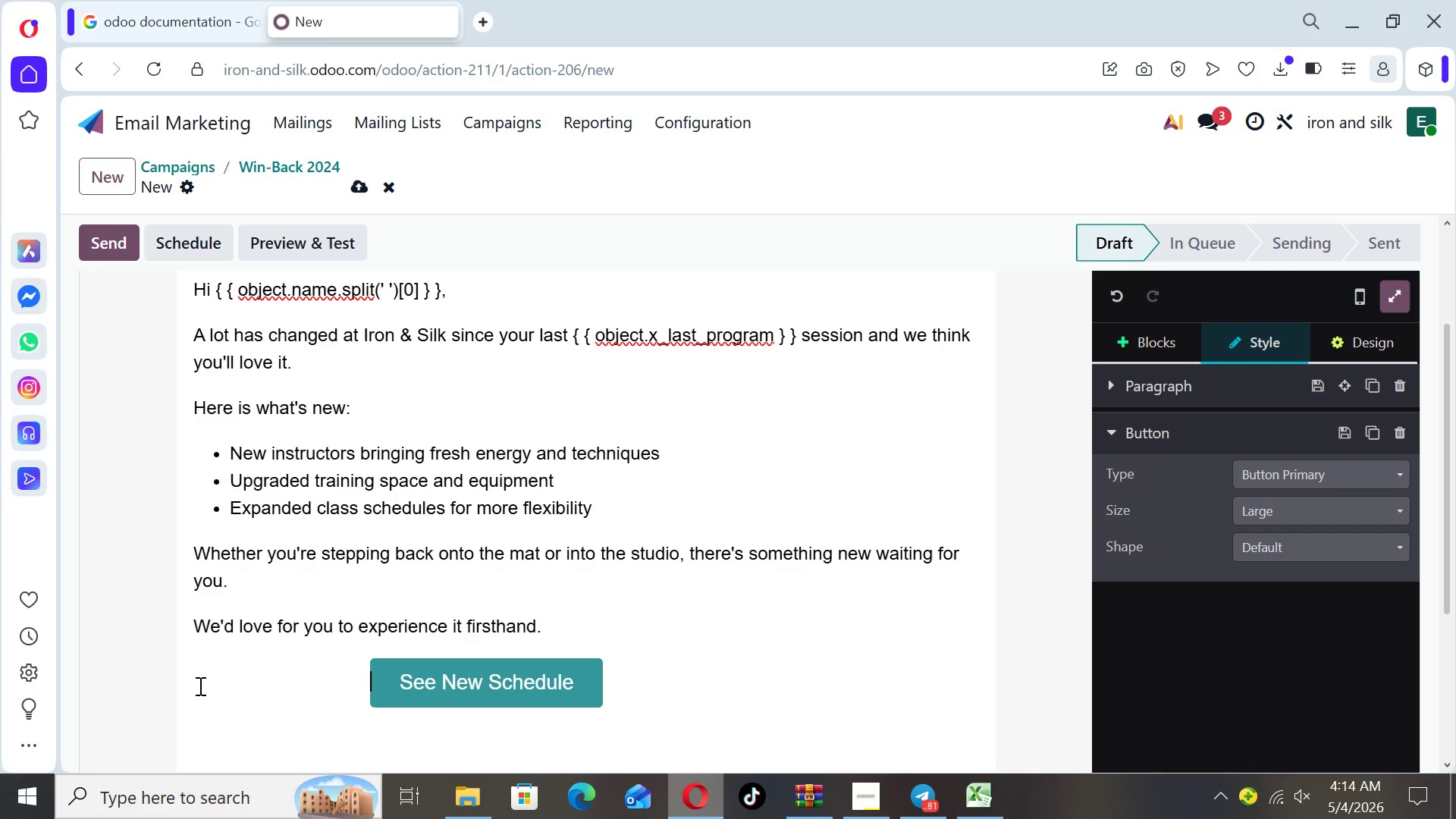 
key(Space)
 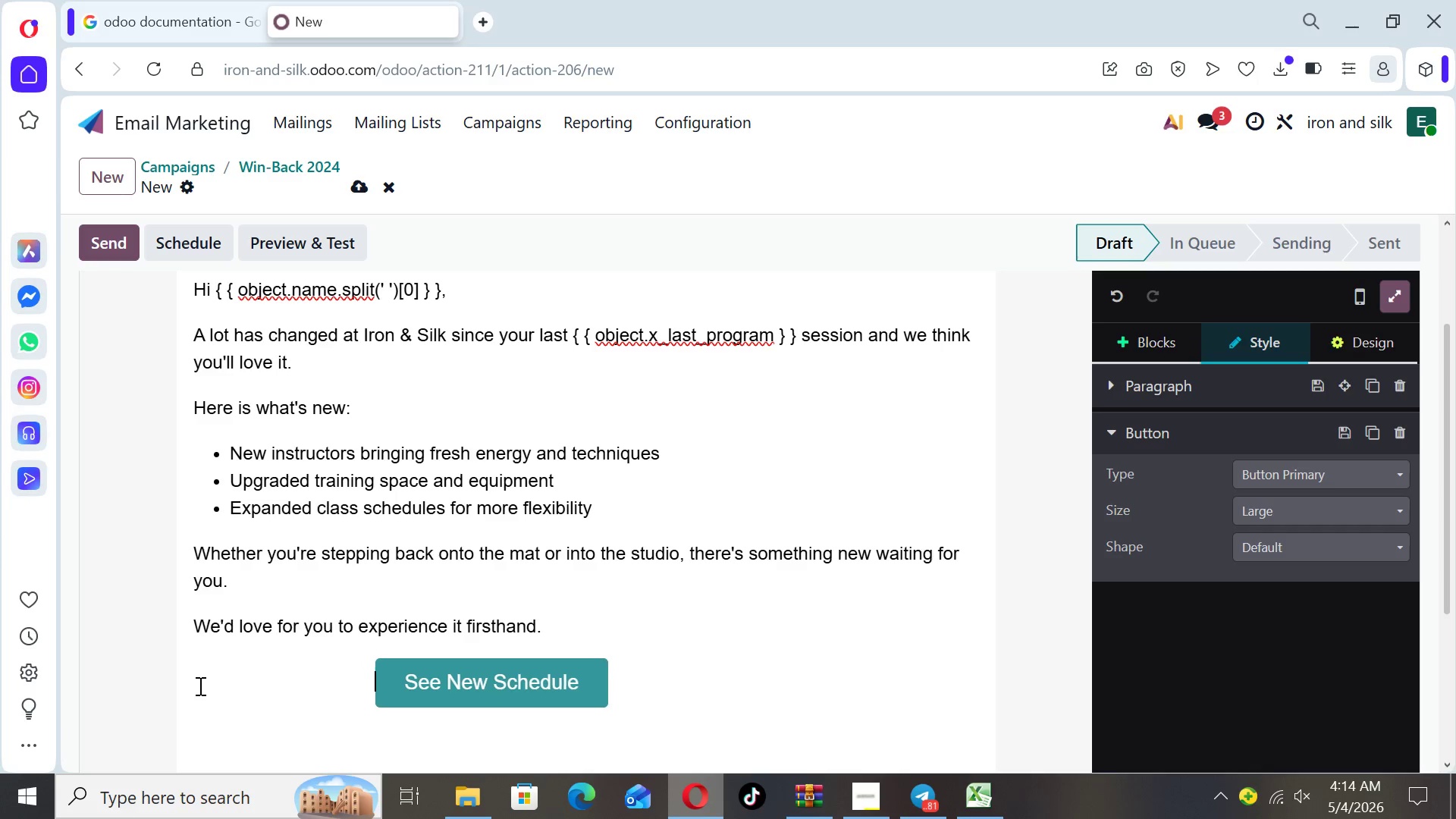 
key(Space)
 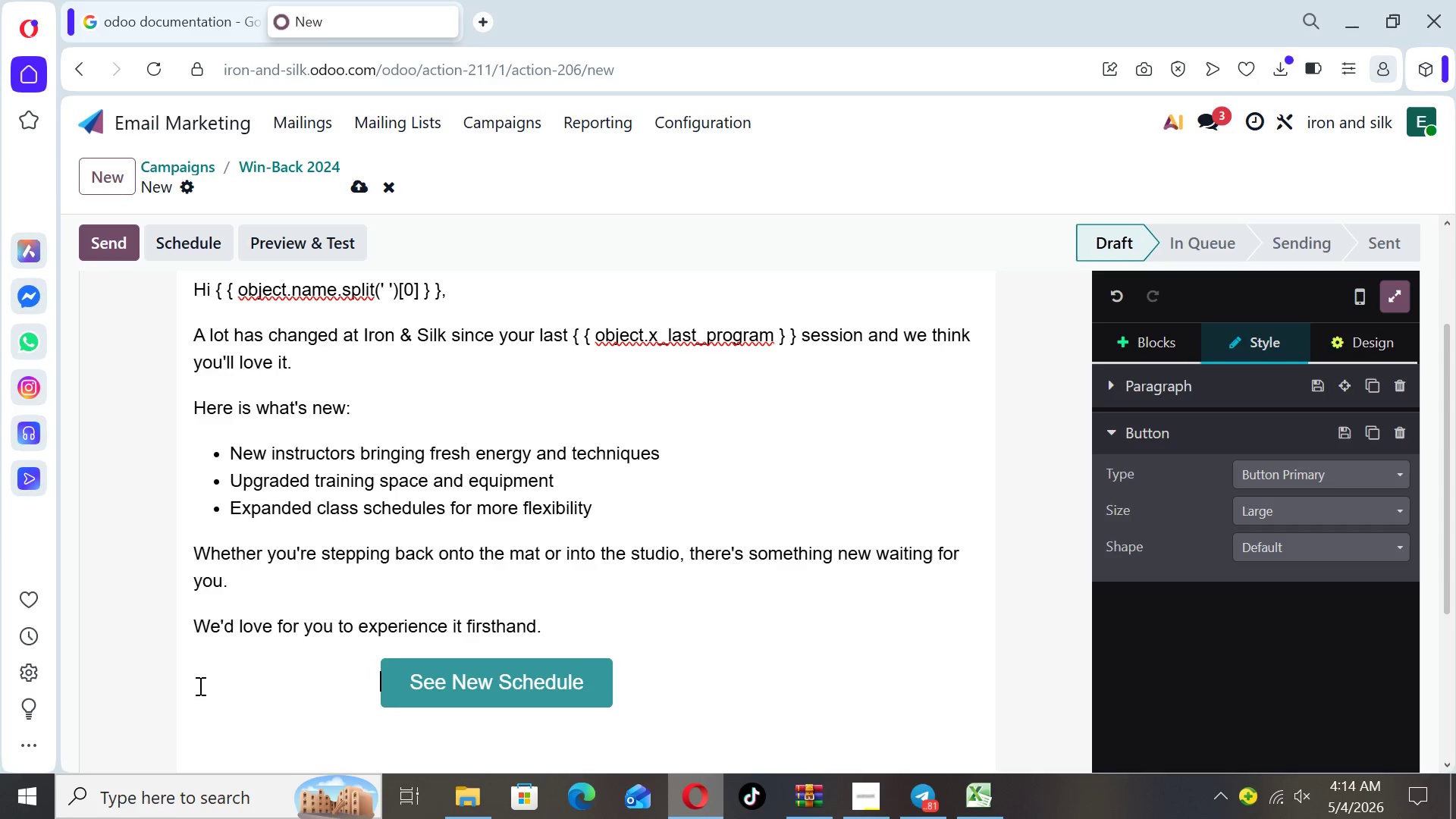 
key(Space)
 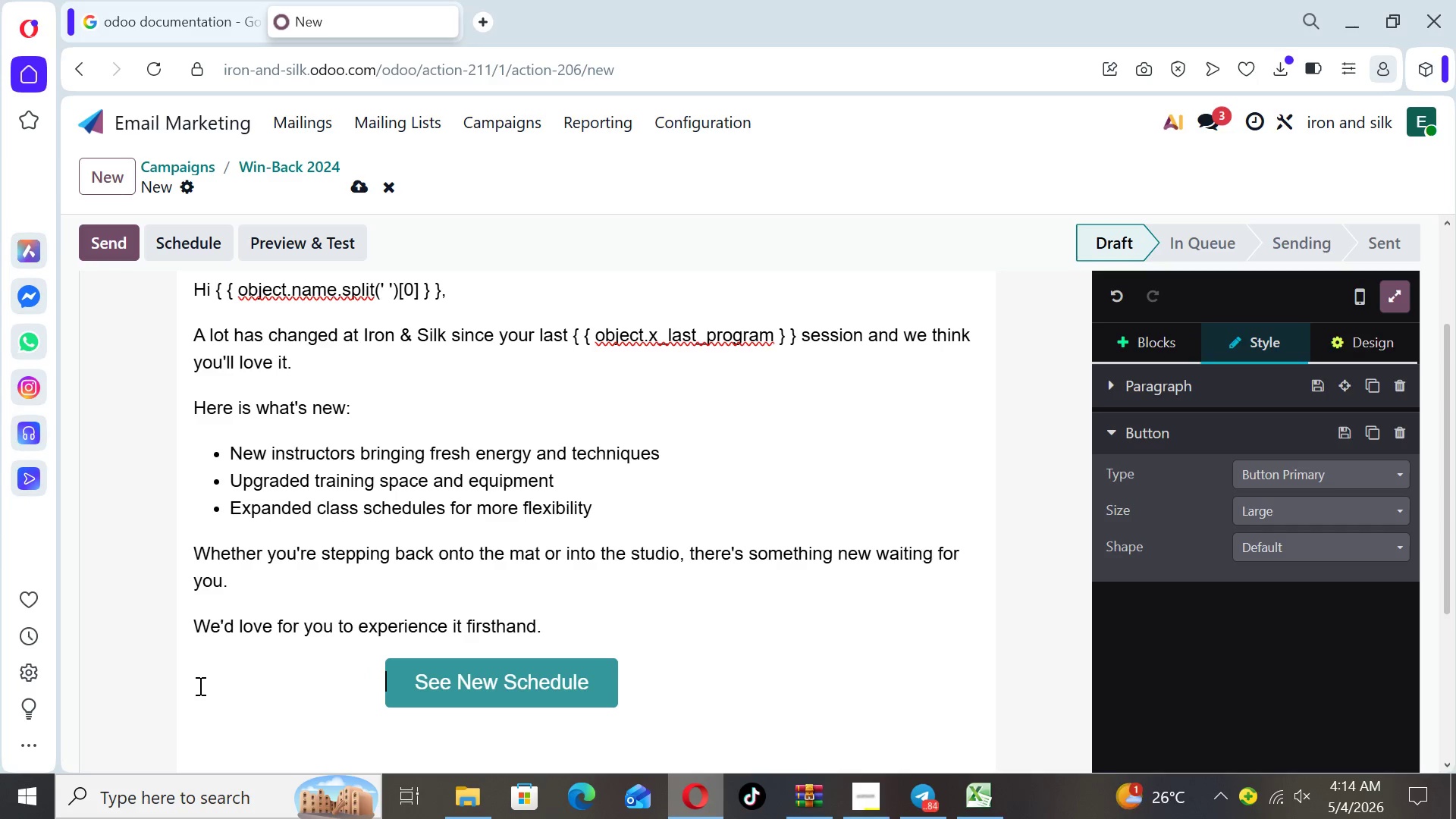 
key(Space)
 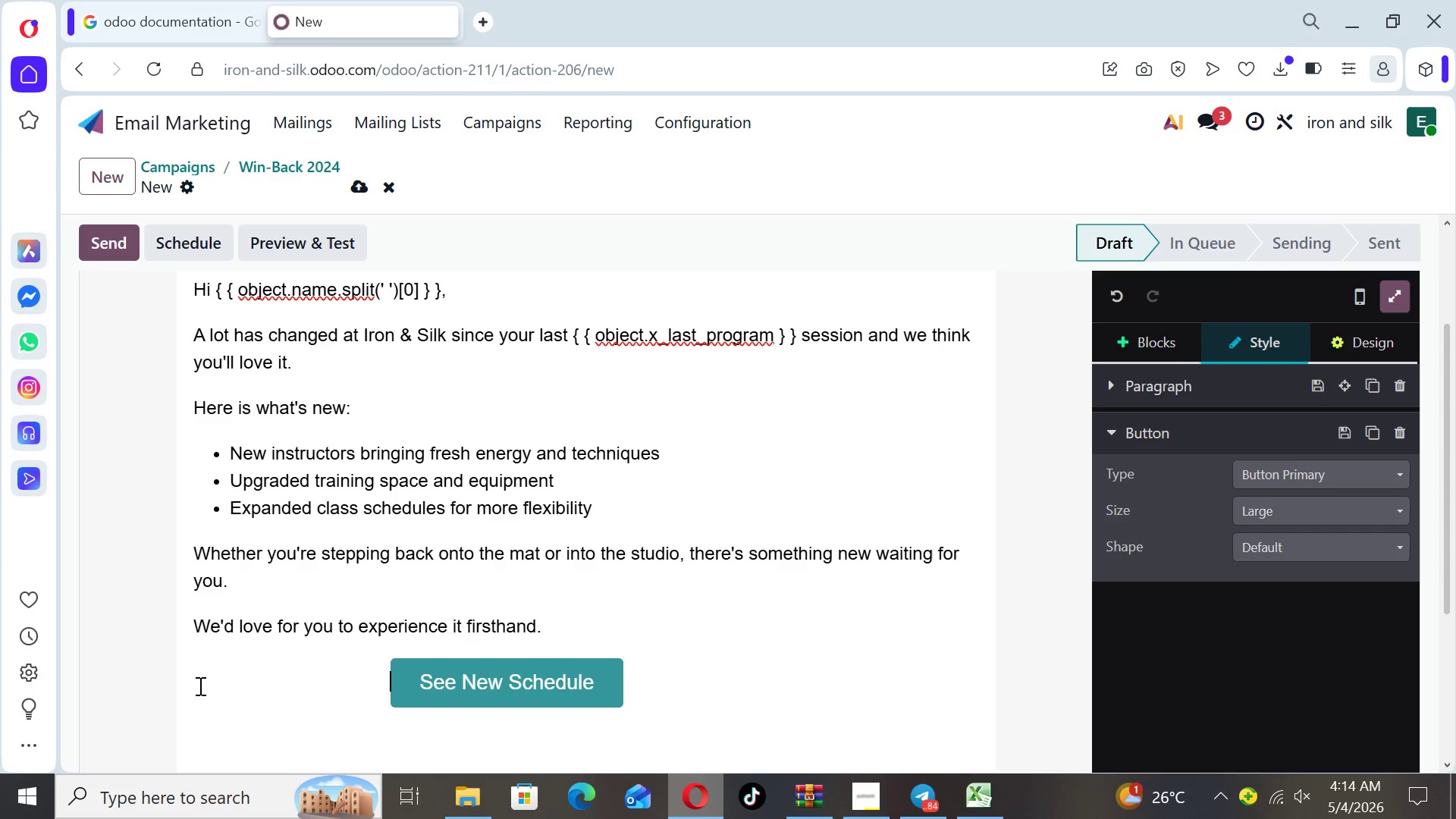 
key(Space)
 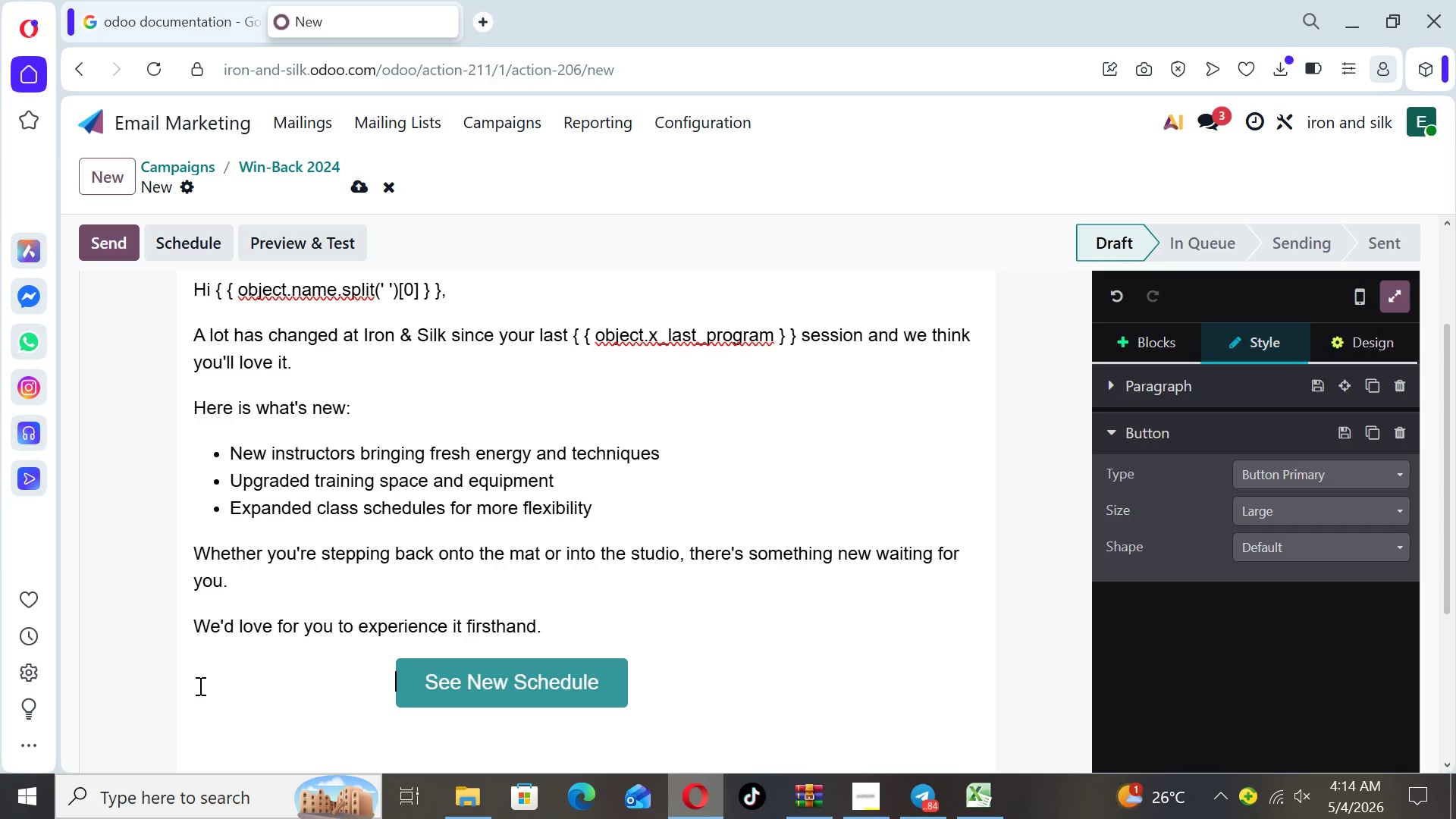 
key(Space)
 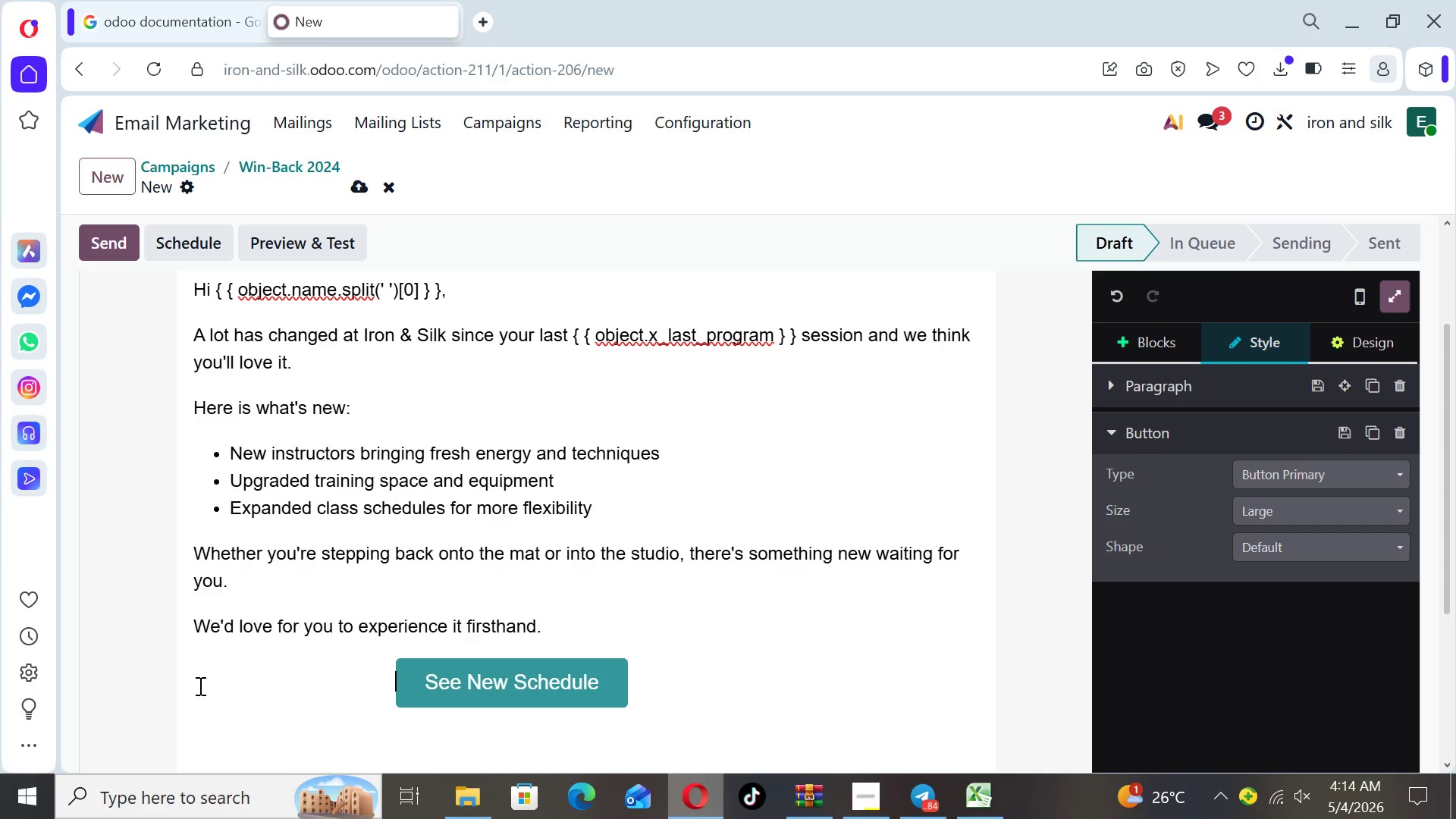 
key(Space)
 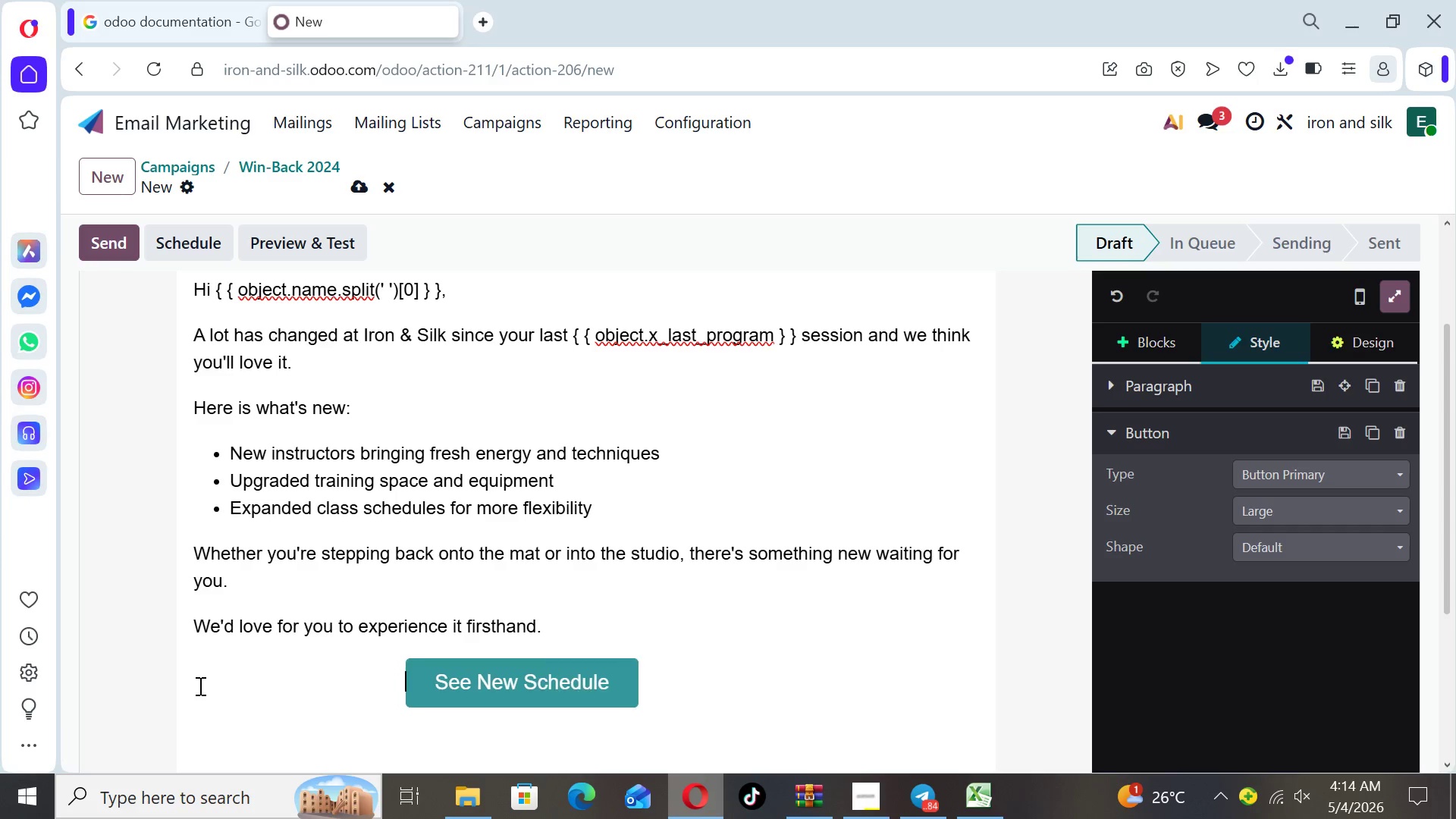 
key(Space)
 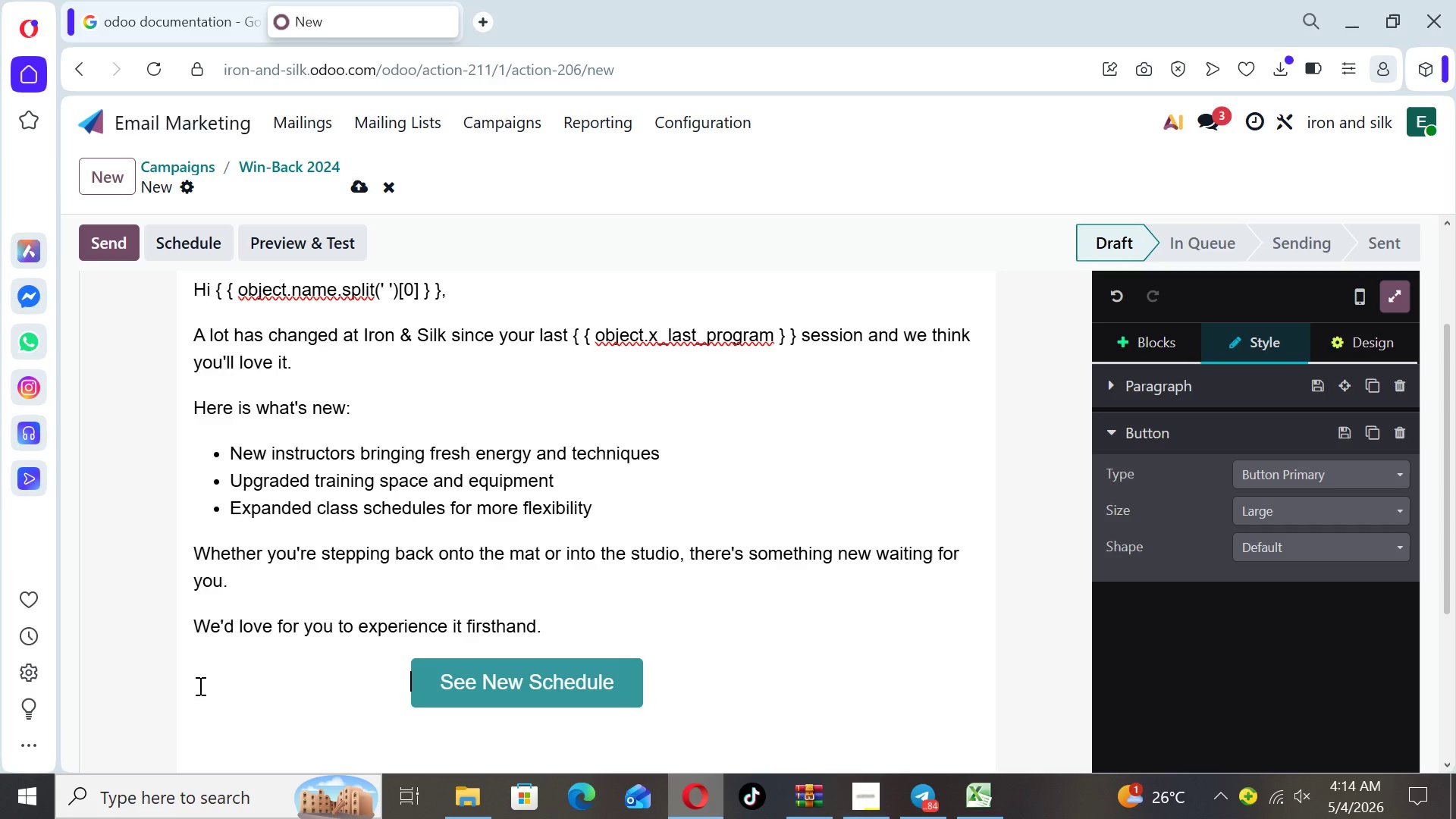 
key(Space)
 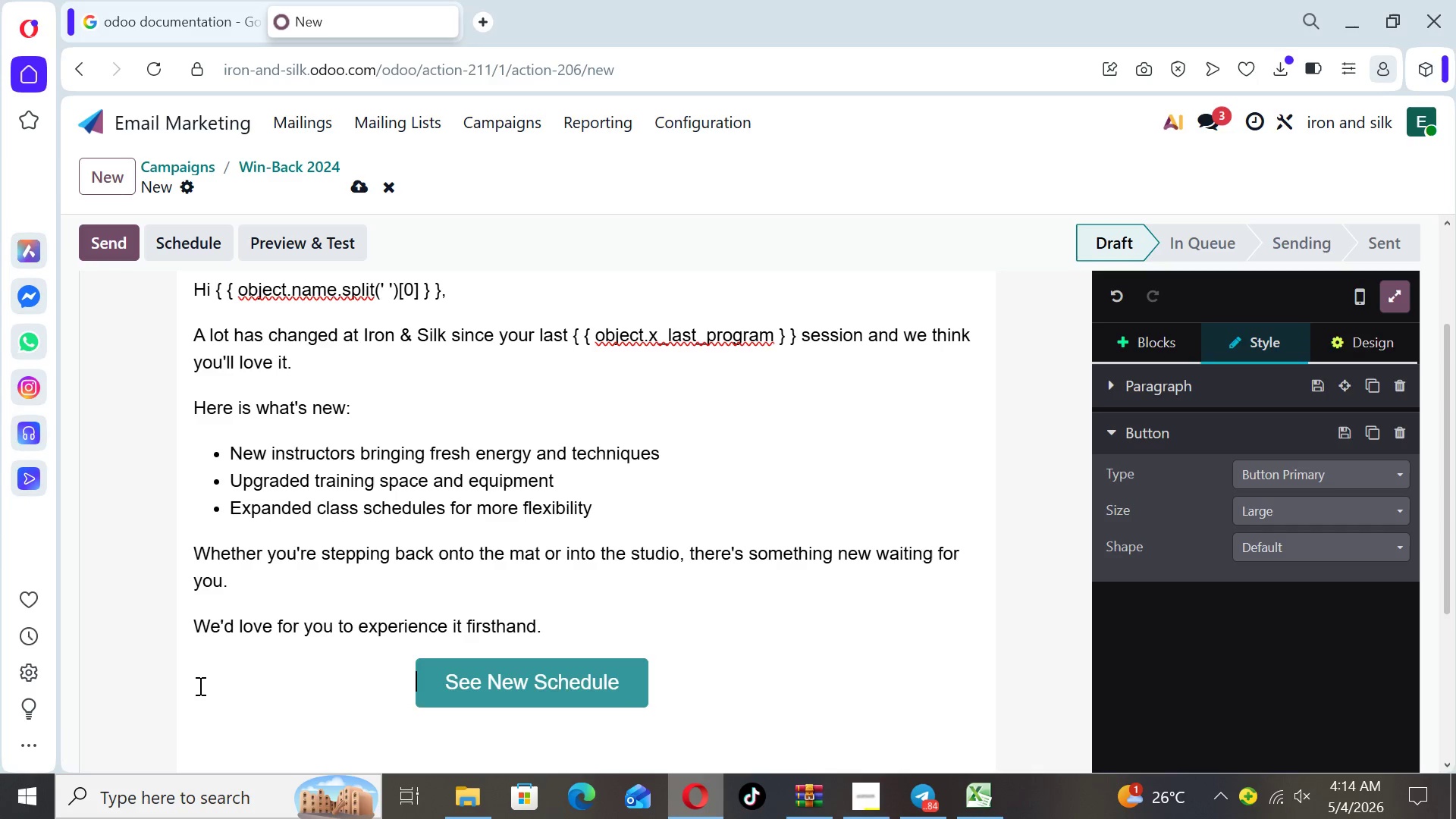 
key(Space)
 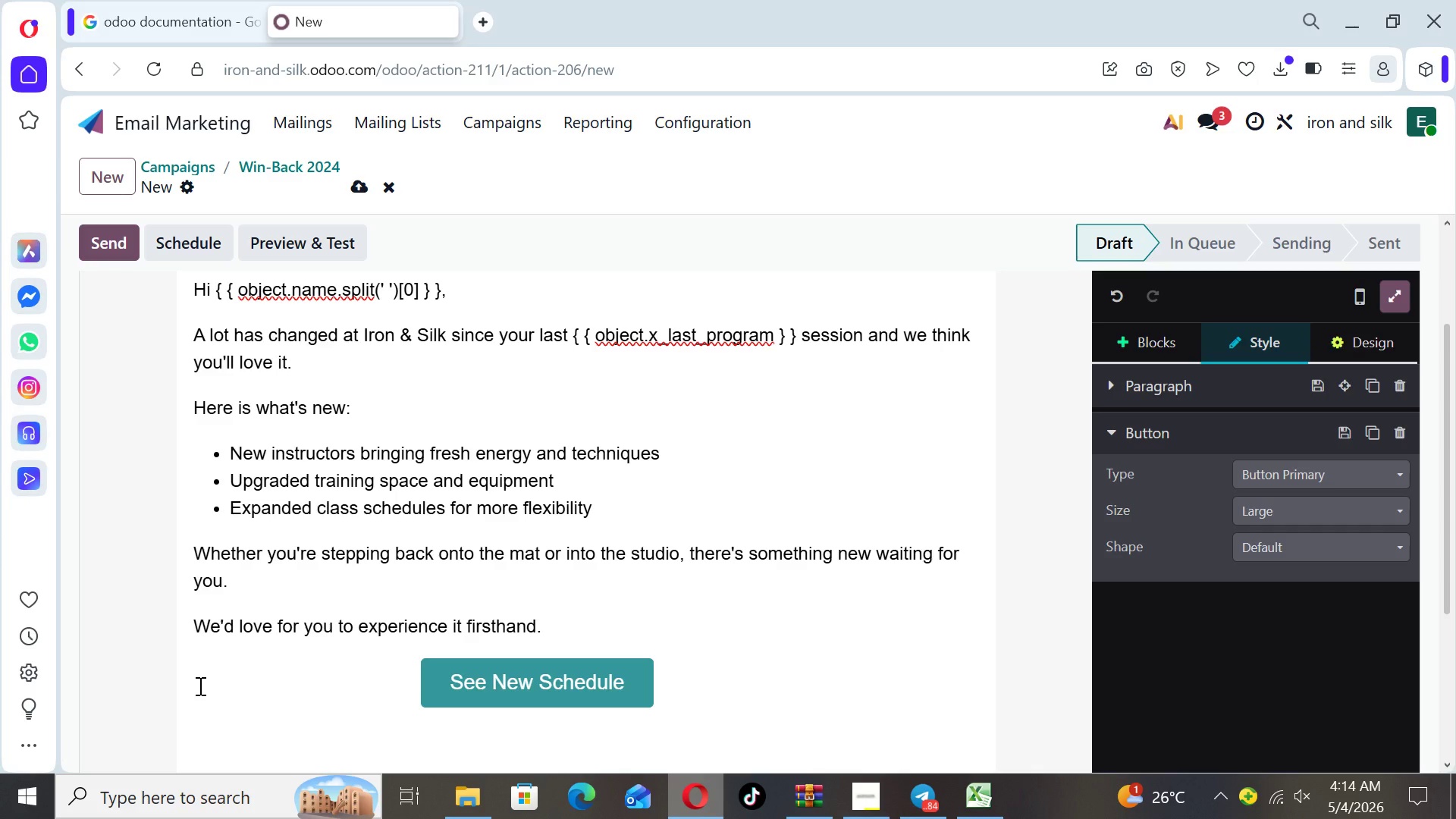 
key(Space)
 